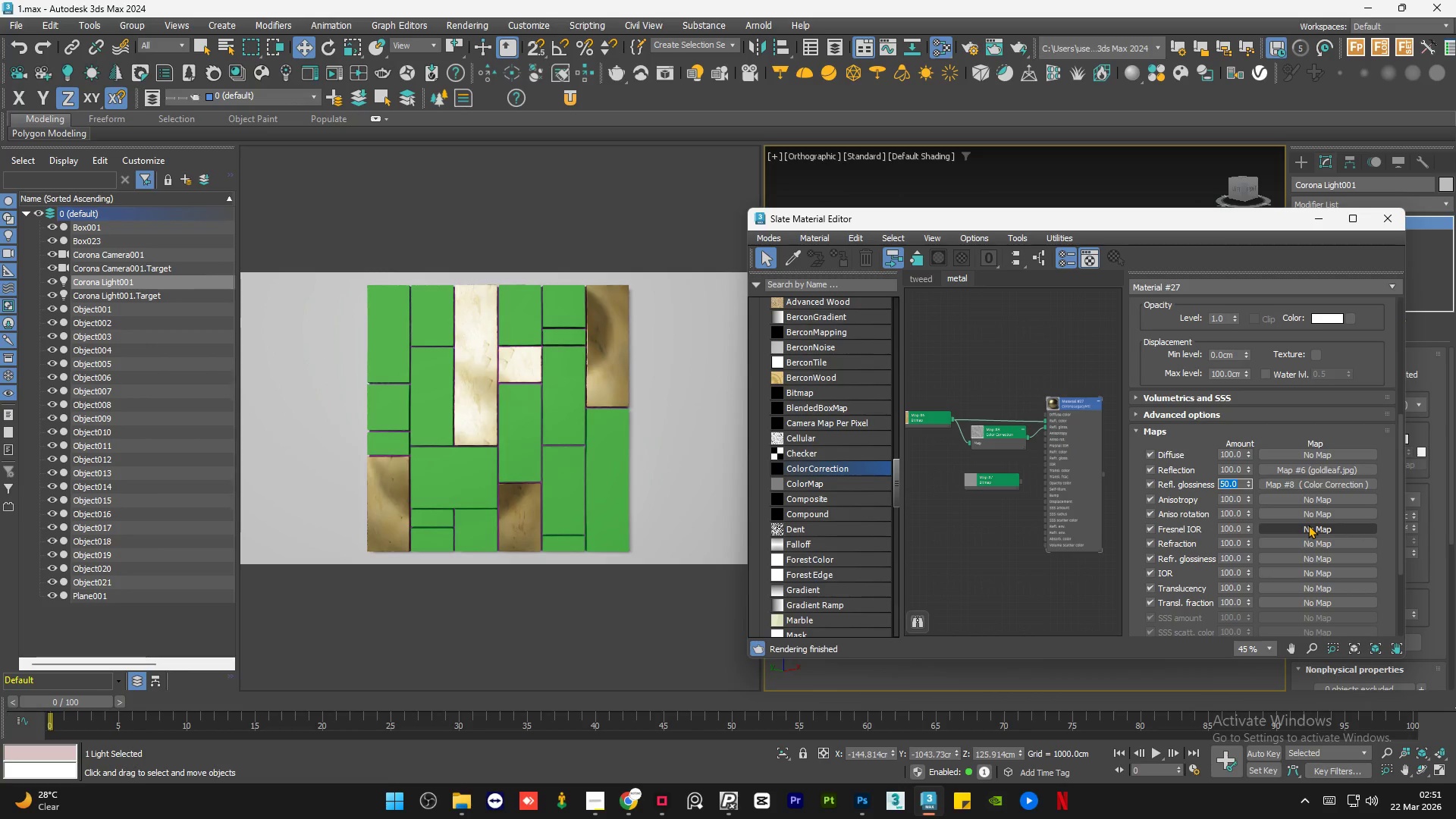 
left_click([1045, 365])
 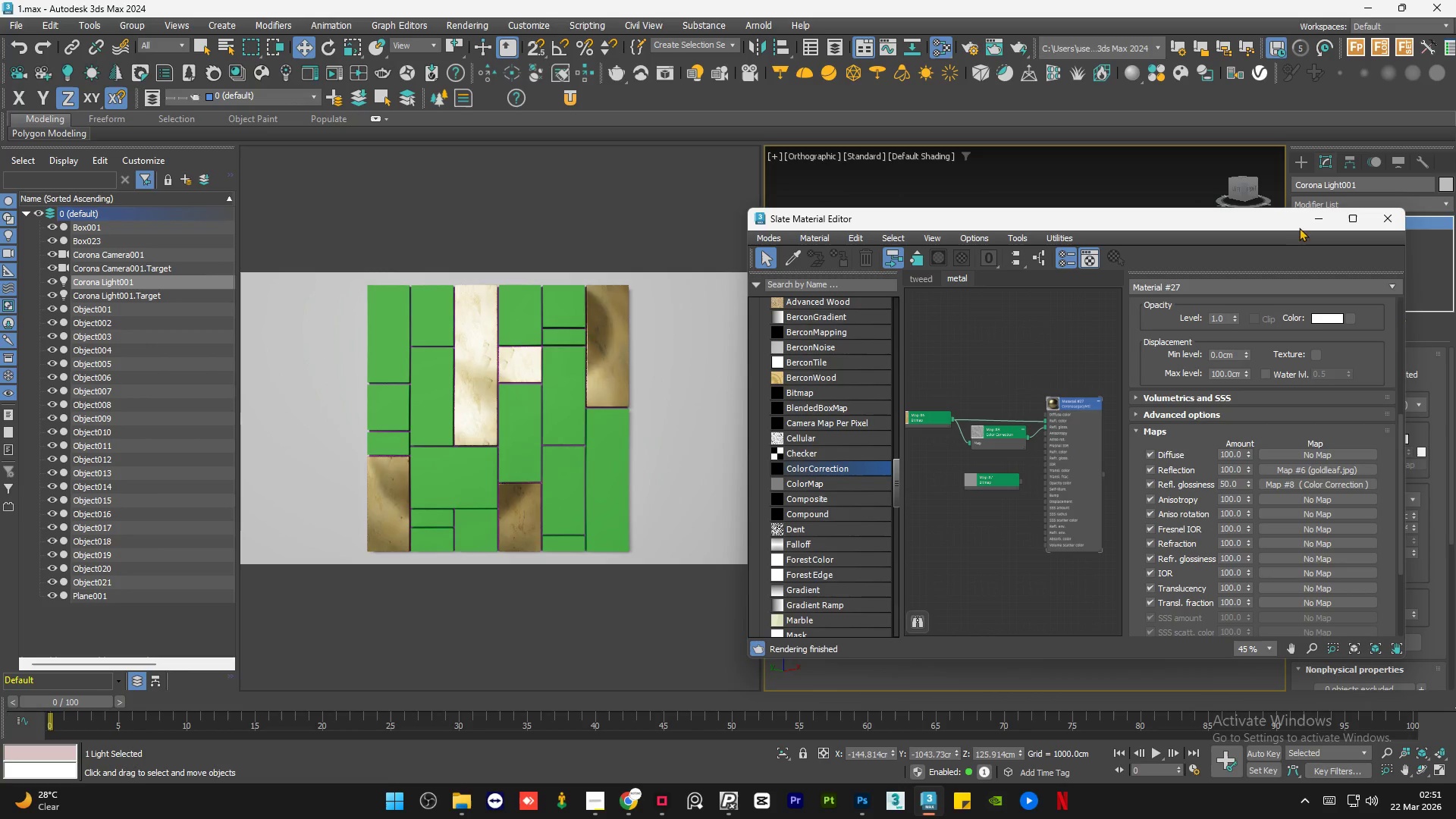 
left_click([1320, 218])
 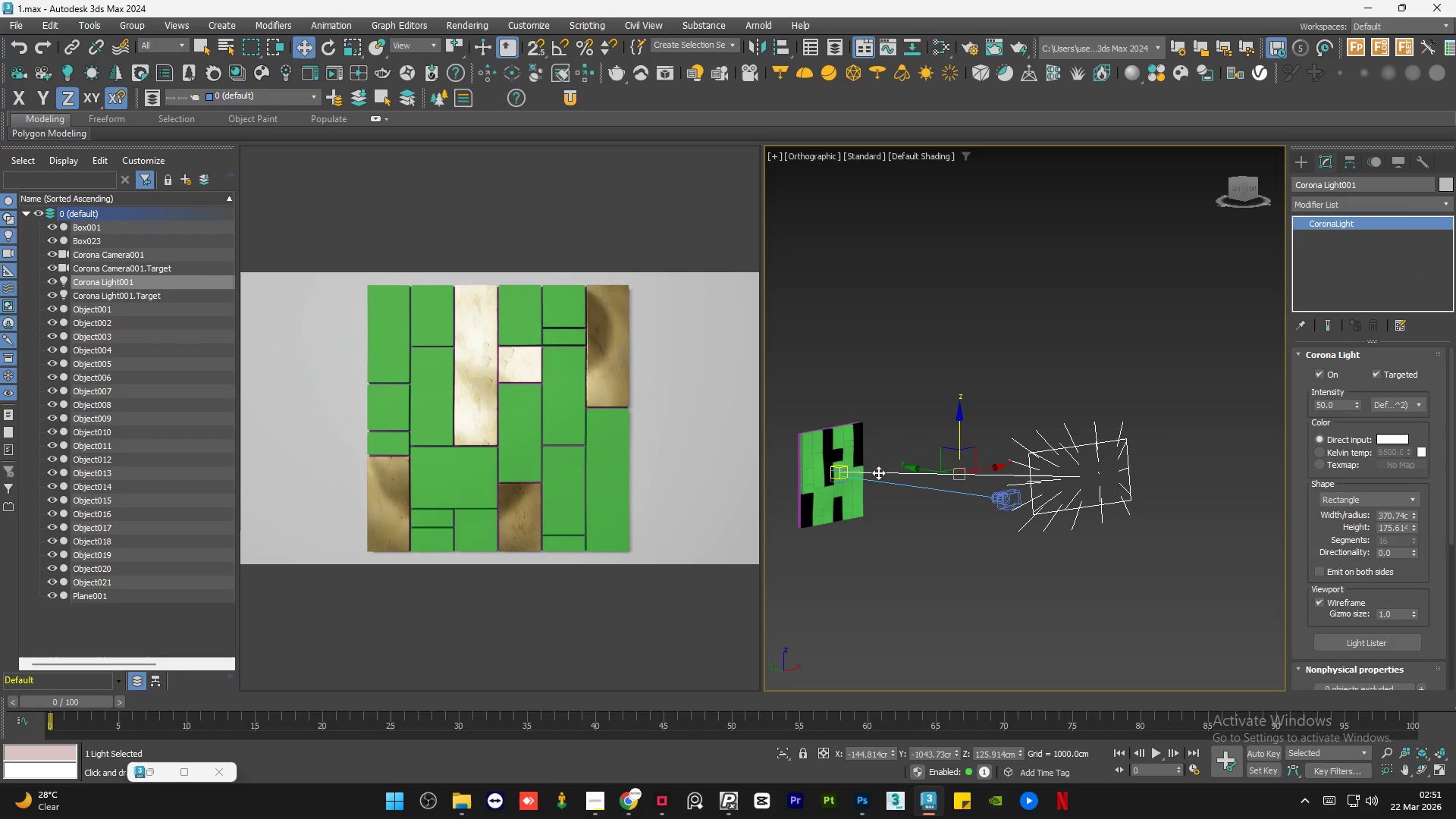 
scroll: coordinate [840, 466], scroll_direction: up, amount: 5.0
 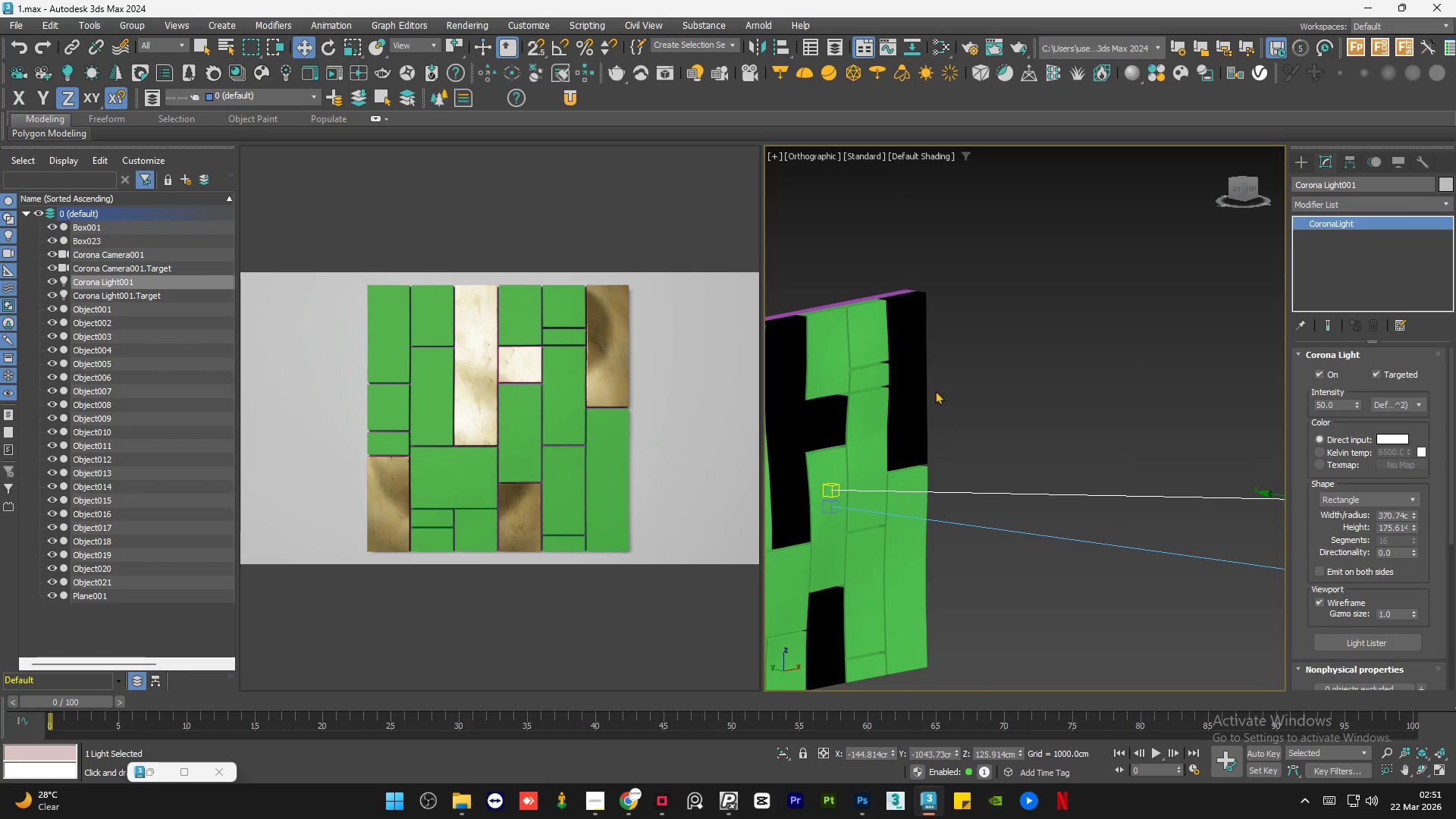 
hold_key(key=AltLeft, duration=1.12)
 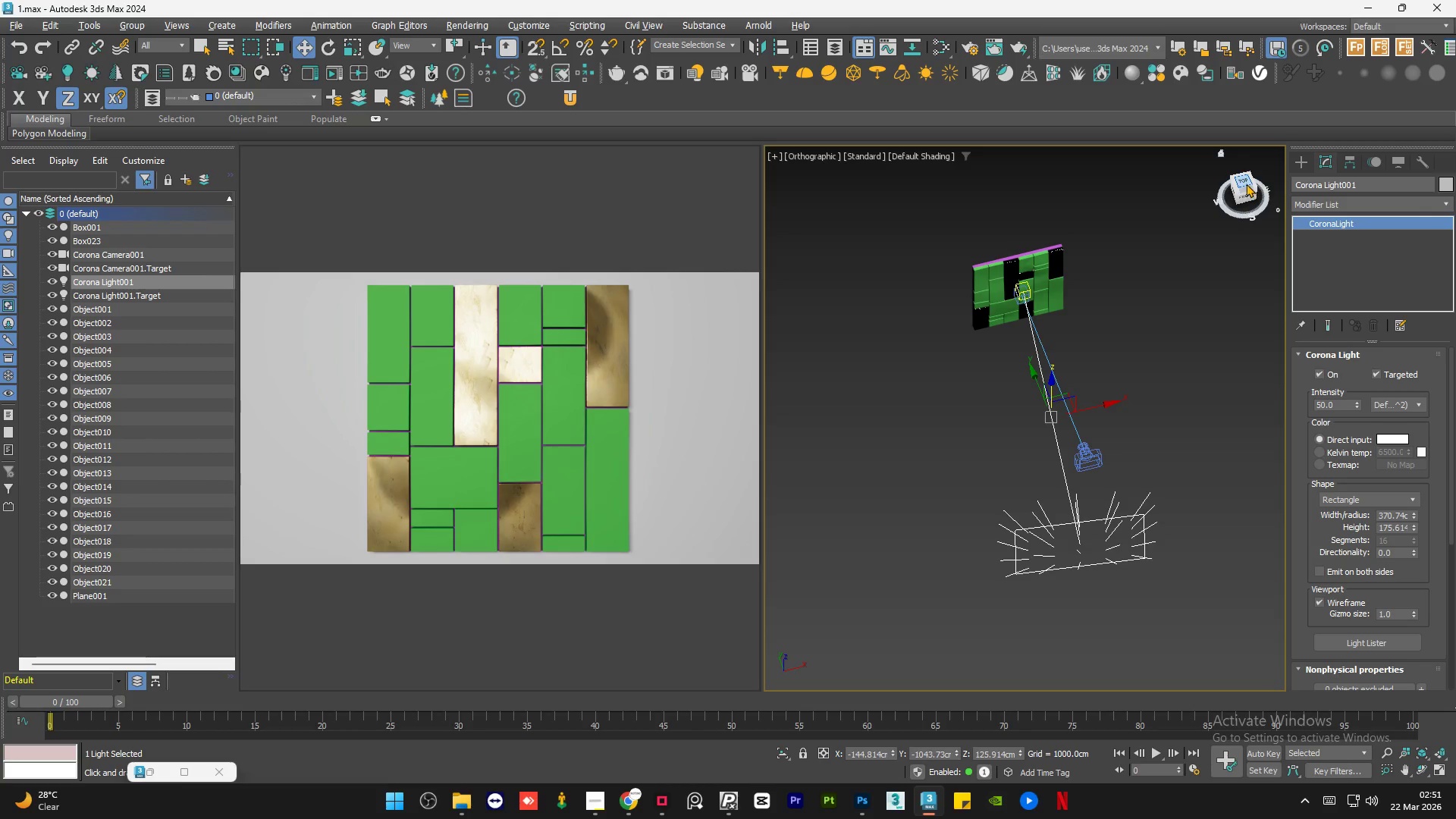 
scroll: coordinate [952, 390], scroll_direction: down, amount: 2.0
 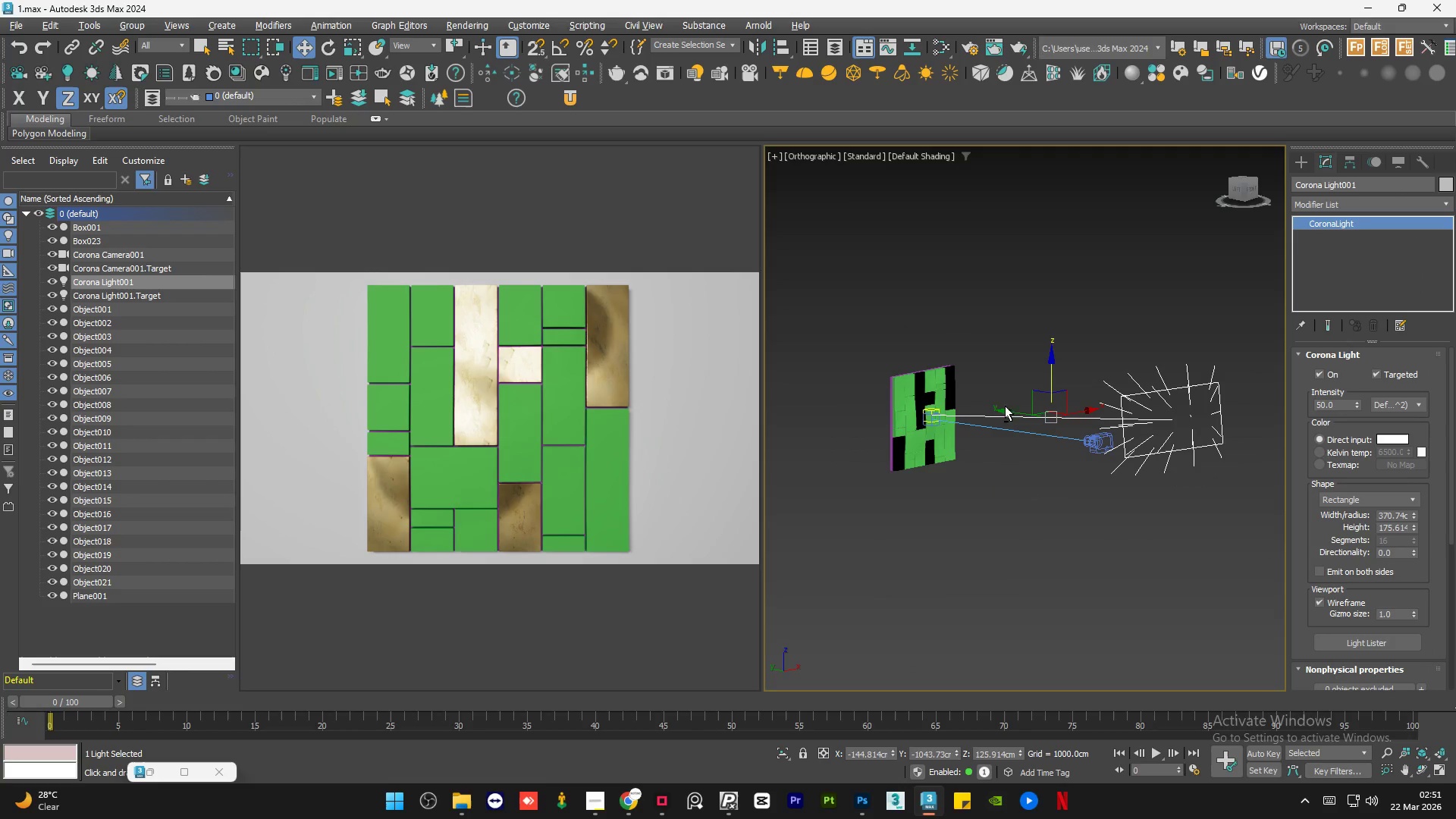 
left_click([1244, 180])
 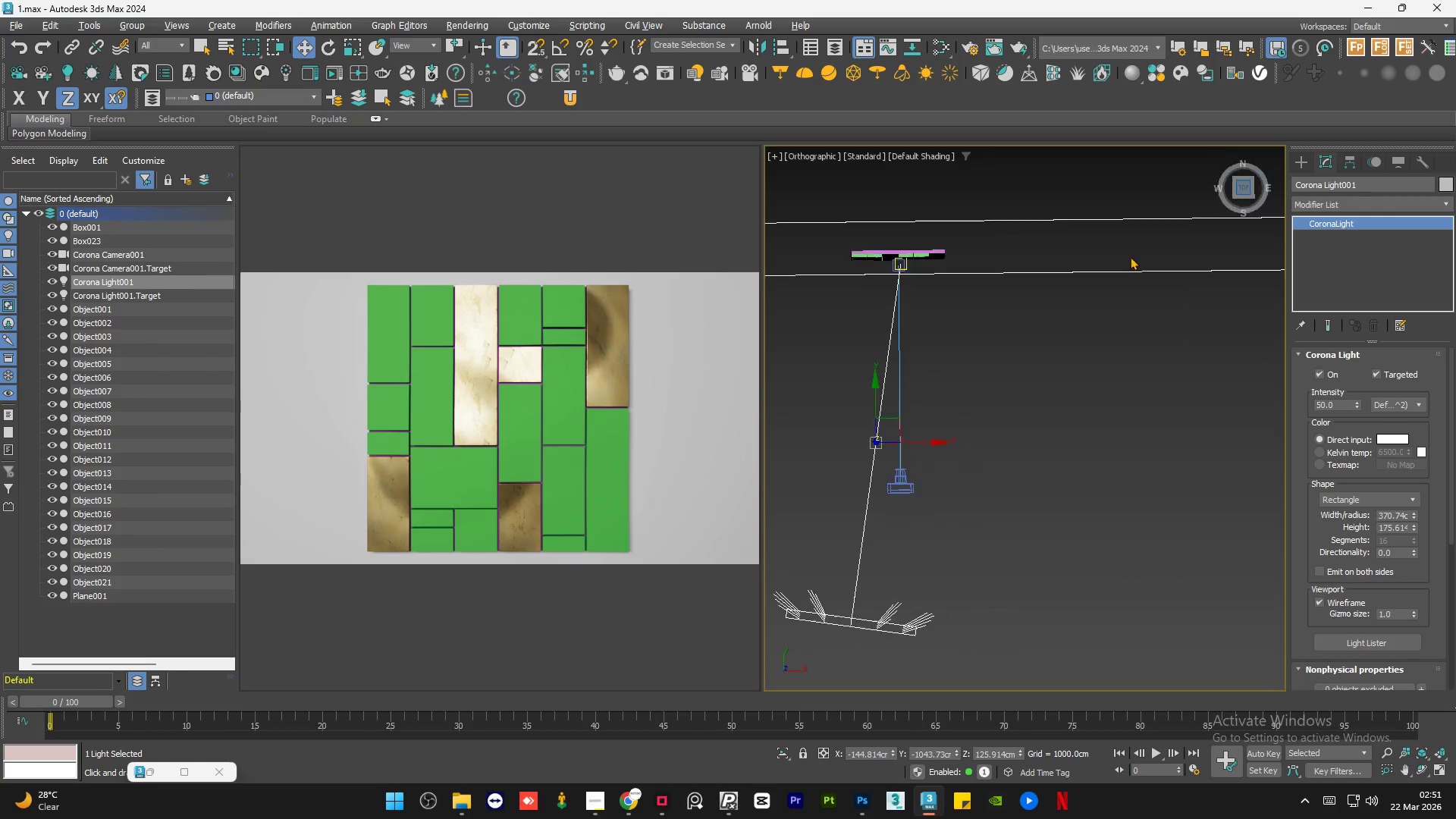 
scroll: coordinate [1120, 351], scroll_direction: down, amount: 2.0
 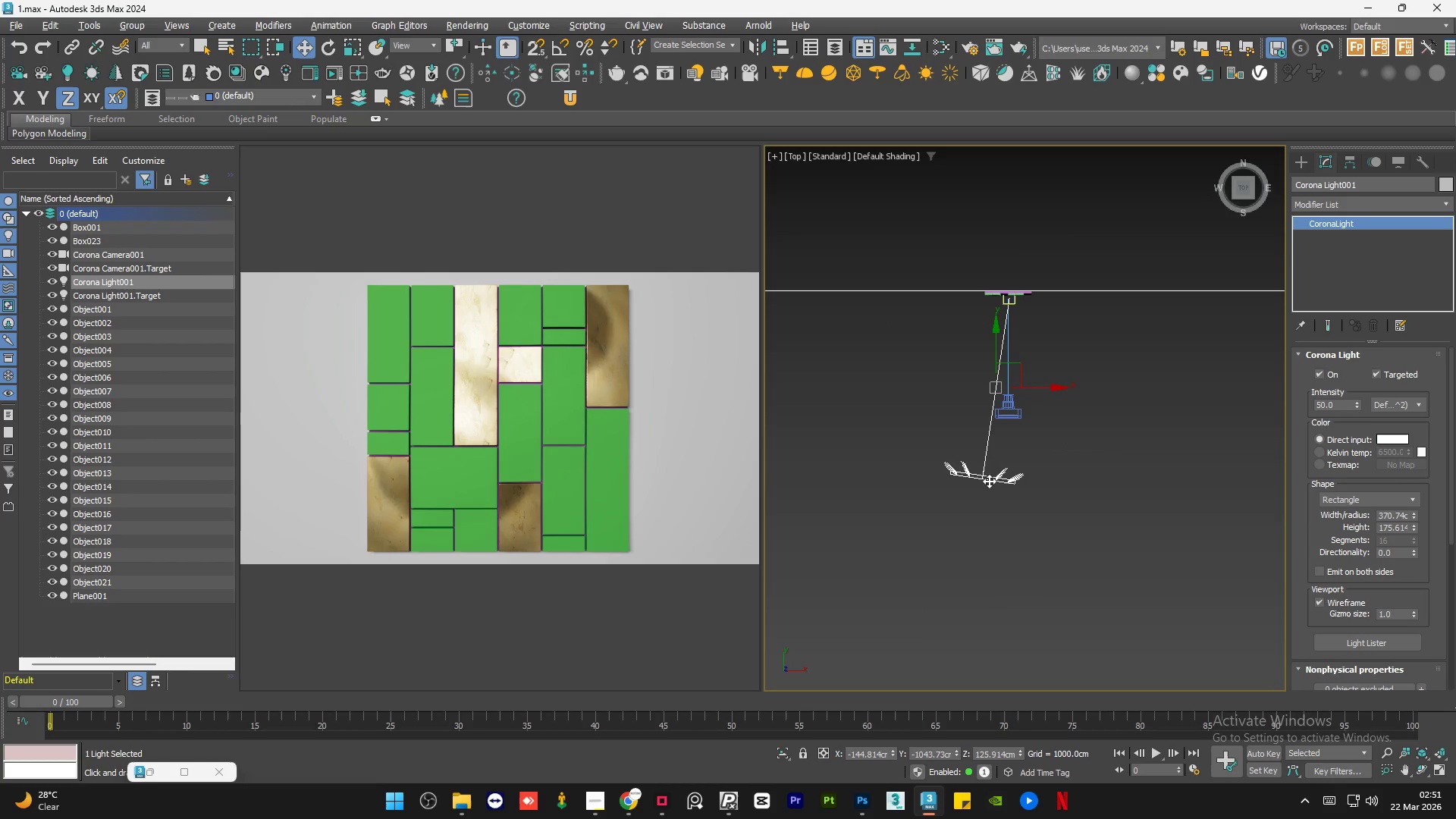 
left_click([992, 477])
 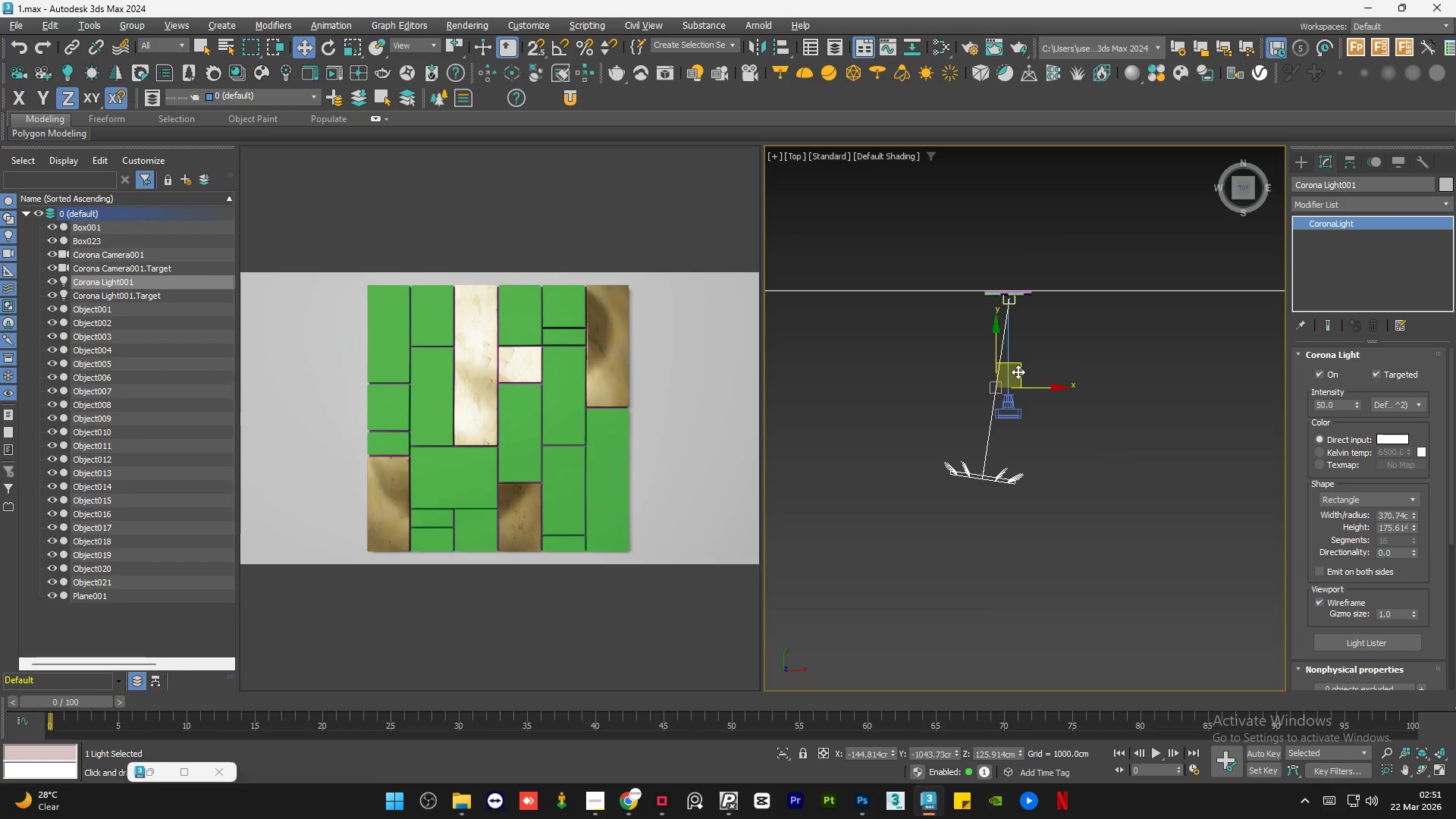 
left_click_drag(start_coordinate=[1018, 372], to_coordinate=[966, 526])
 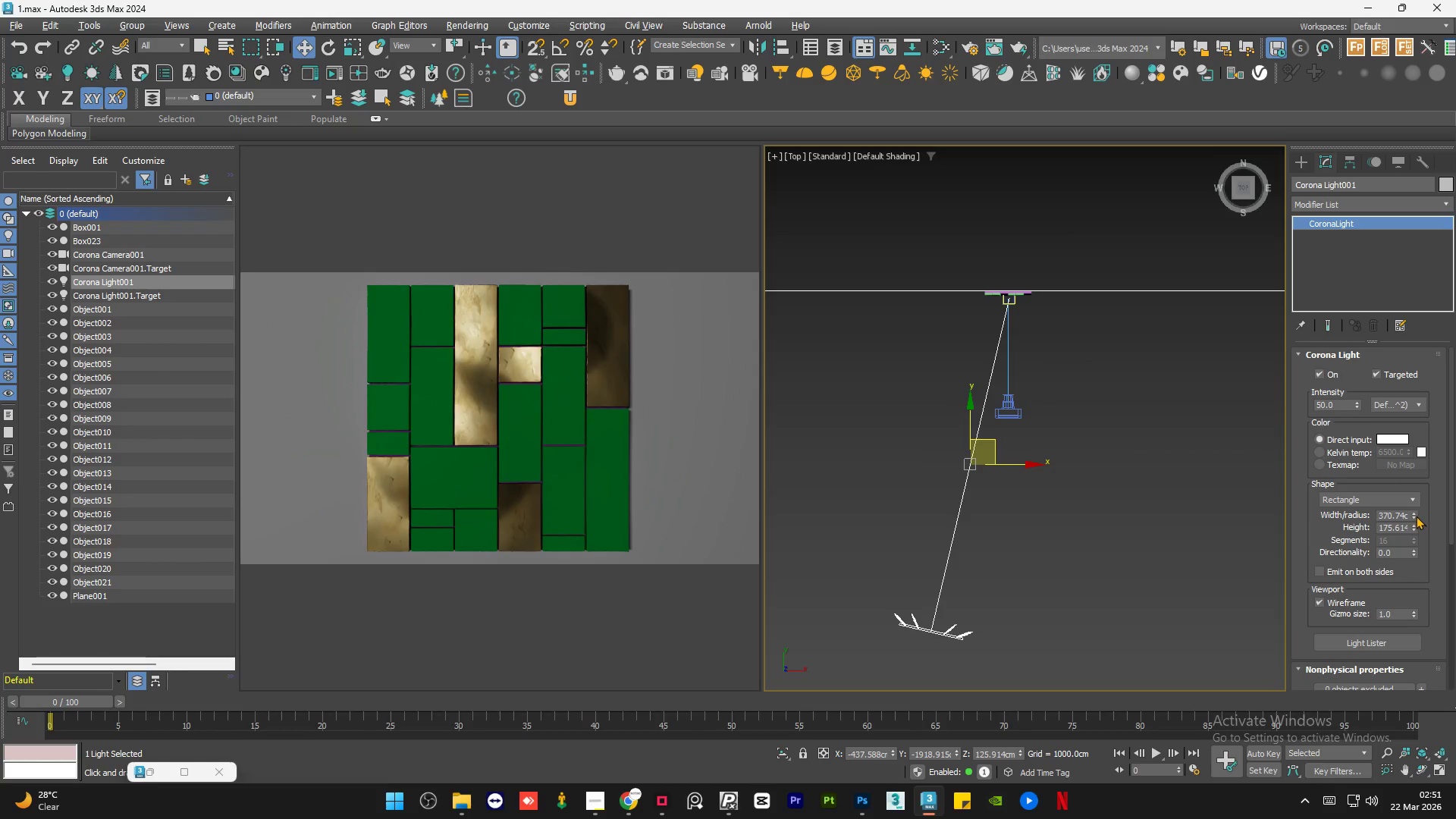 
left_click_drag(start_coordinate=[1410, 513], to_coordinate=[1407, 334])
 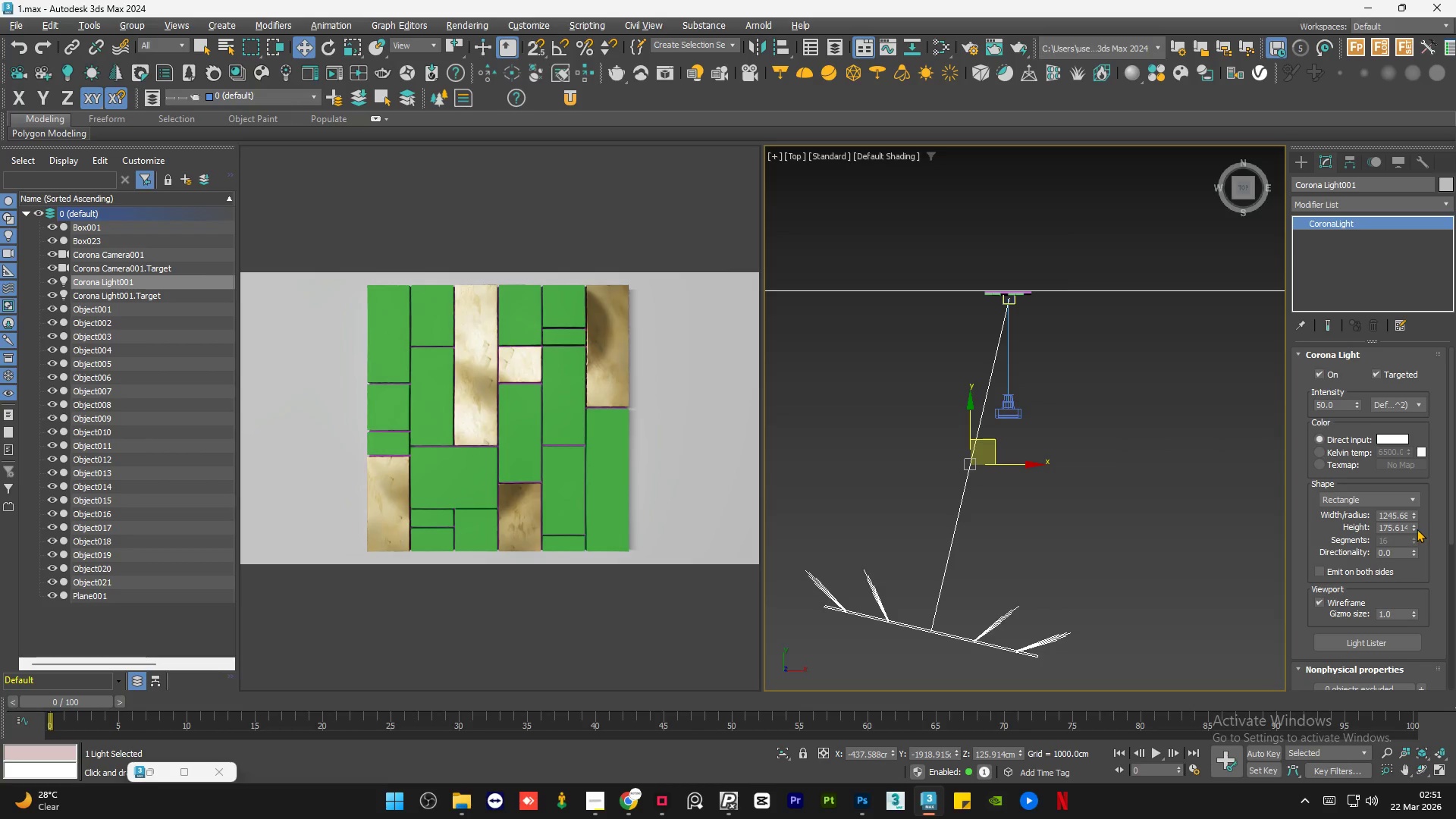 
left_click_drag(start_coordinate=[1416, 529], to_coordinate=[1393, 519])
 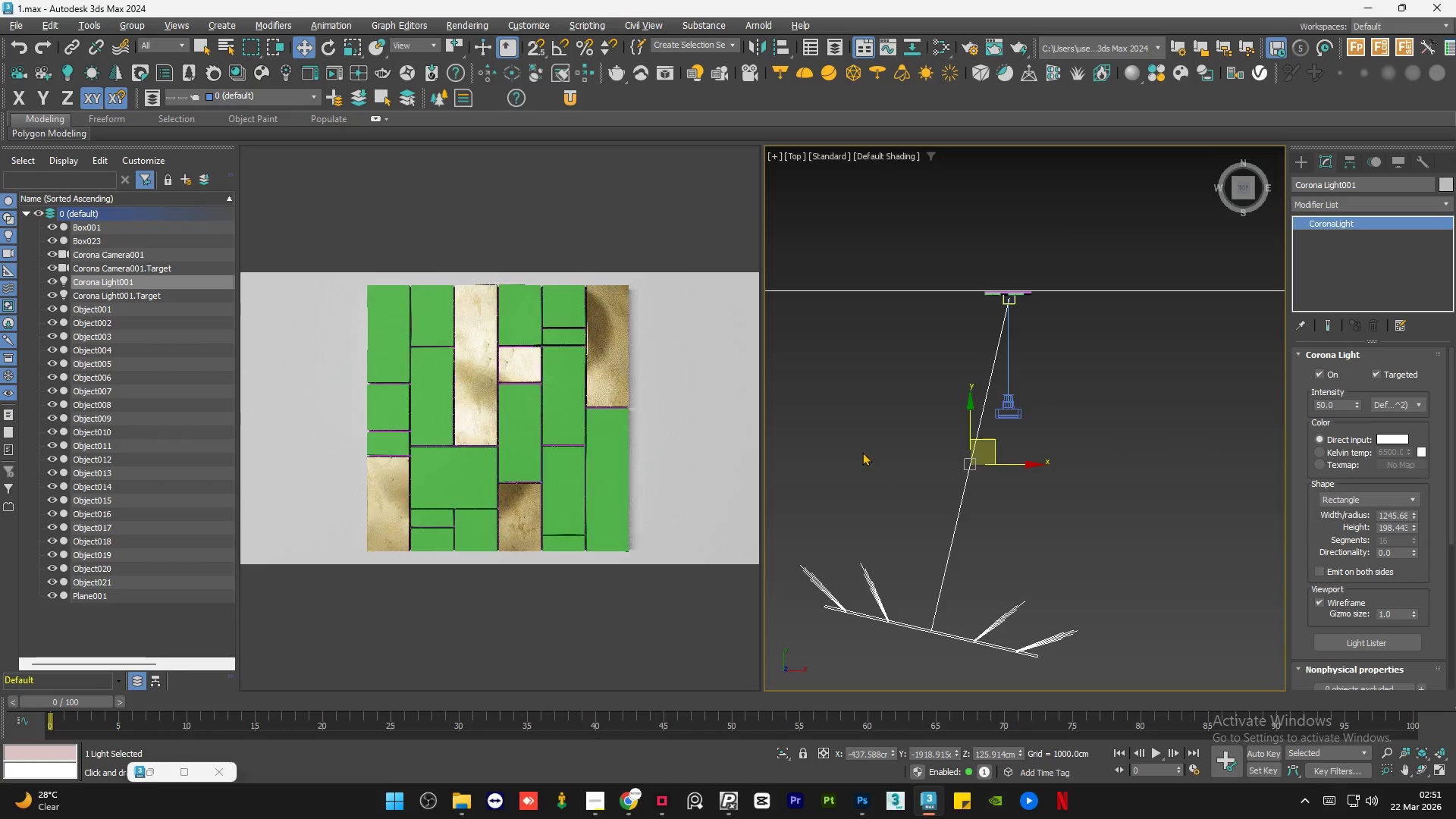 
scroll: coordinate [871, 451], scroll_direction: down, amount: 2.0
 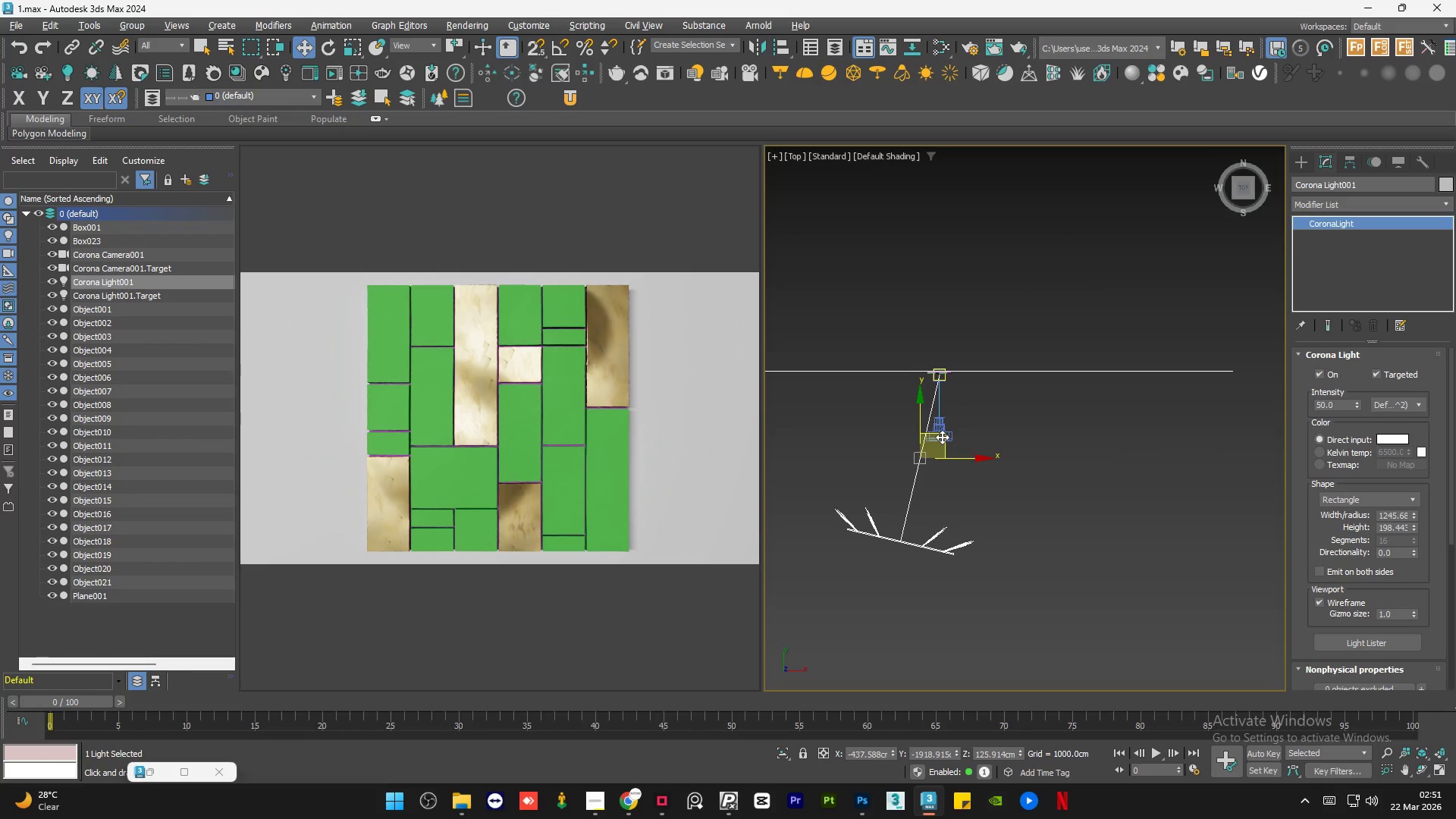 
left_click_drag(start_coordinate=[942, 437], to_coordinate=[947, 478])
 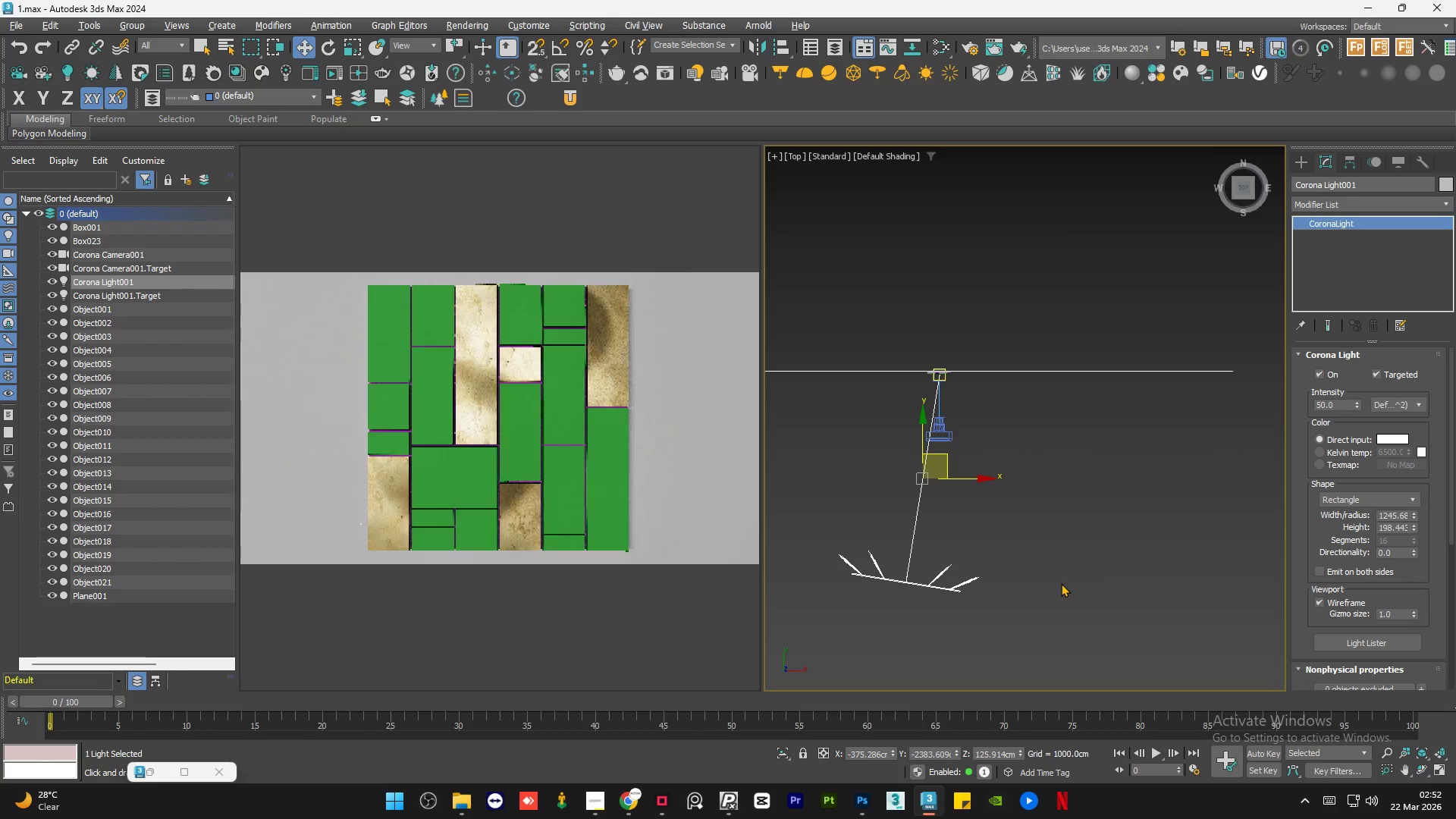 
left_click([1061, 583])
 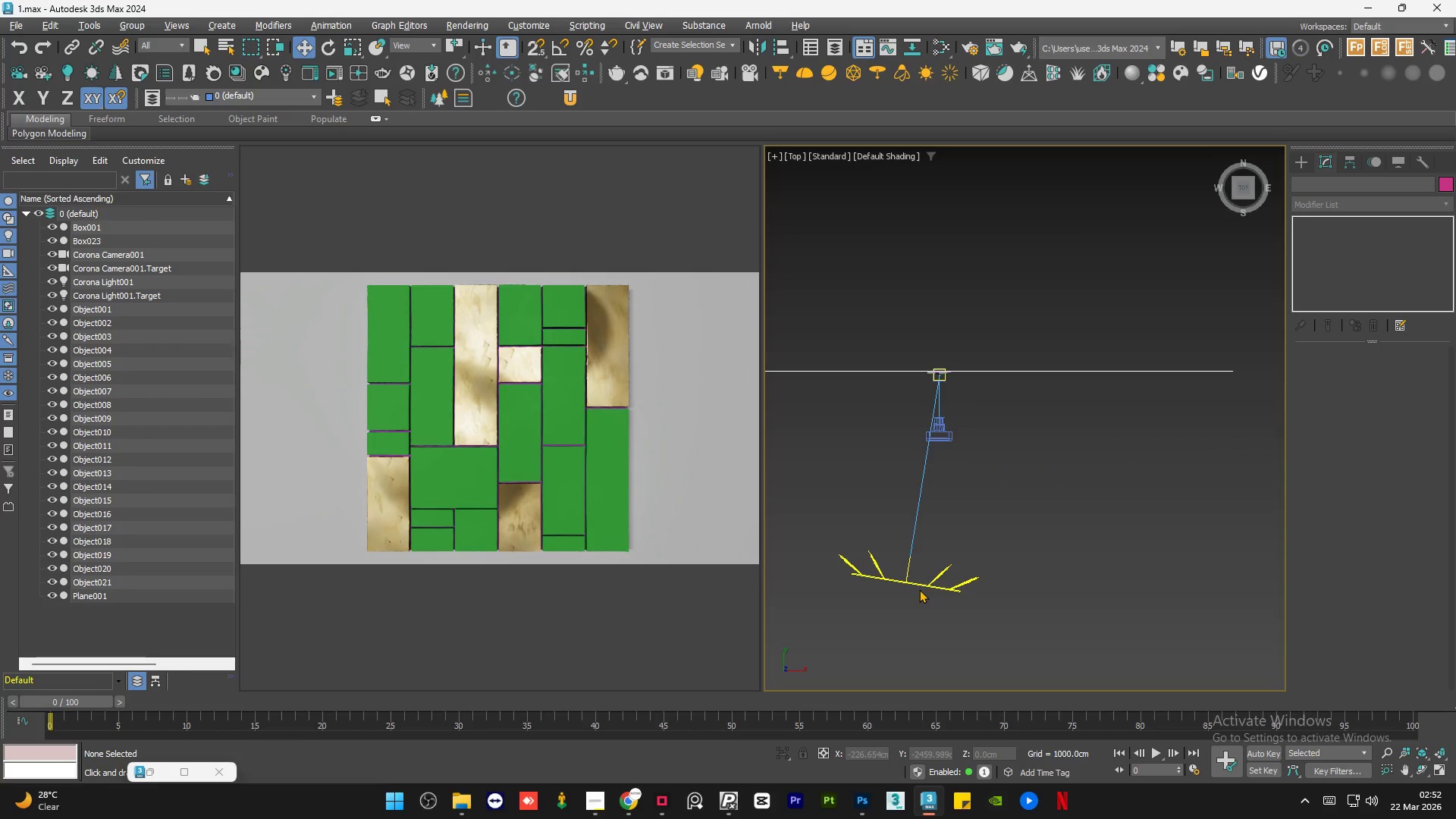 
left_click([923, 584])
 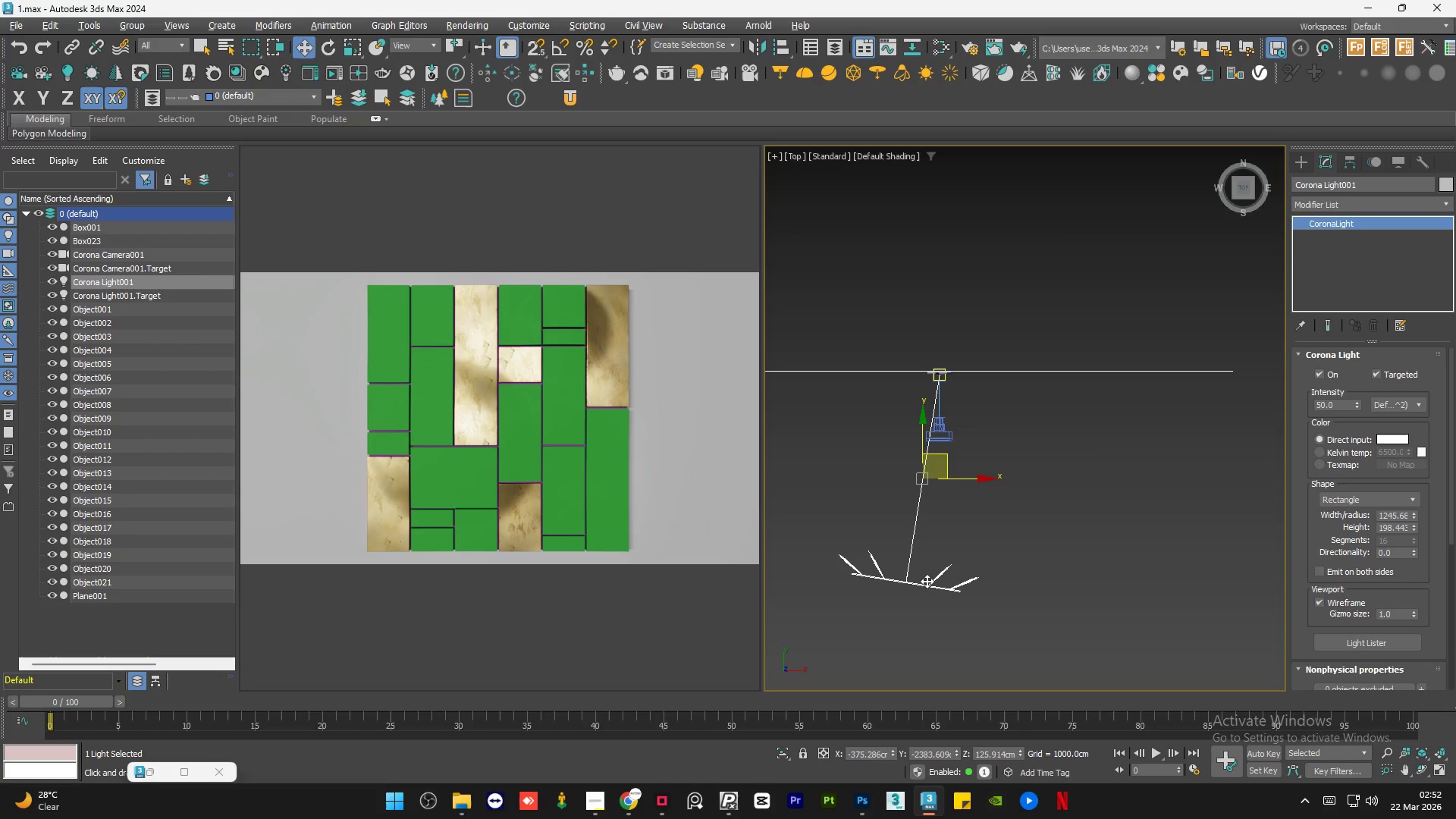 
wait(24.17)
 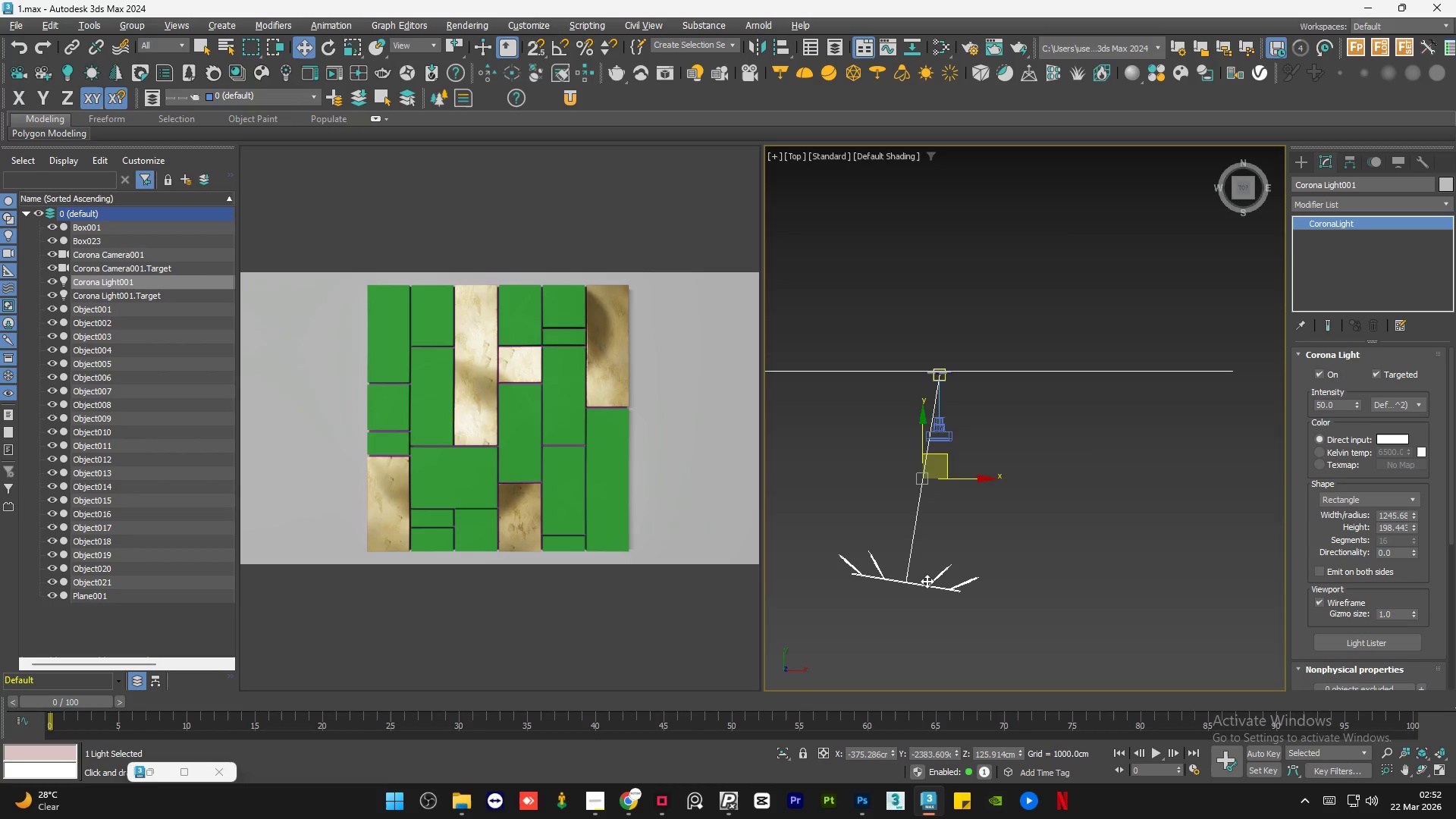 
double_click([1342, 407])
 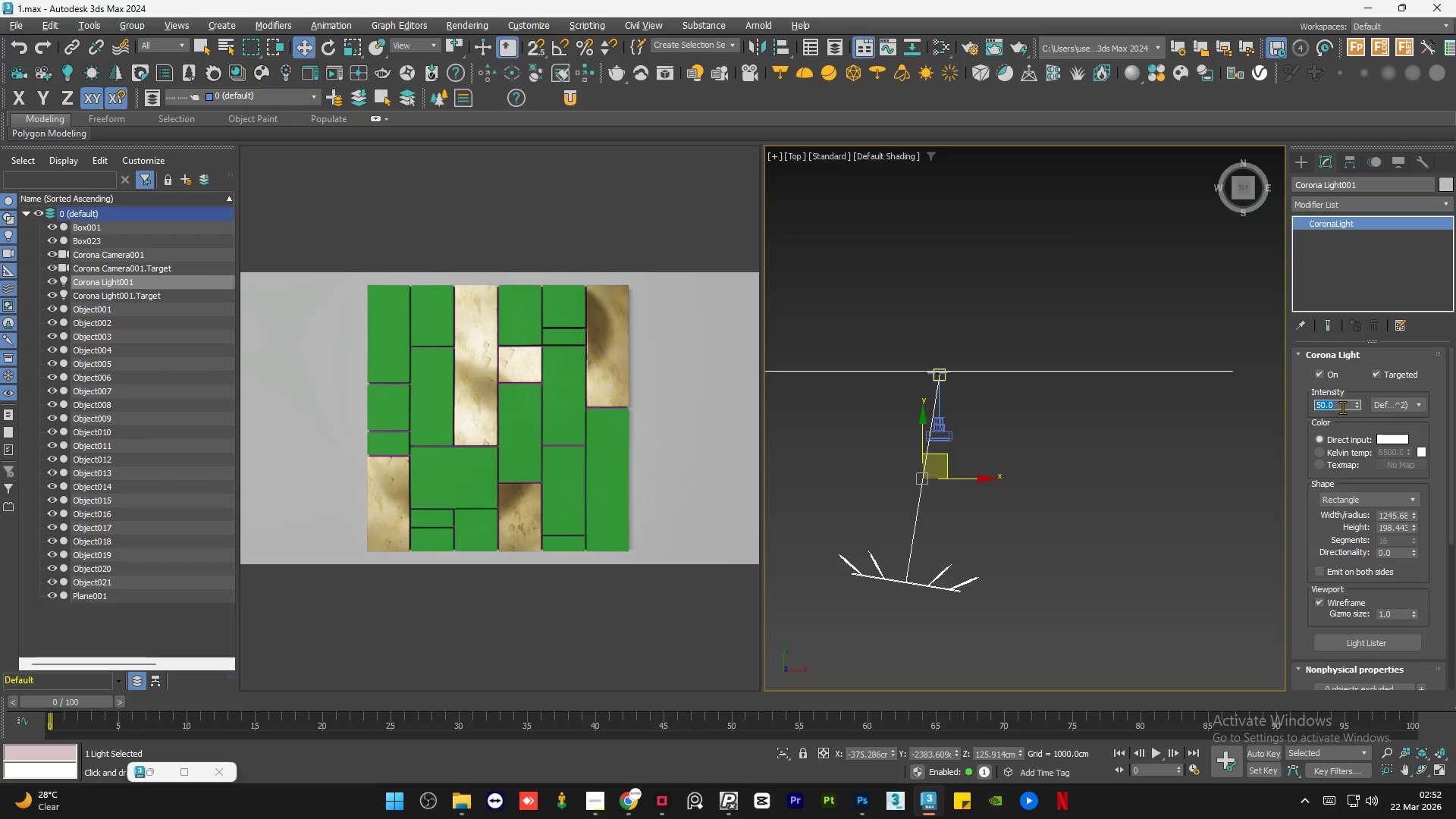 
key(Numpad3)
 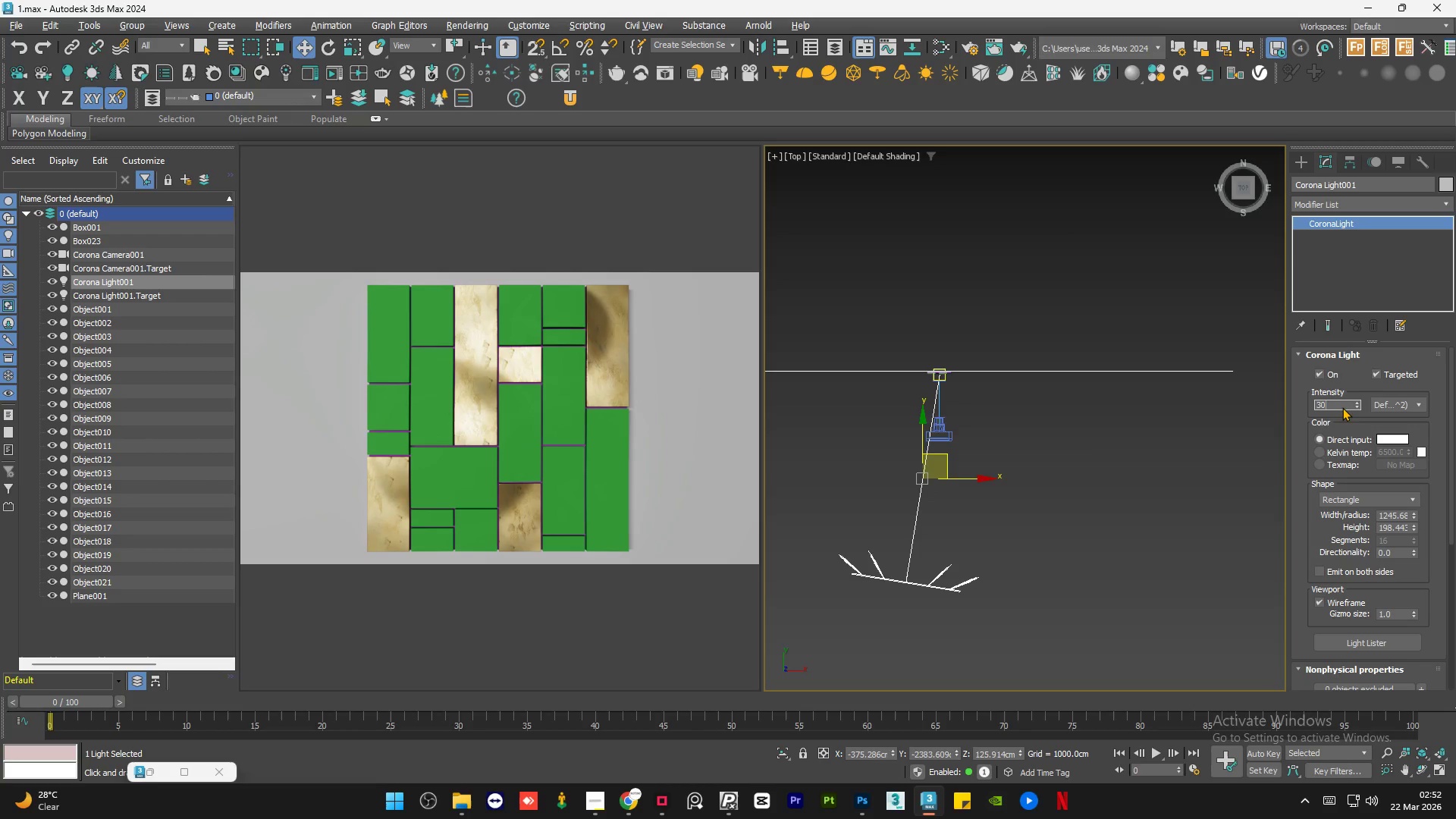 
key(Numpad0)
 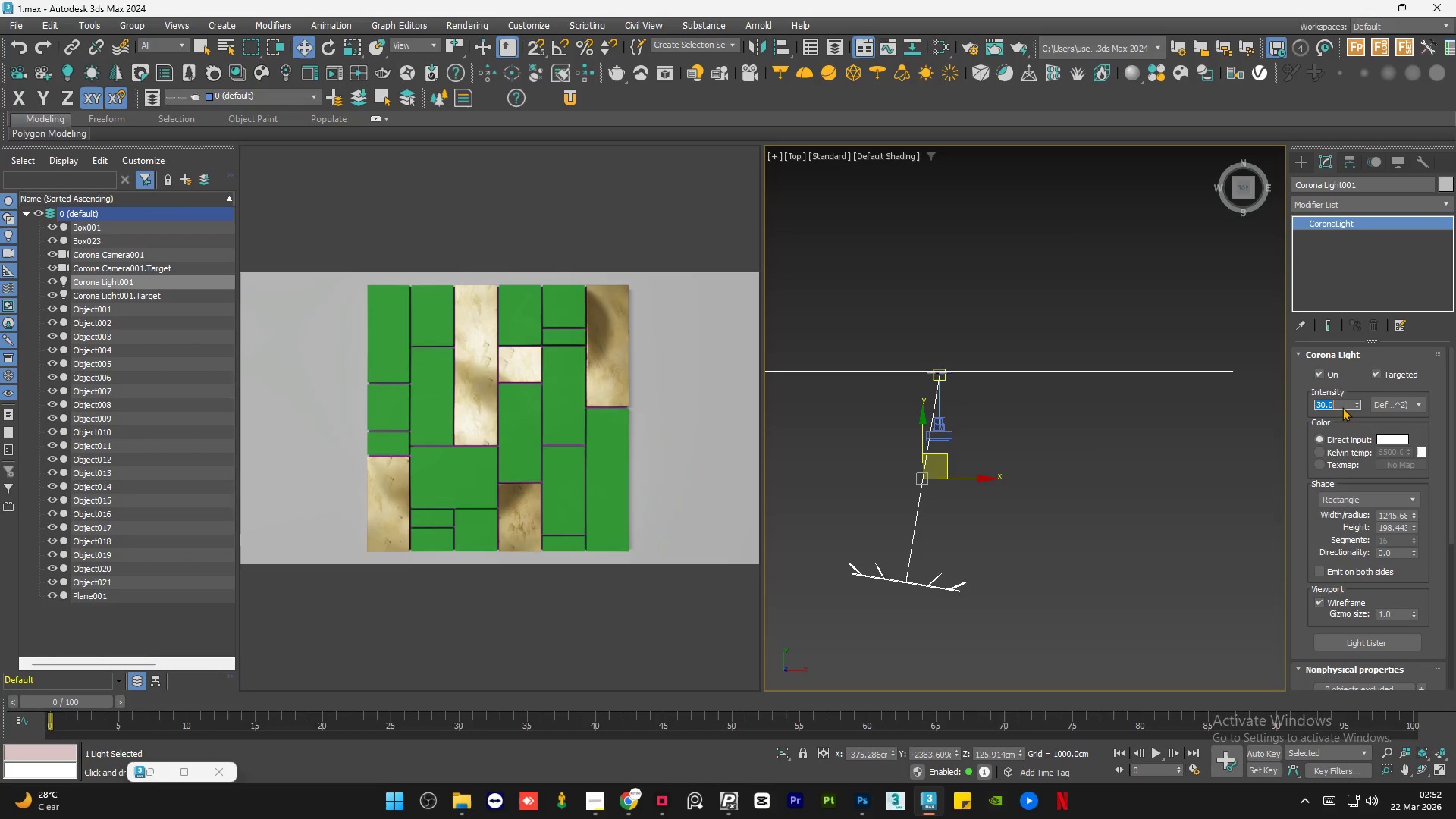 
key(NumpadEnter)
 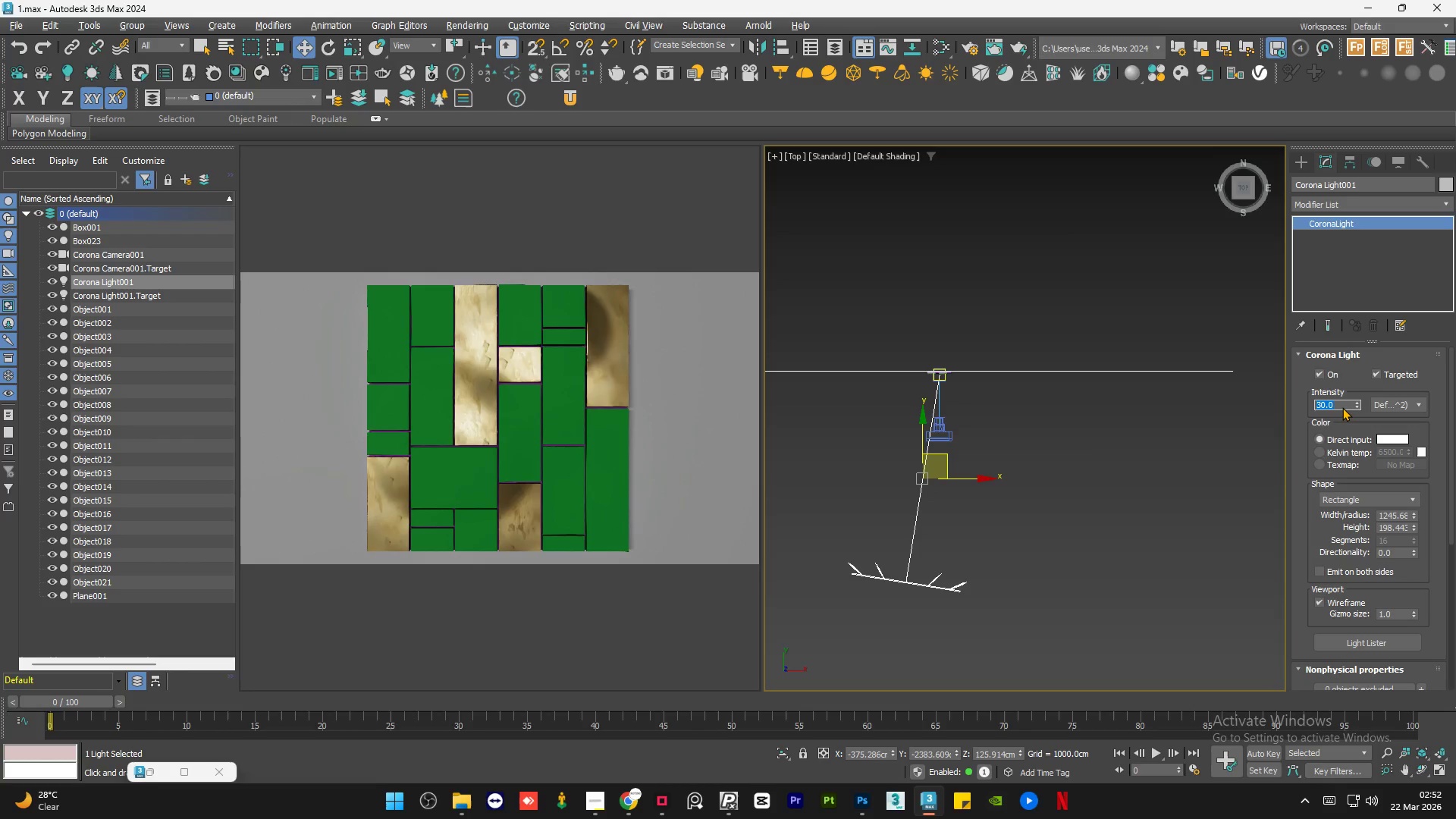 
key(Numpad2)
 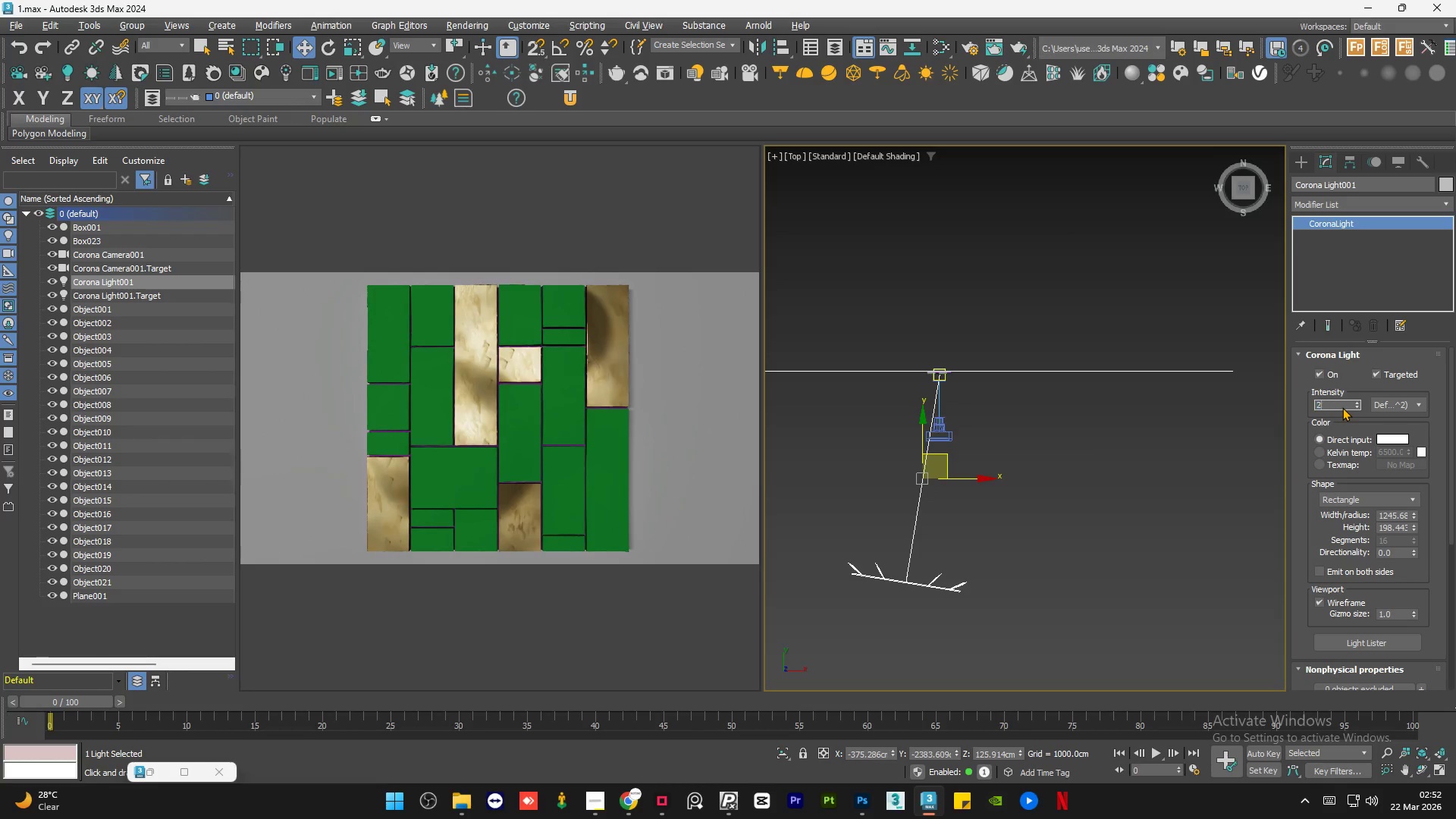 
key(Numpad0)
 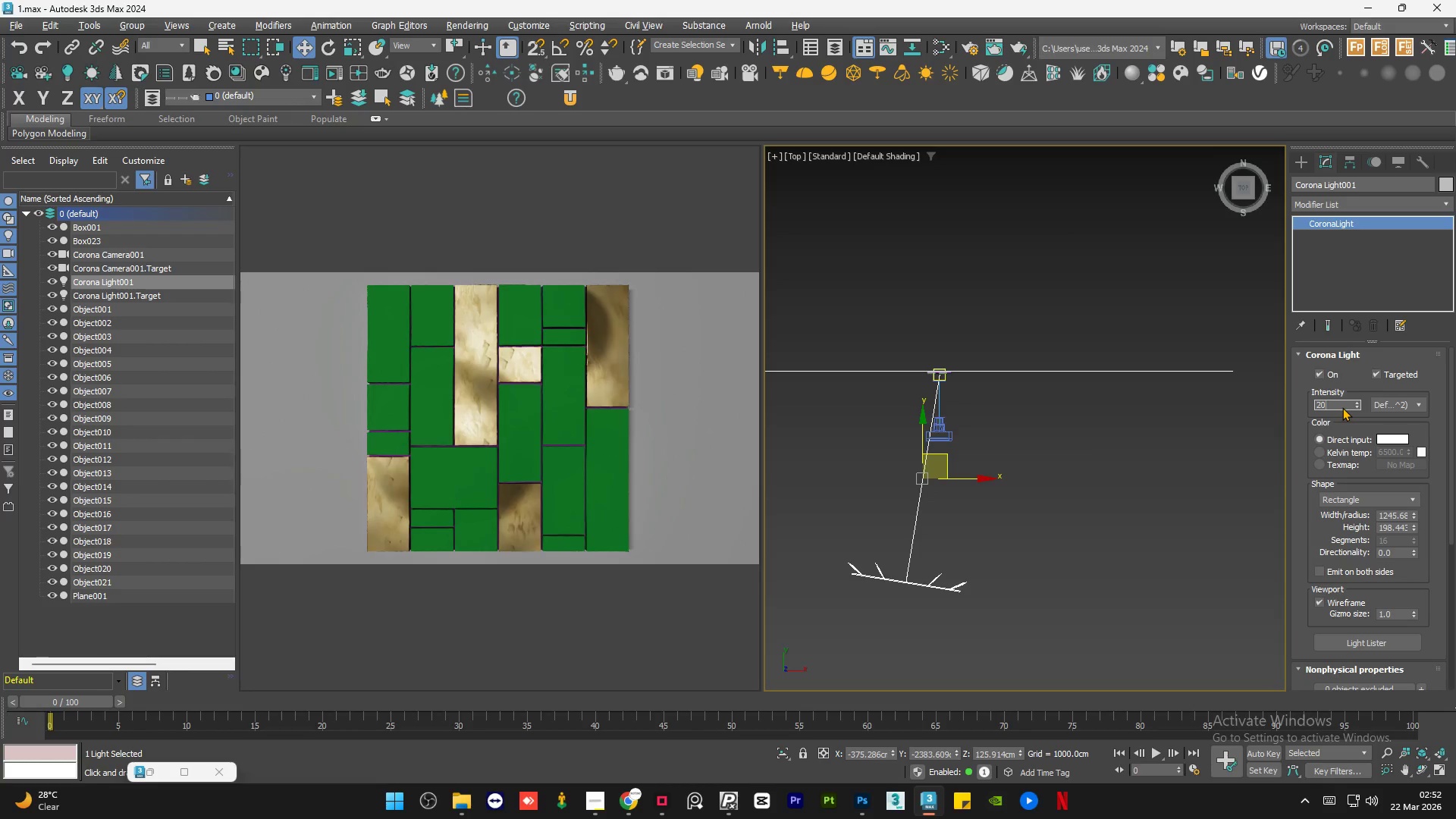 
key(NumpadEnter)
 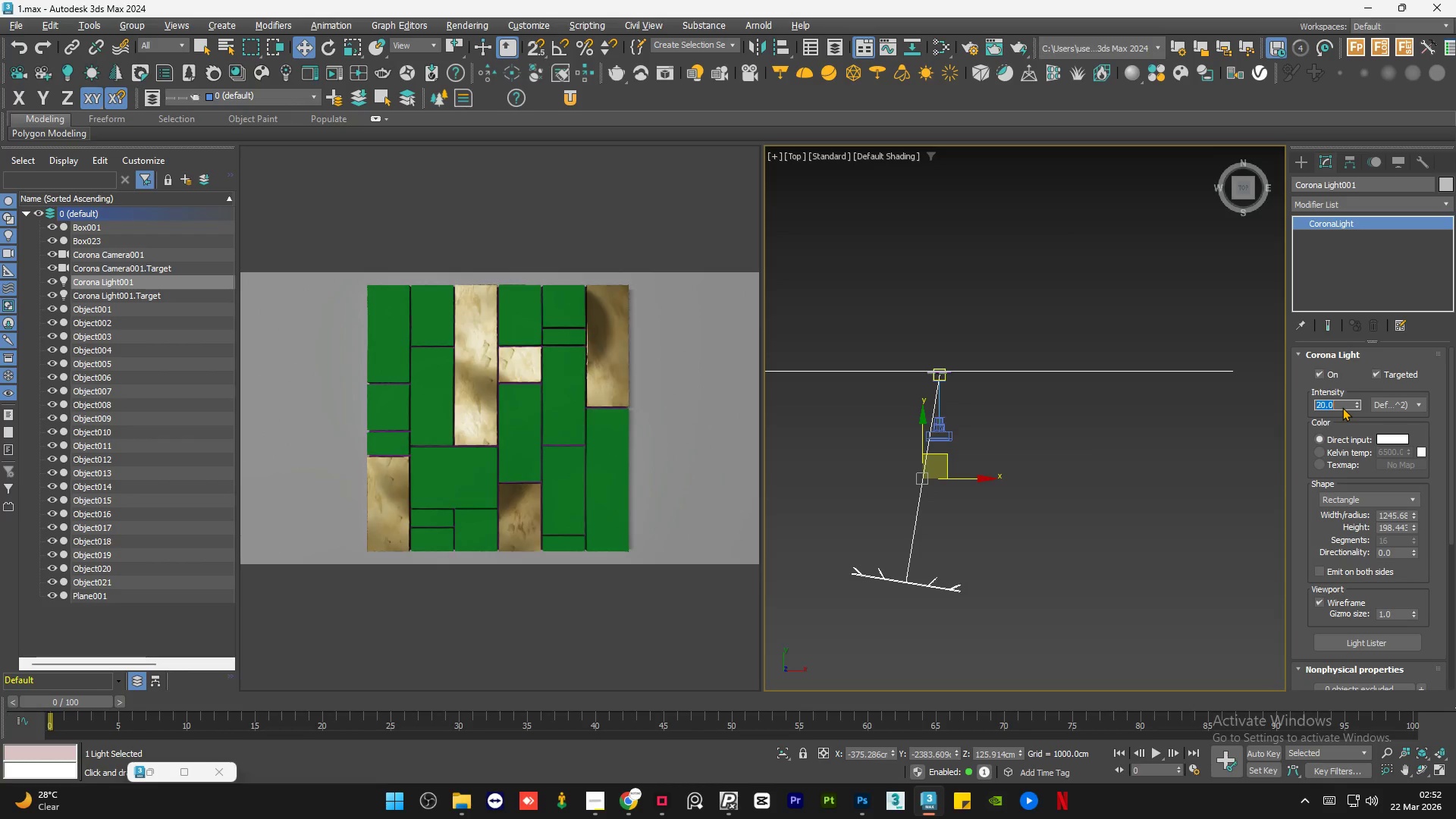 
key(NumpadDecimal)
 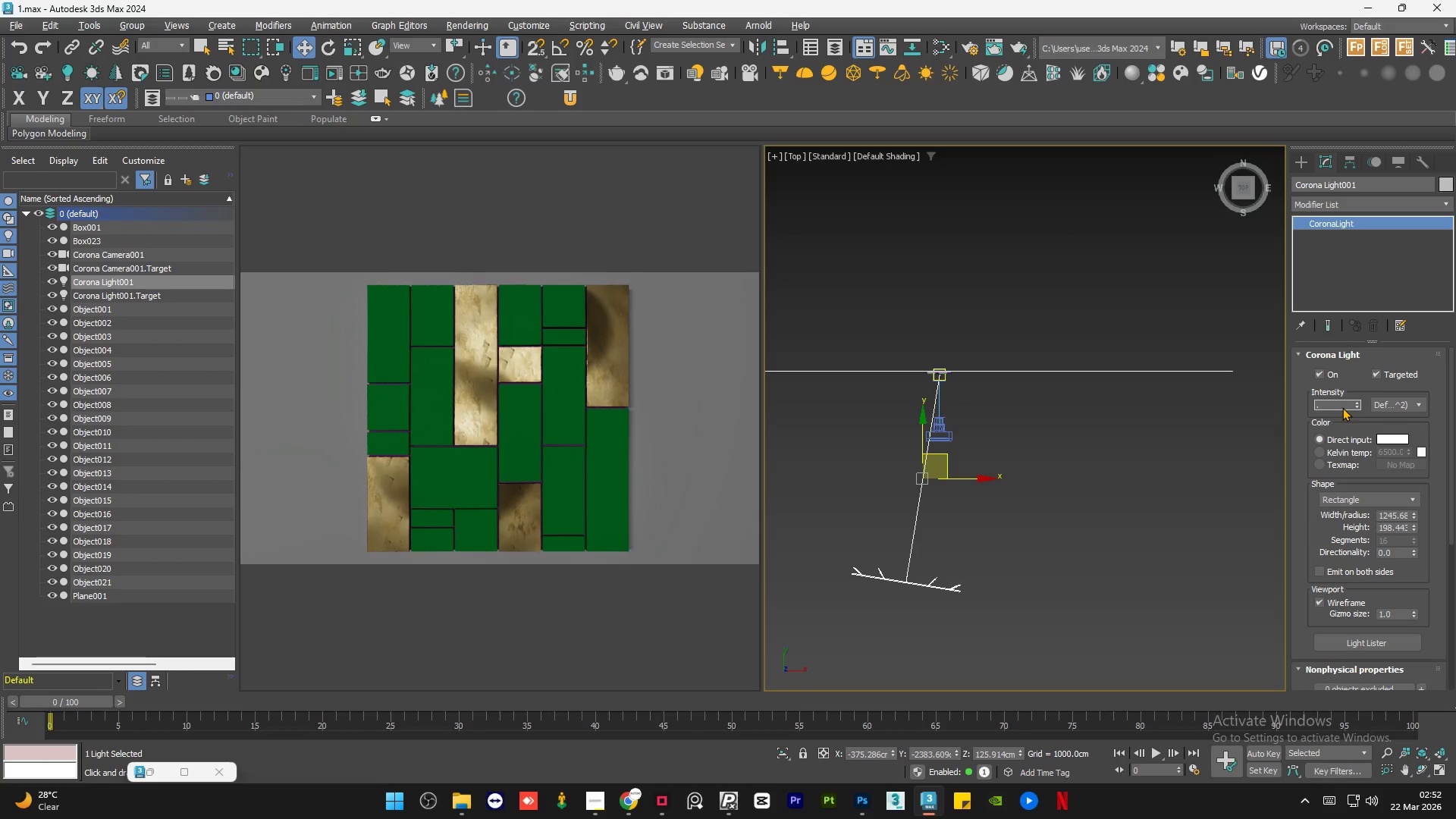 
key(Backspace)
 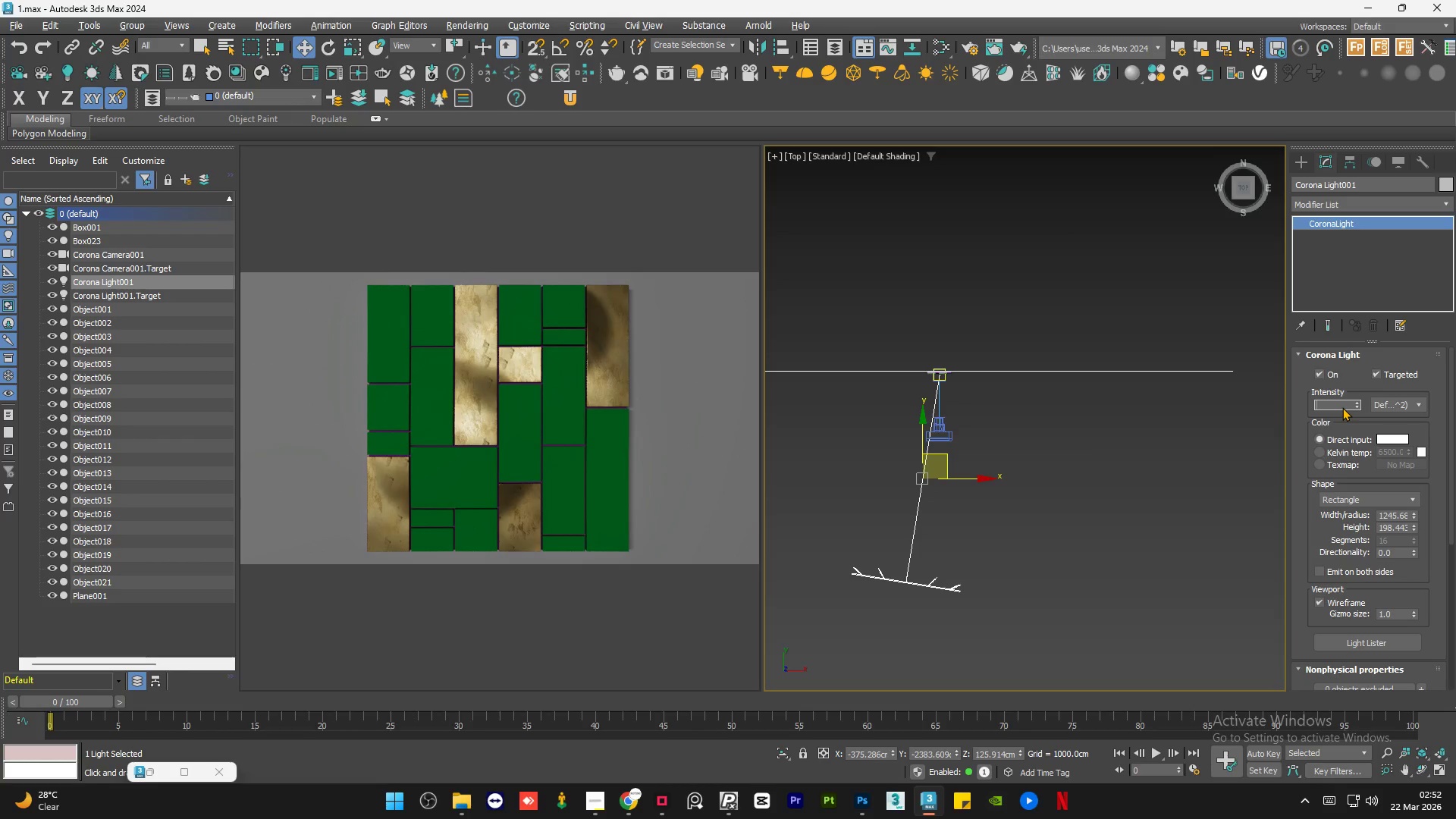 
key(Backspace)
 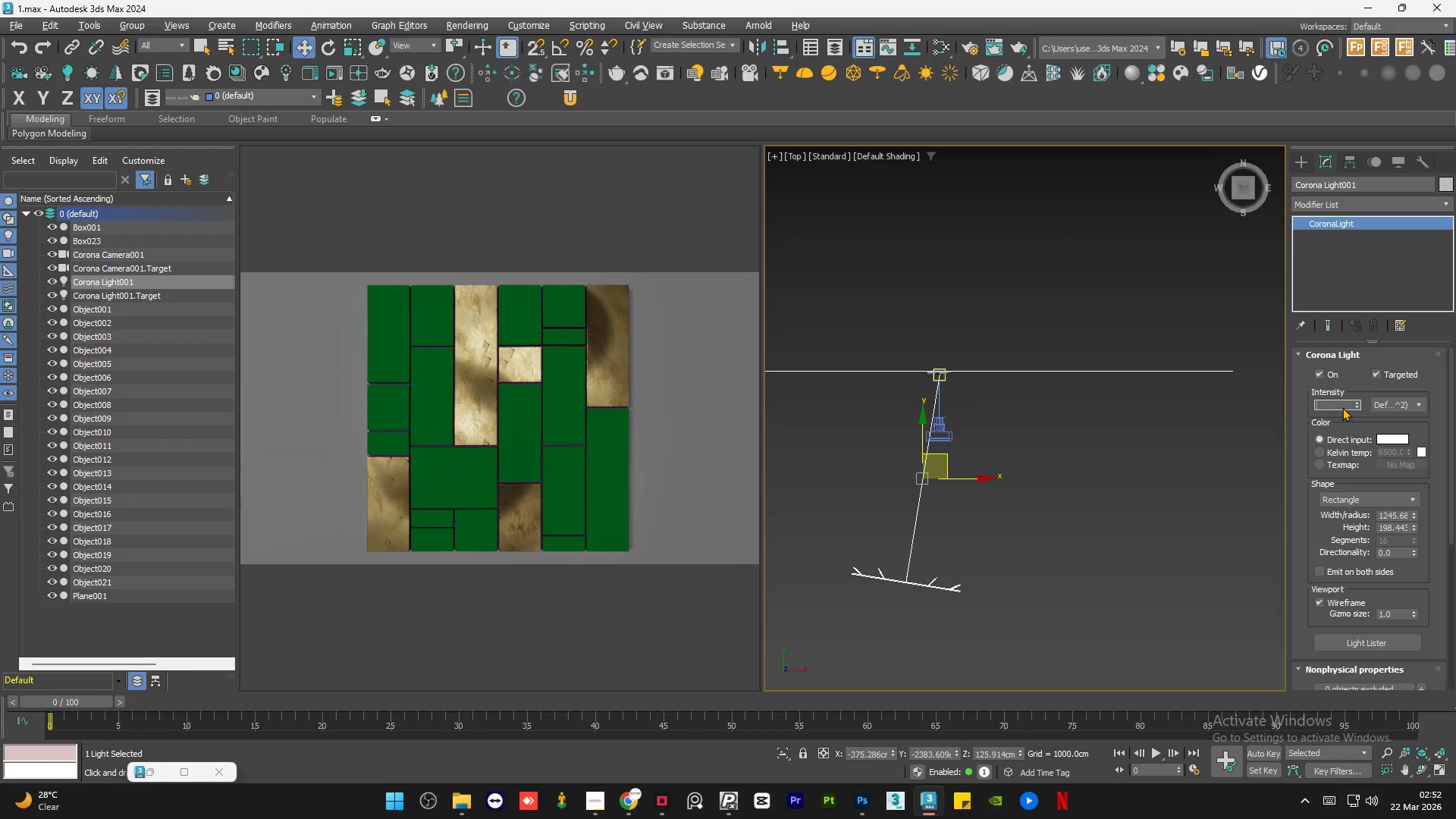 
key(Backspace)
 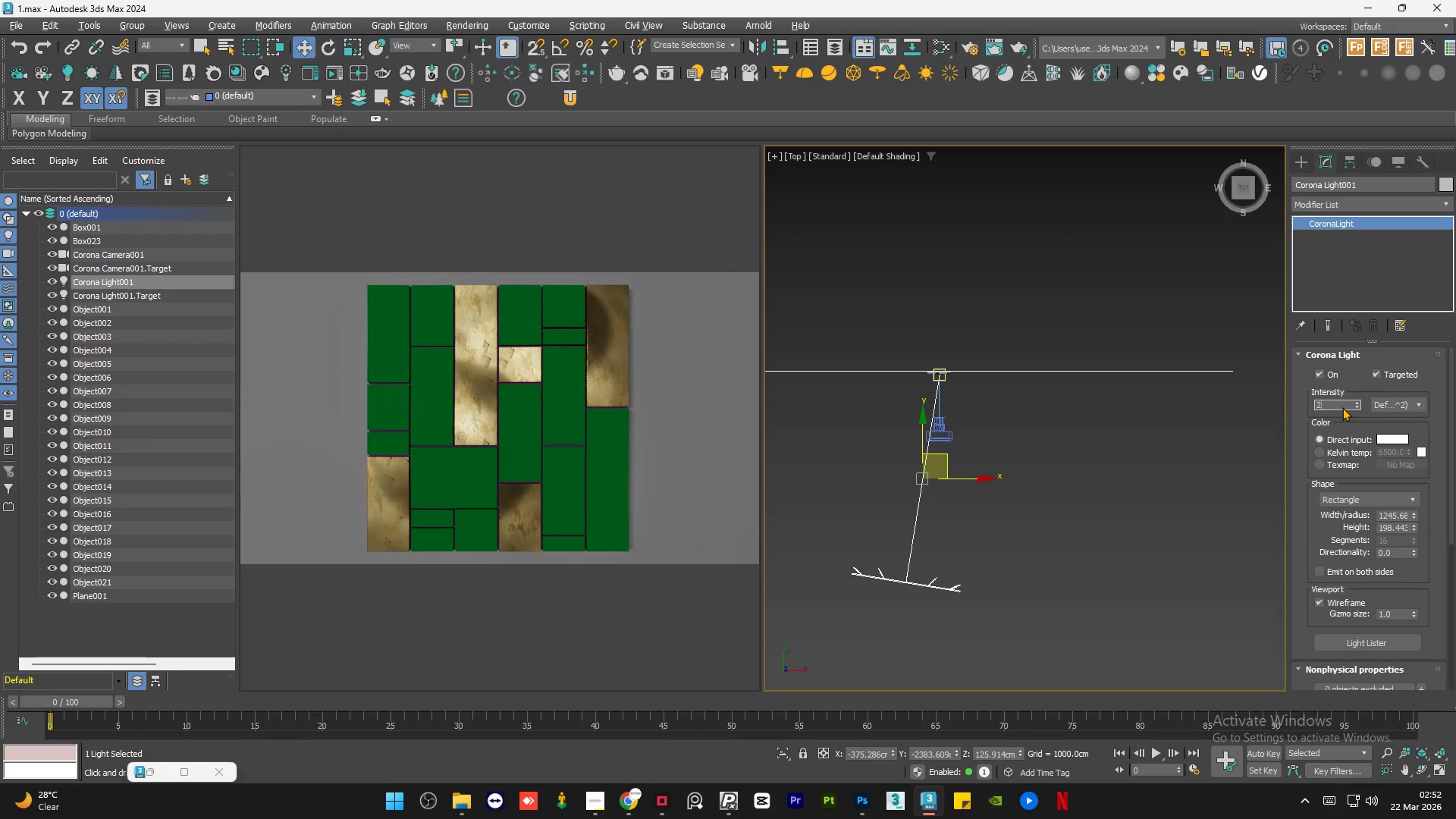 
key(Numpad2)
 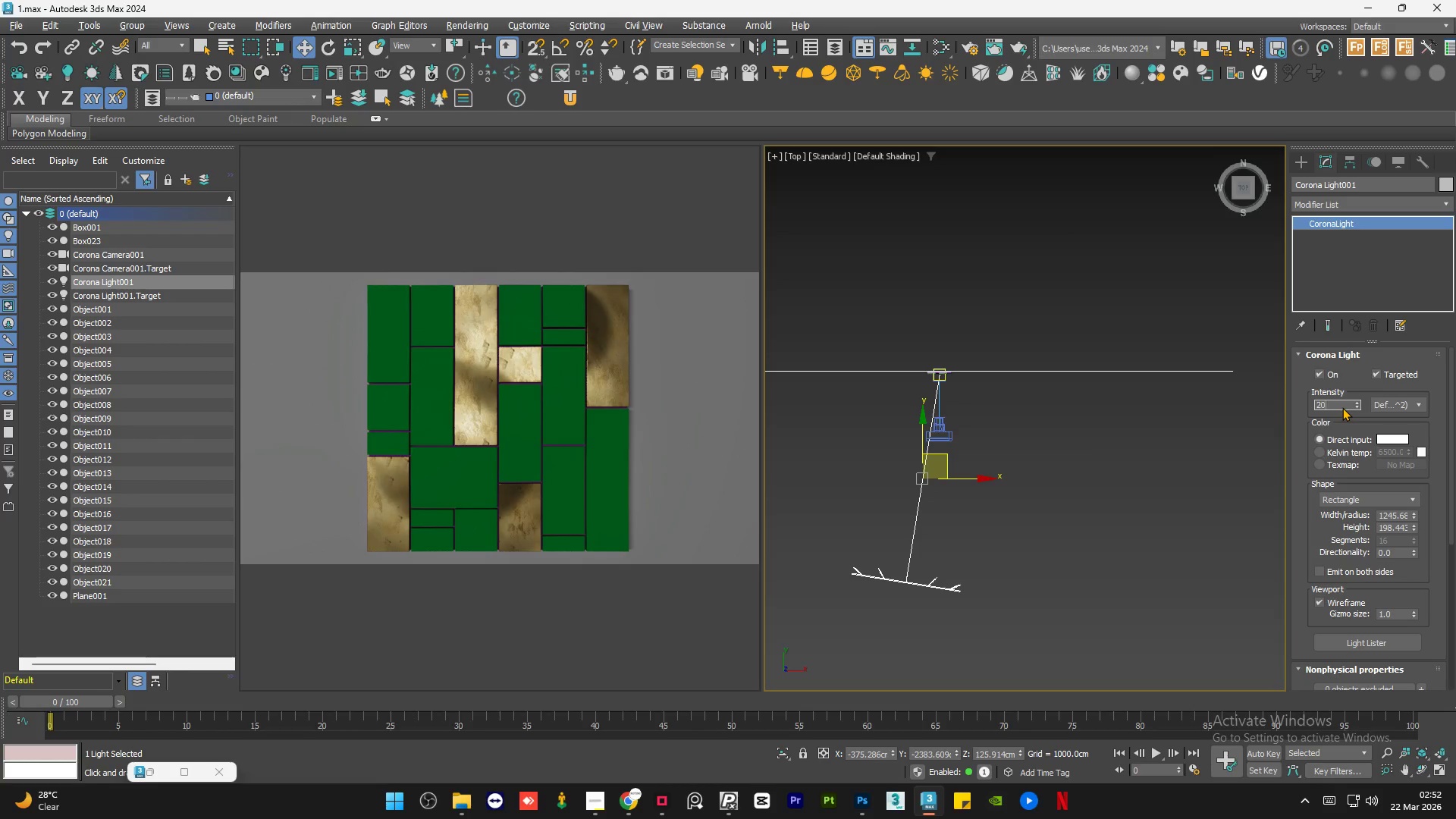 
key(Numpad0)
 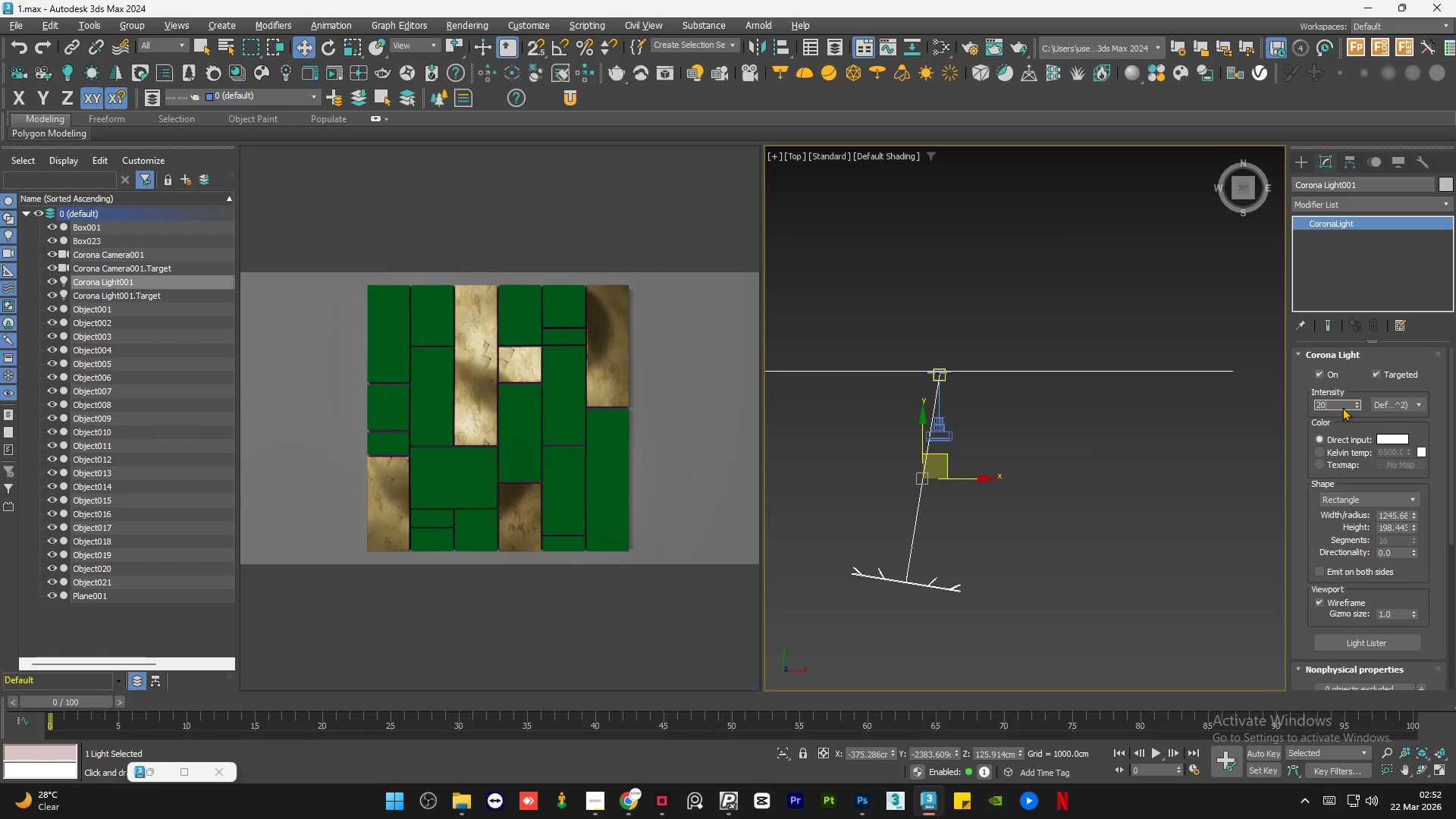 
key(NumpadEnter)
 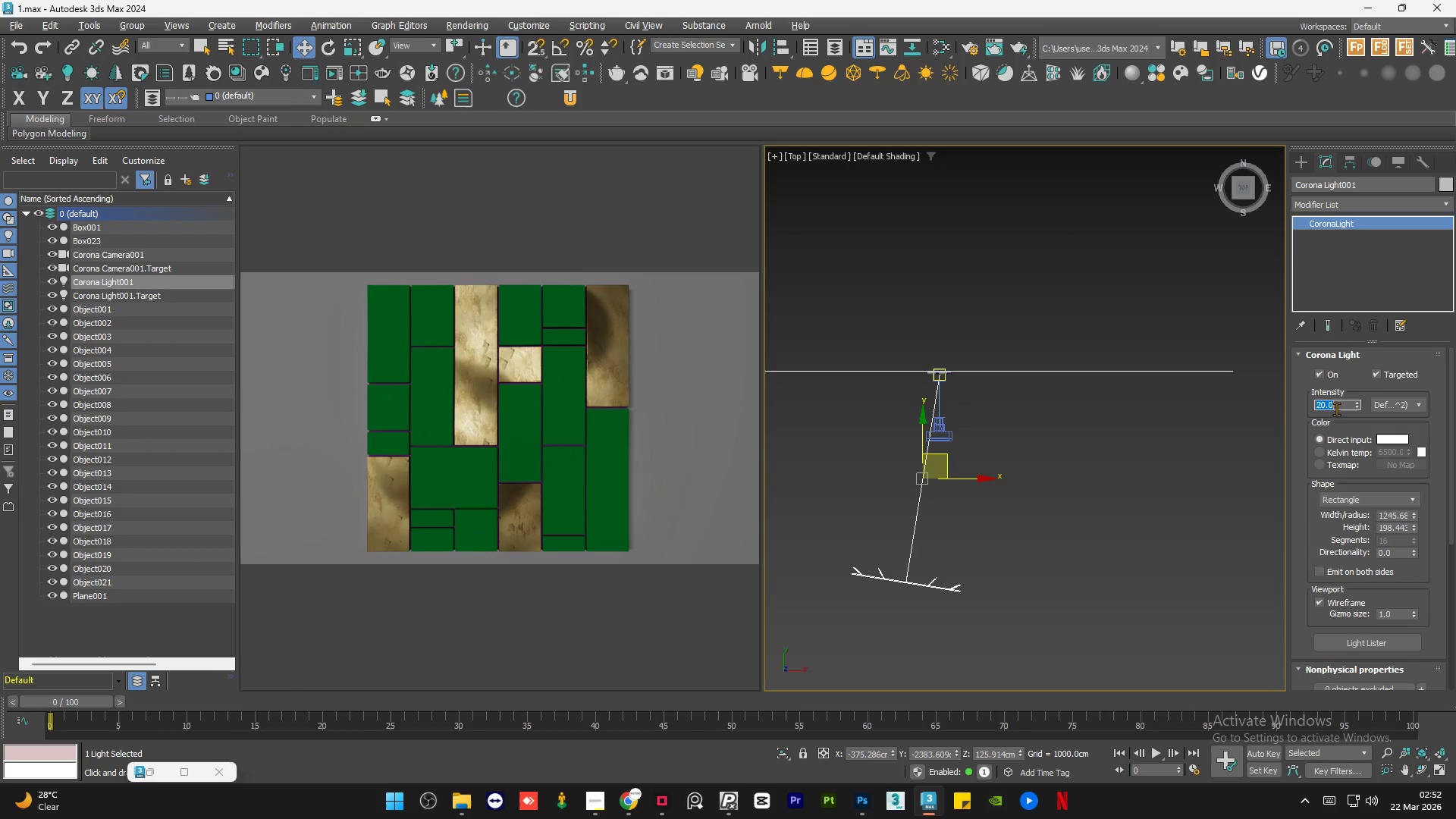 
key(Numpad3)
 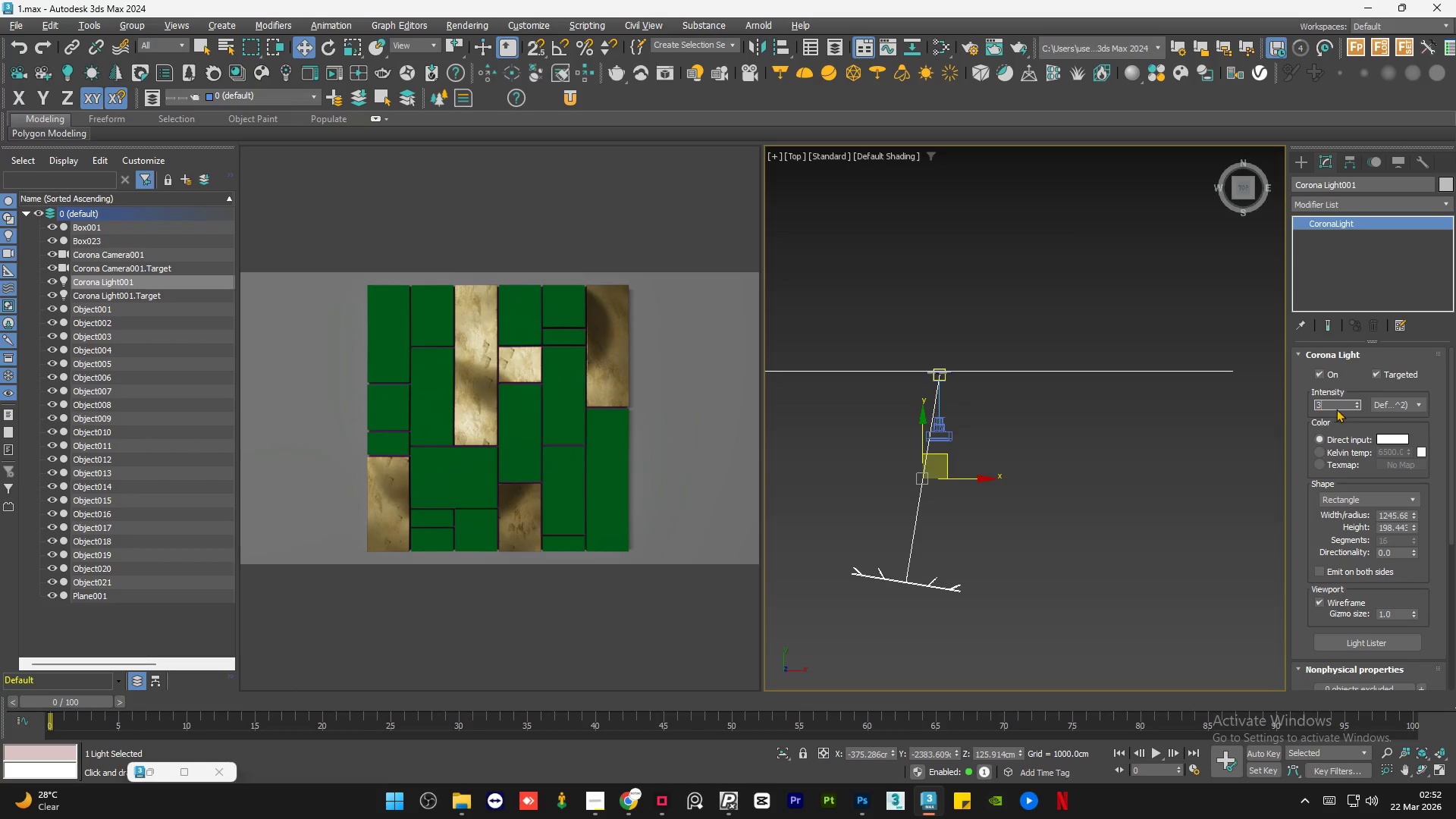 
key(Numpad0)
 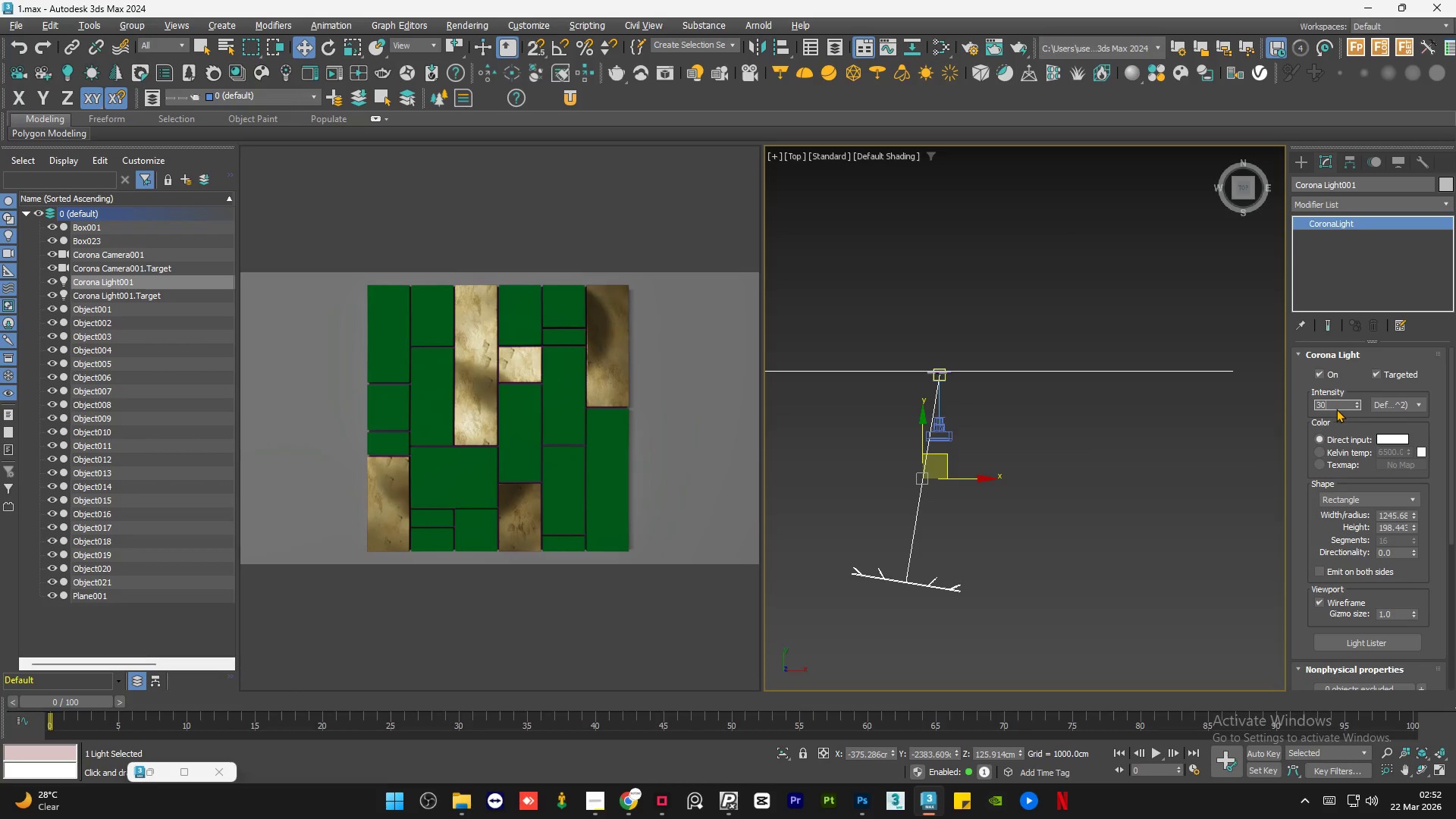 
key(NumpadEnter)
 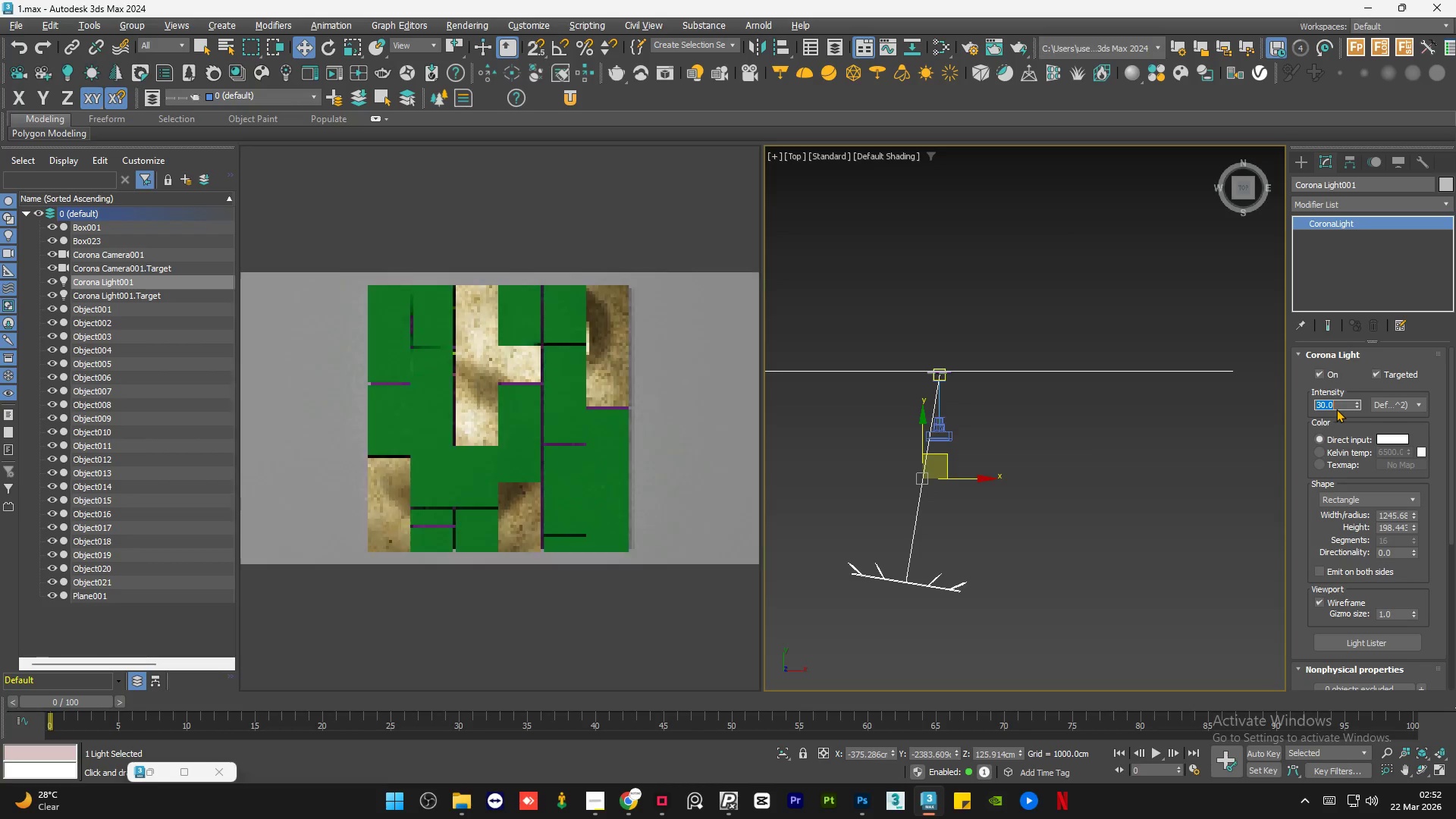 
key(NumpadEnter)
 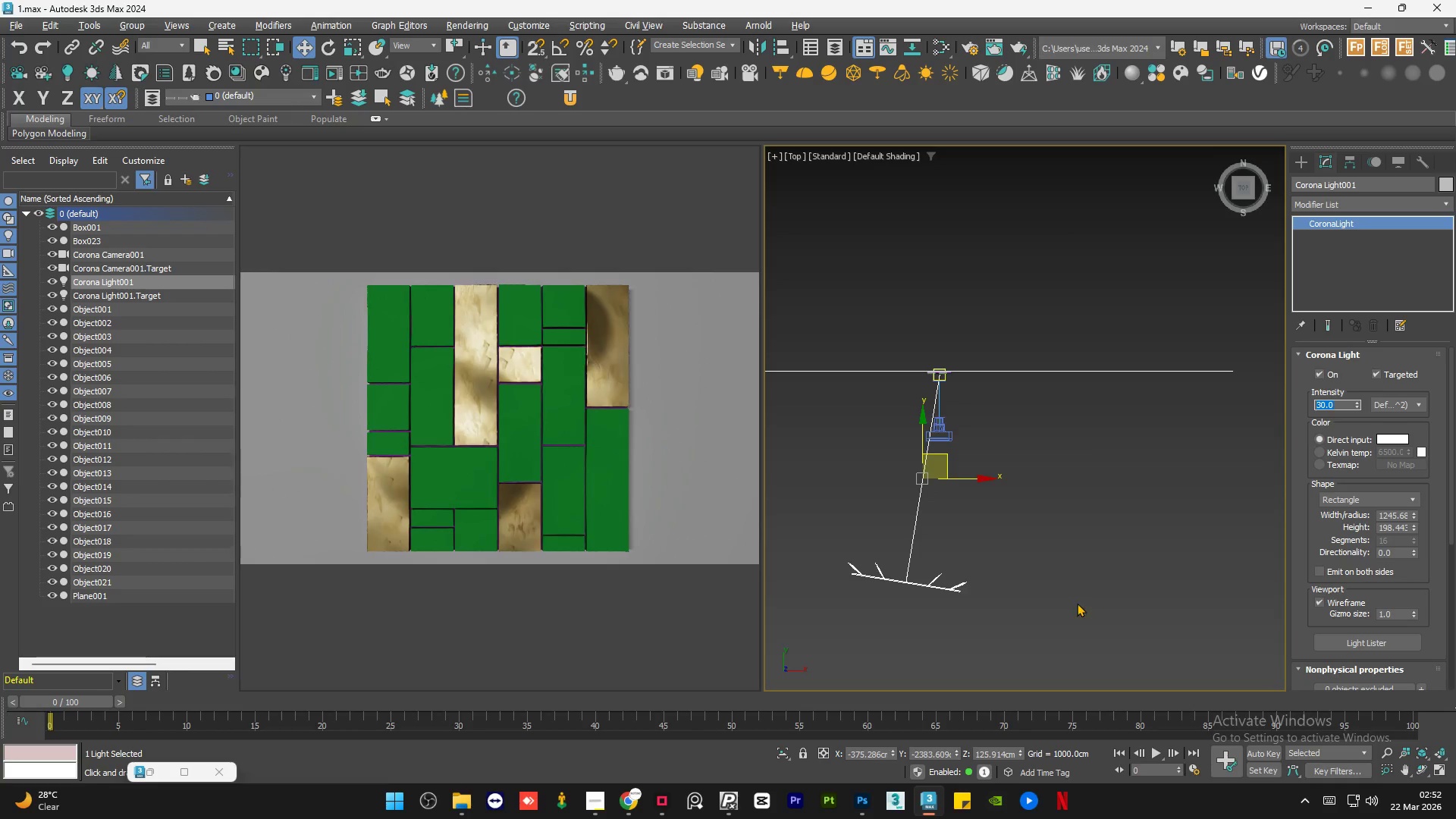 
left_click([1029, 617])
 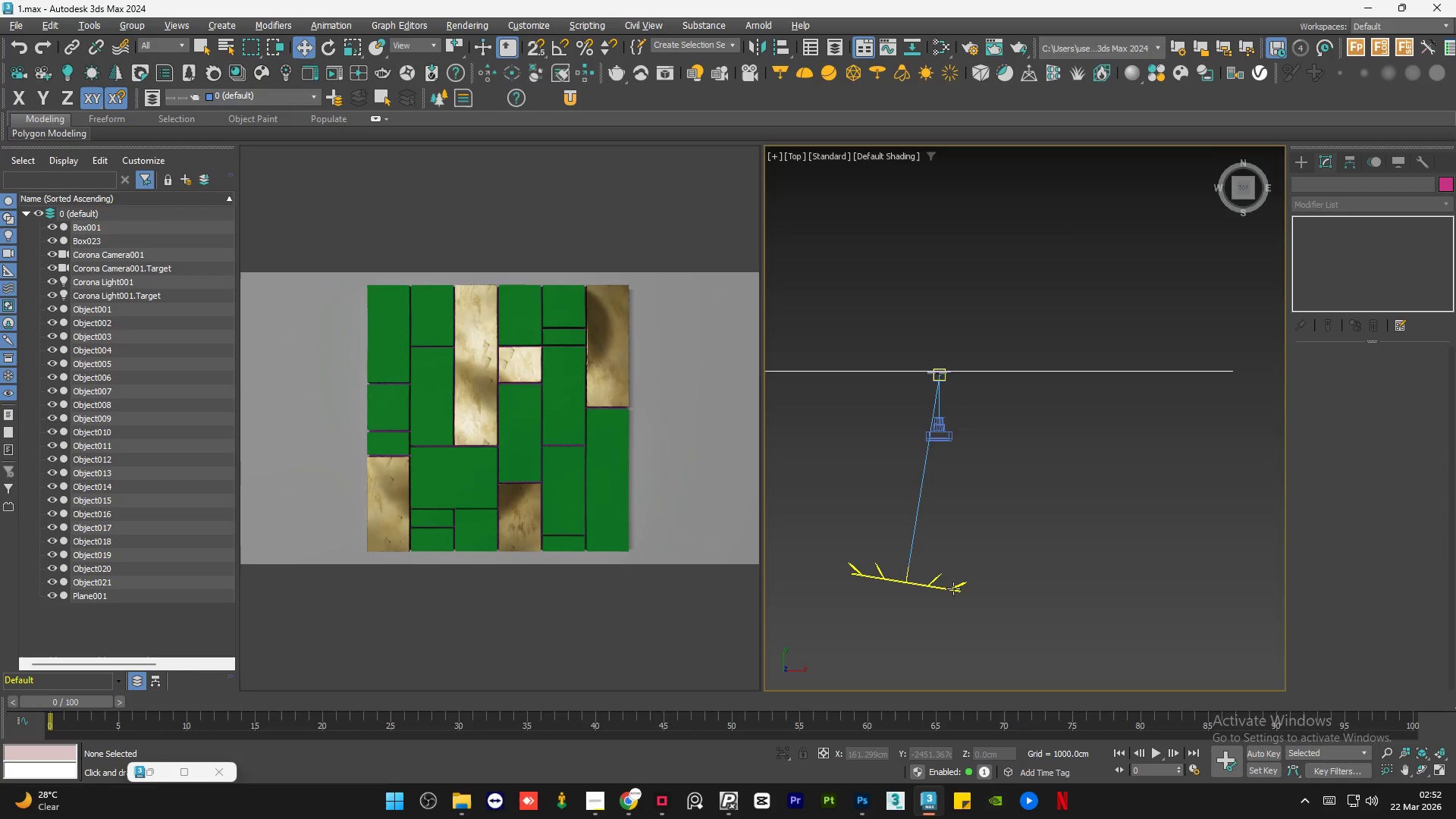 
left_click([953, 588])
 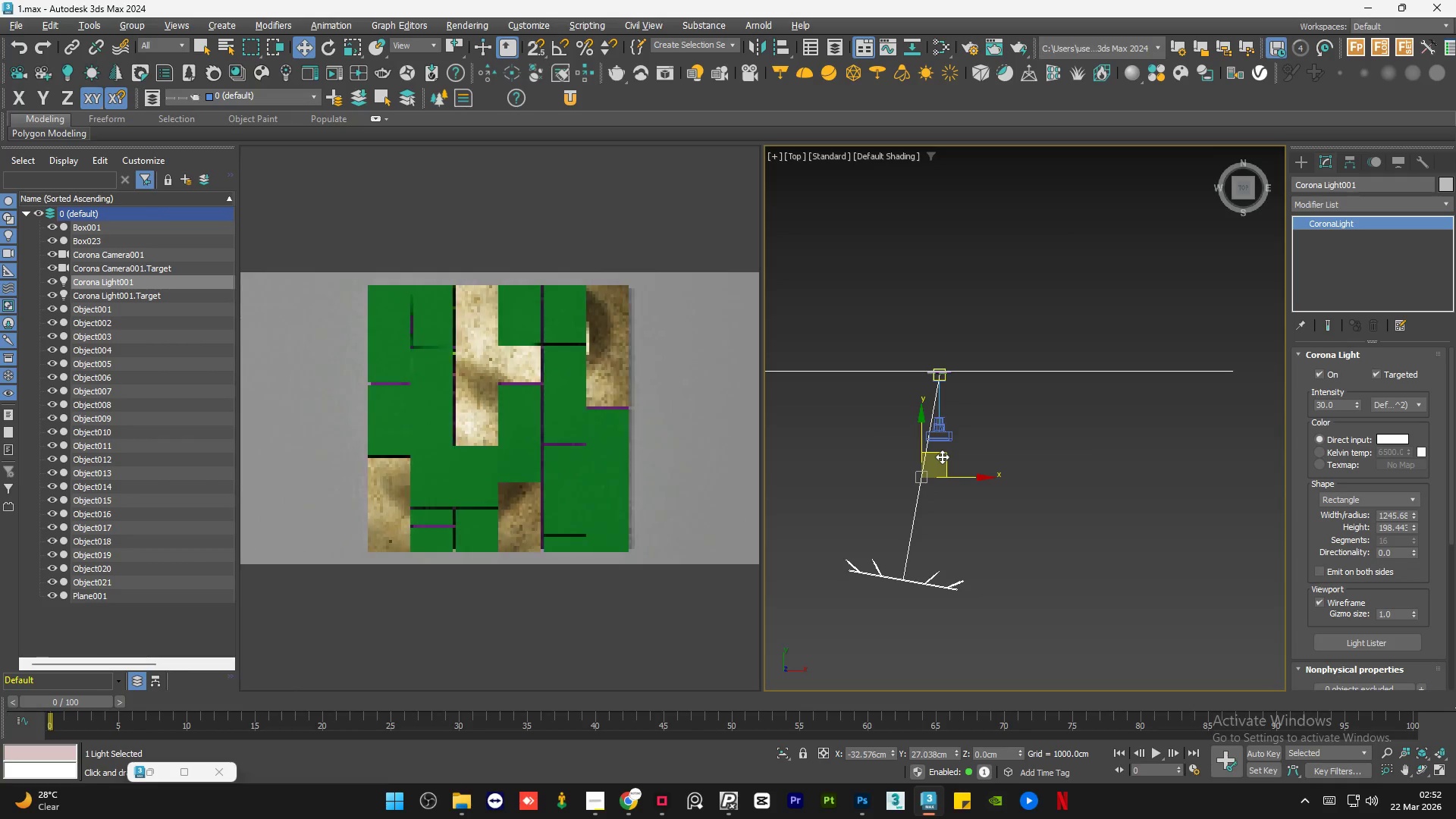 
left_click([1043, 540])
 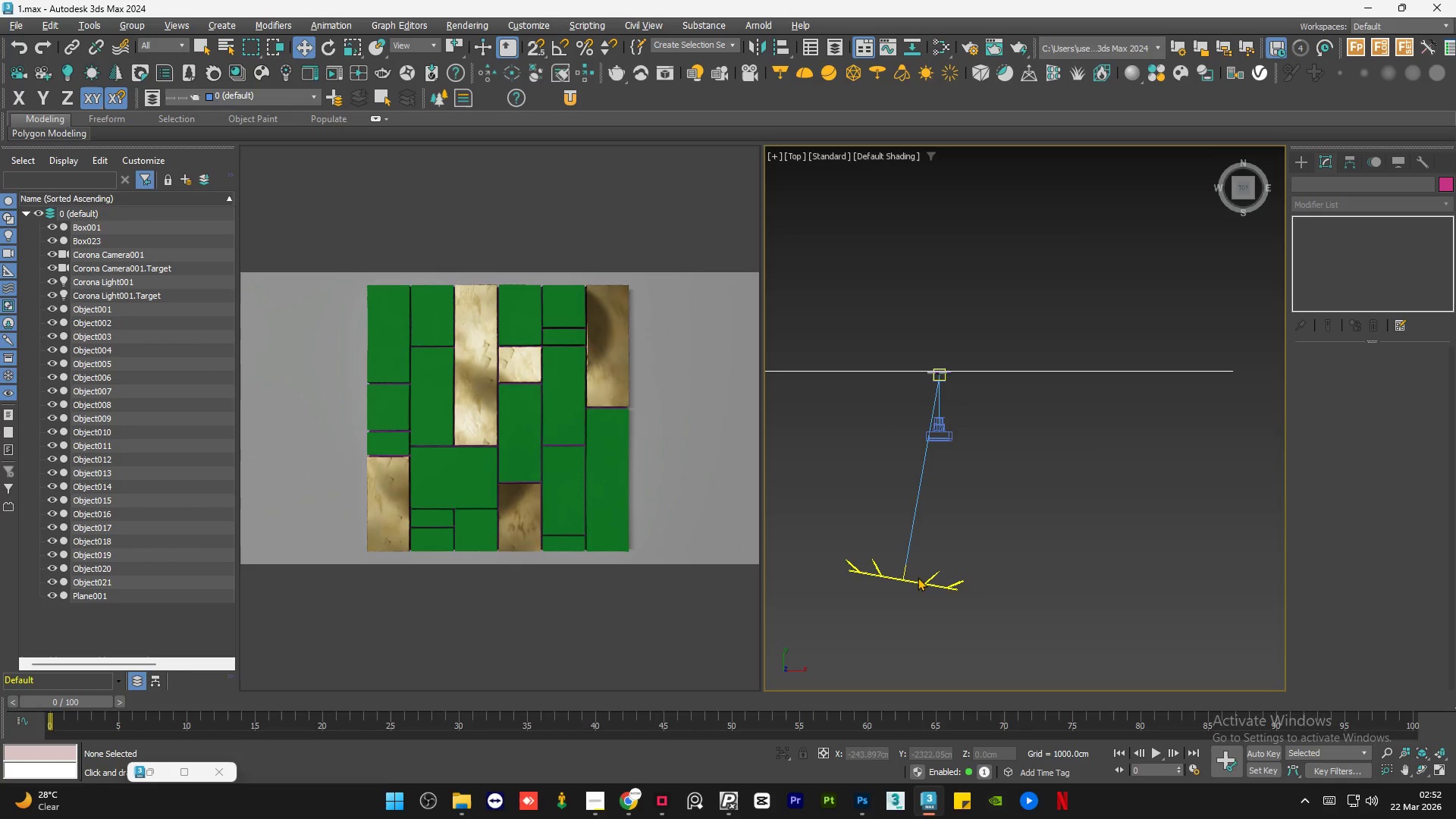 
double_click([916, 585])
 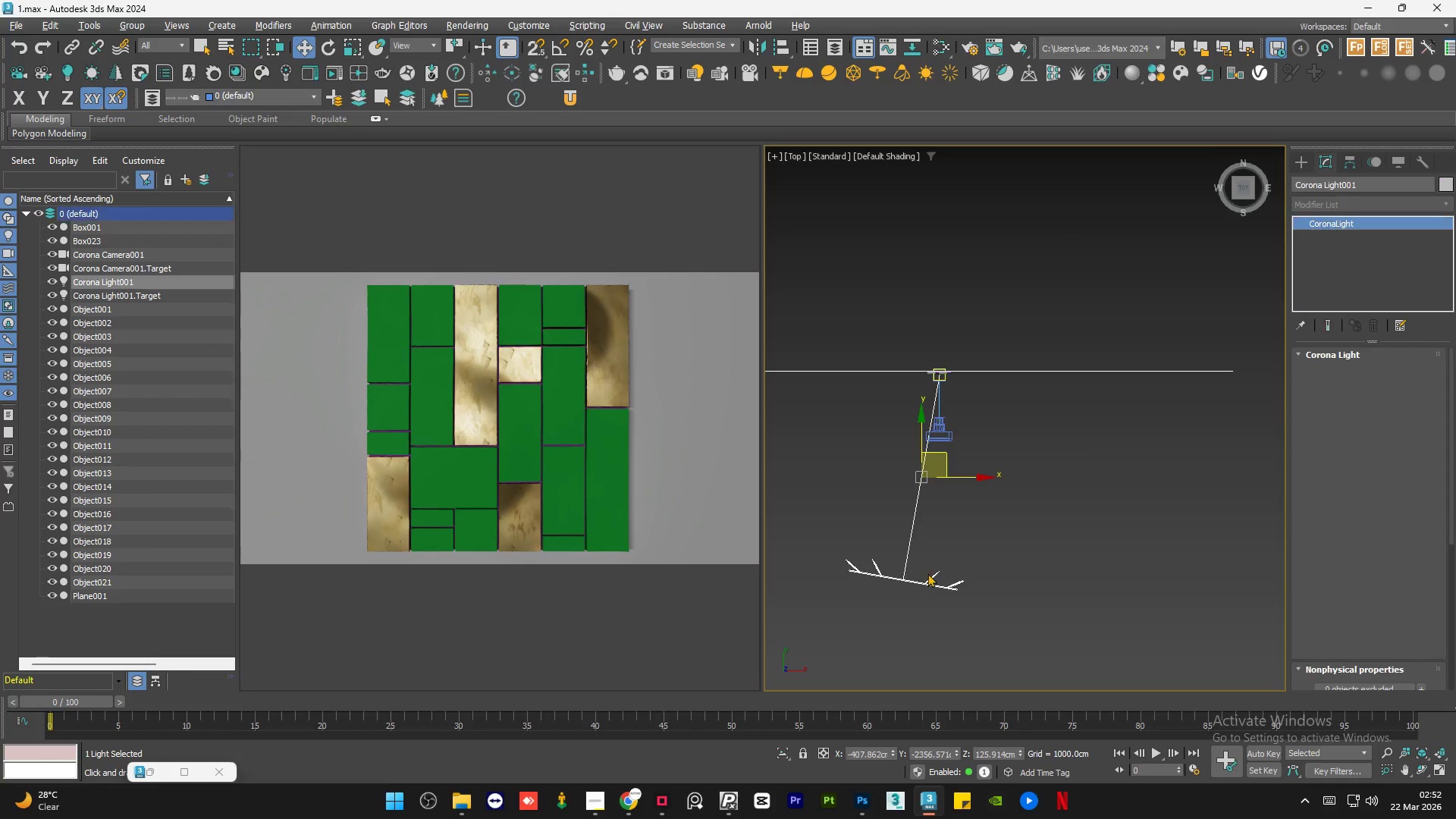 
hold_key(key=ShiftLeft, duration=1.5)
left_click_drag(start_coordinate=[961, 478], to_coordinate=[1125, 457])
 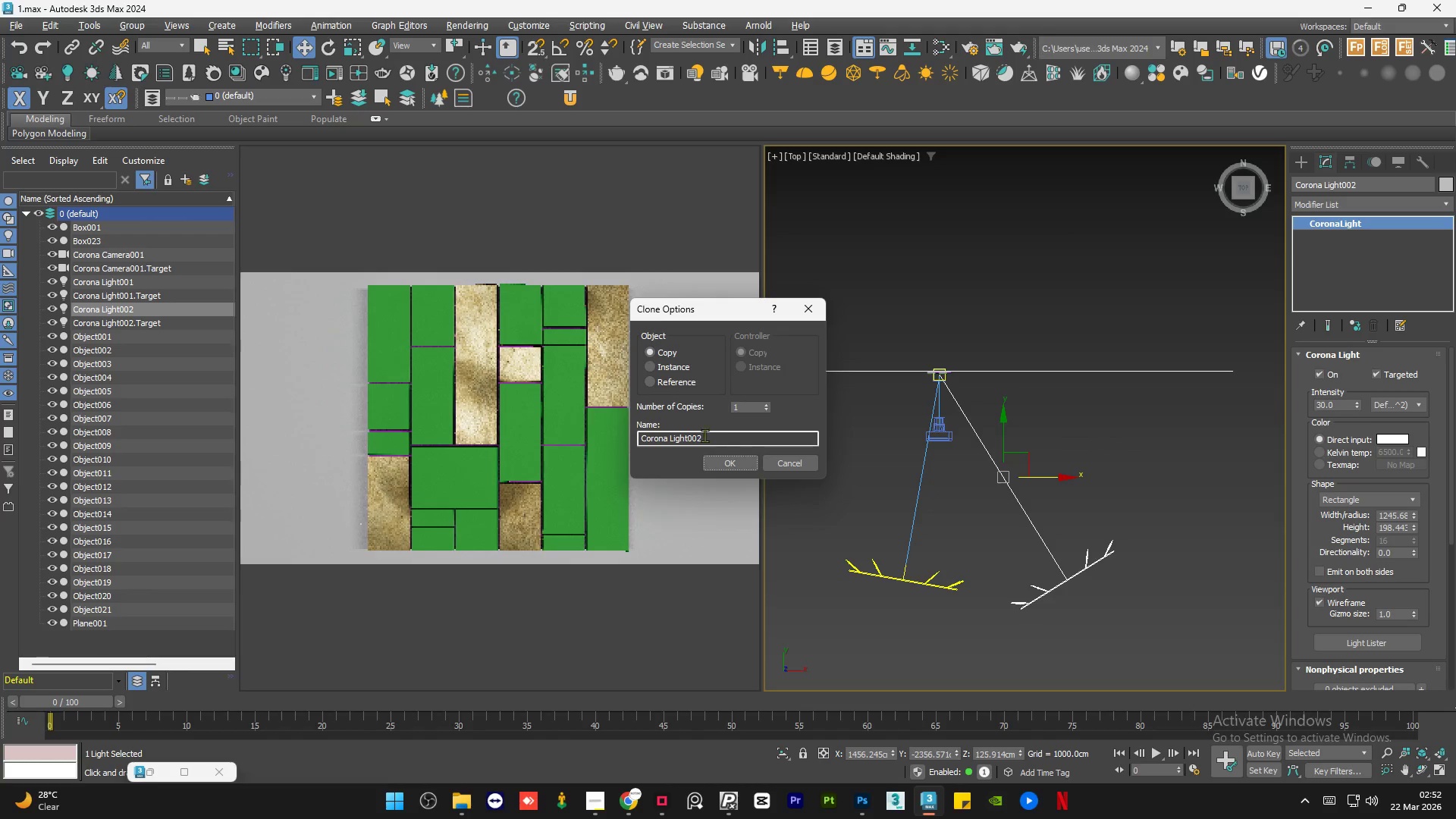 
hold_key(key=ShiftLeft, duration=1.52)
 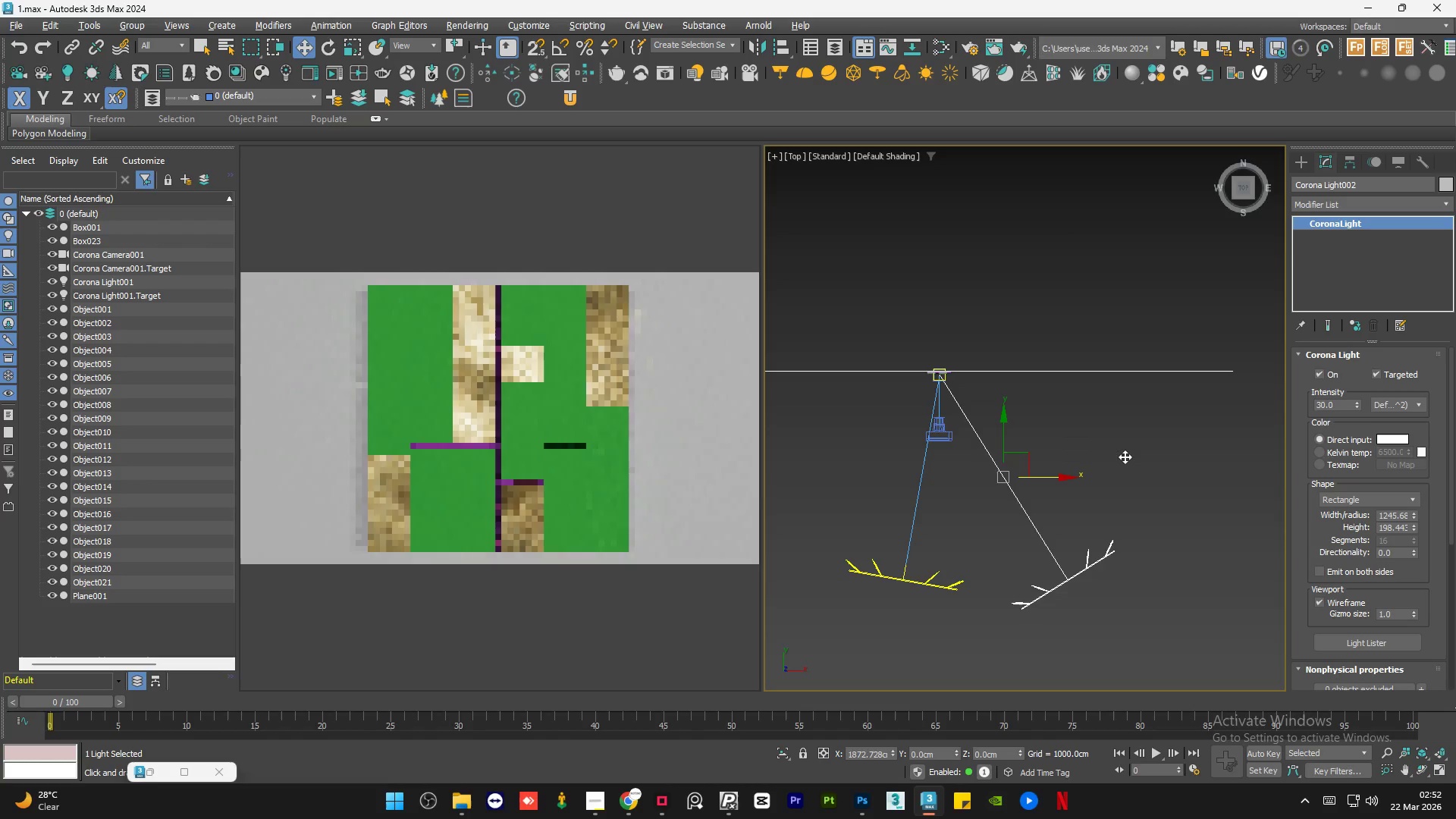 
hold_key(key=ShiftLeft, duration=0.78)
 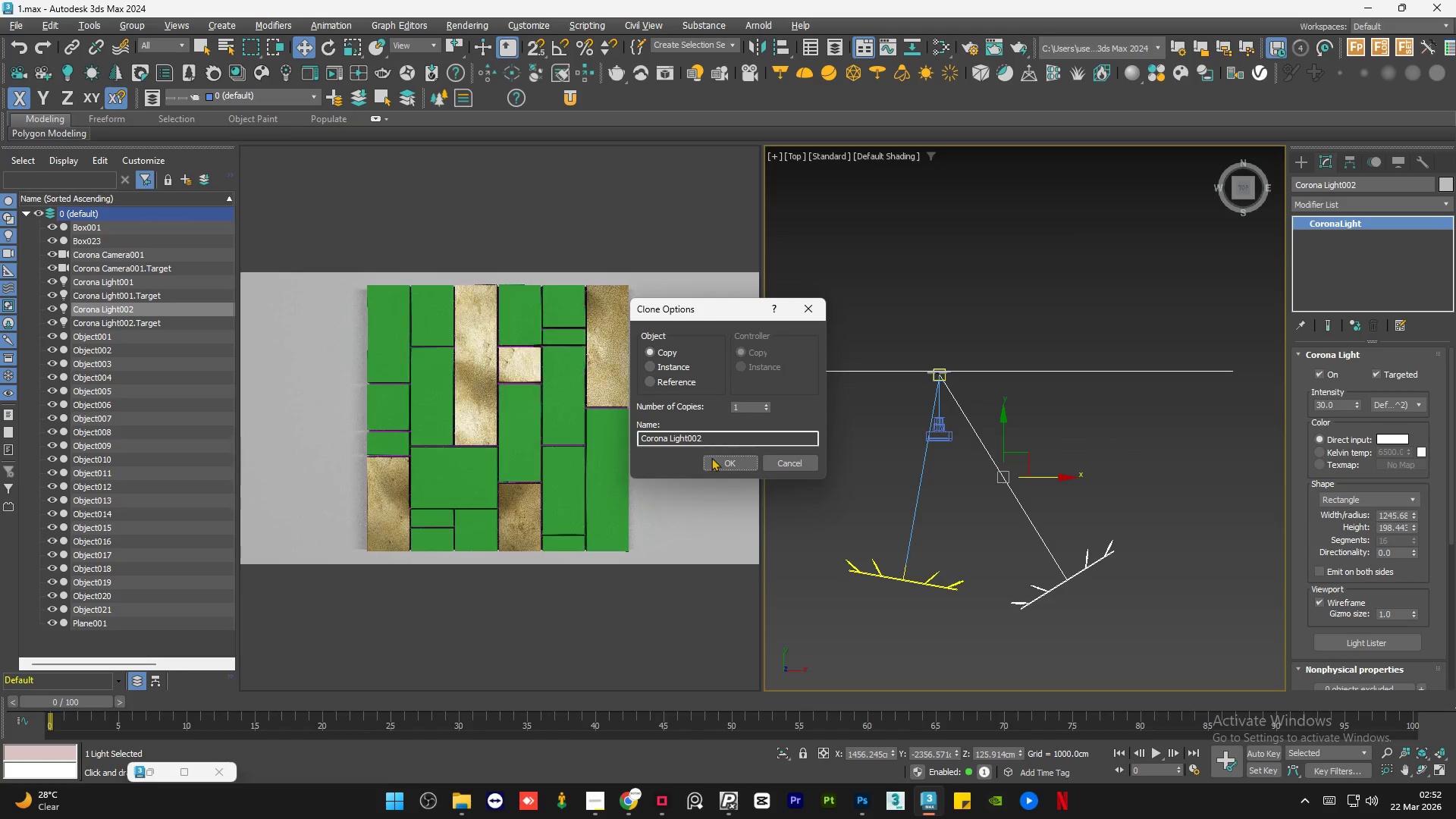 
left_click([724, 466])
 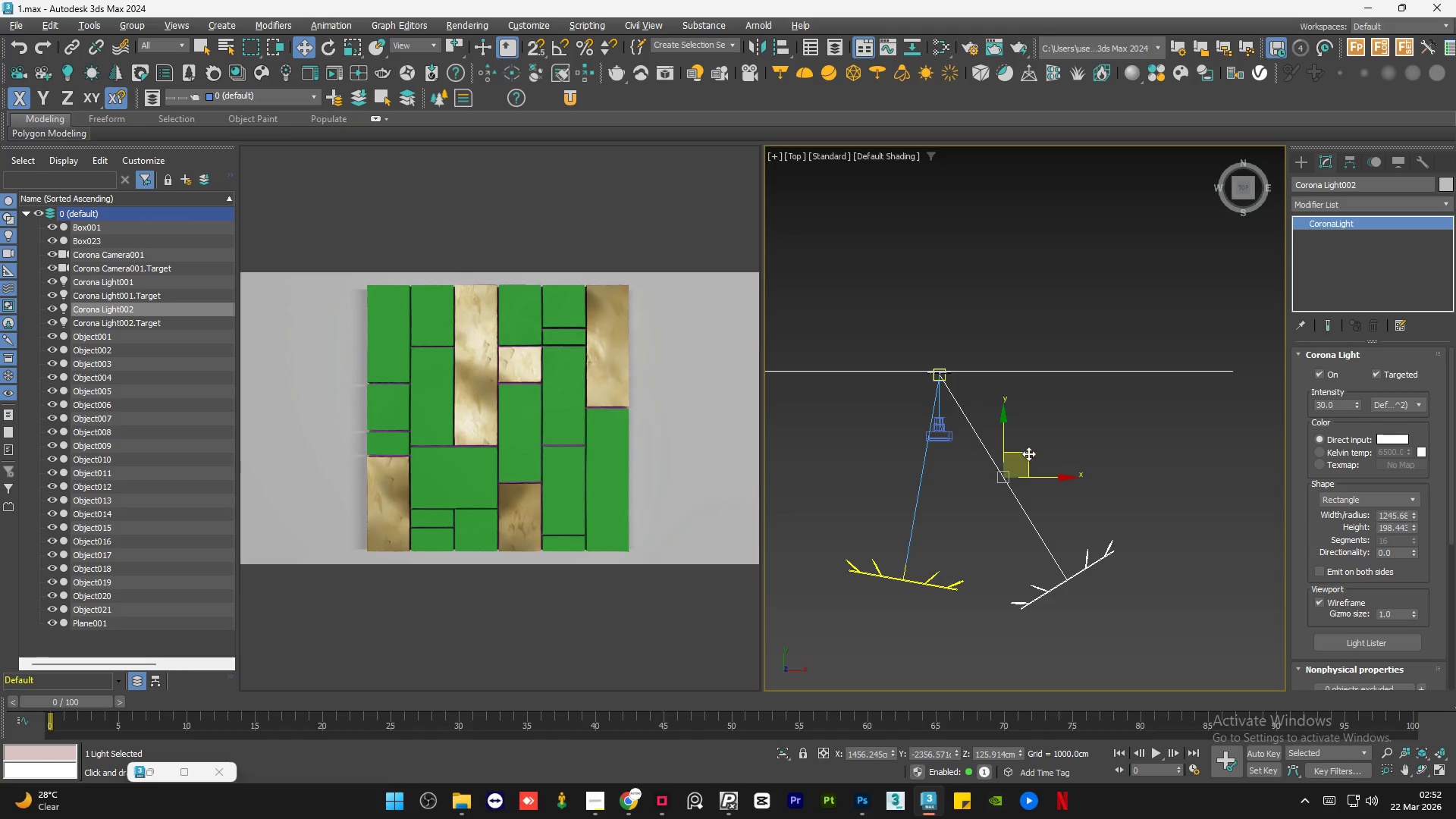 
left_click_drag(start_coordinate=[1028, 454], to_coordinate=[1024, 404])
 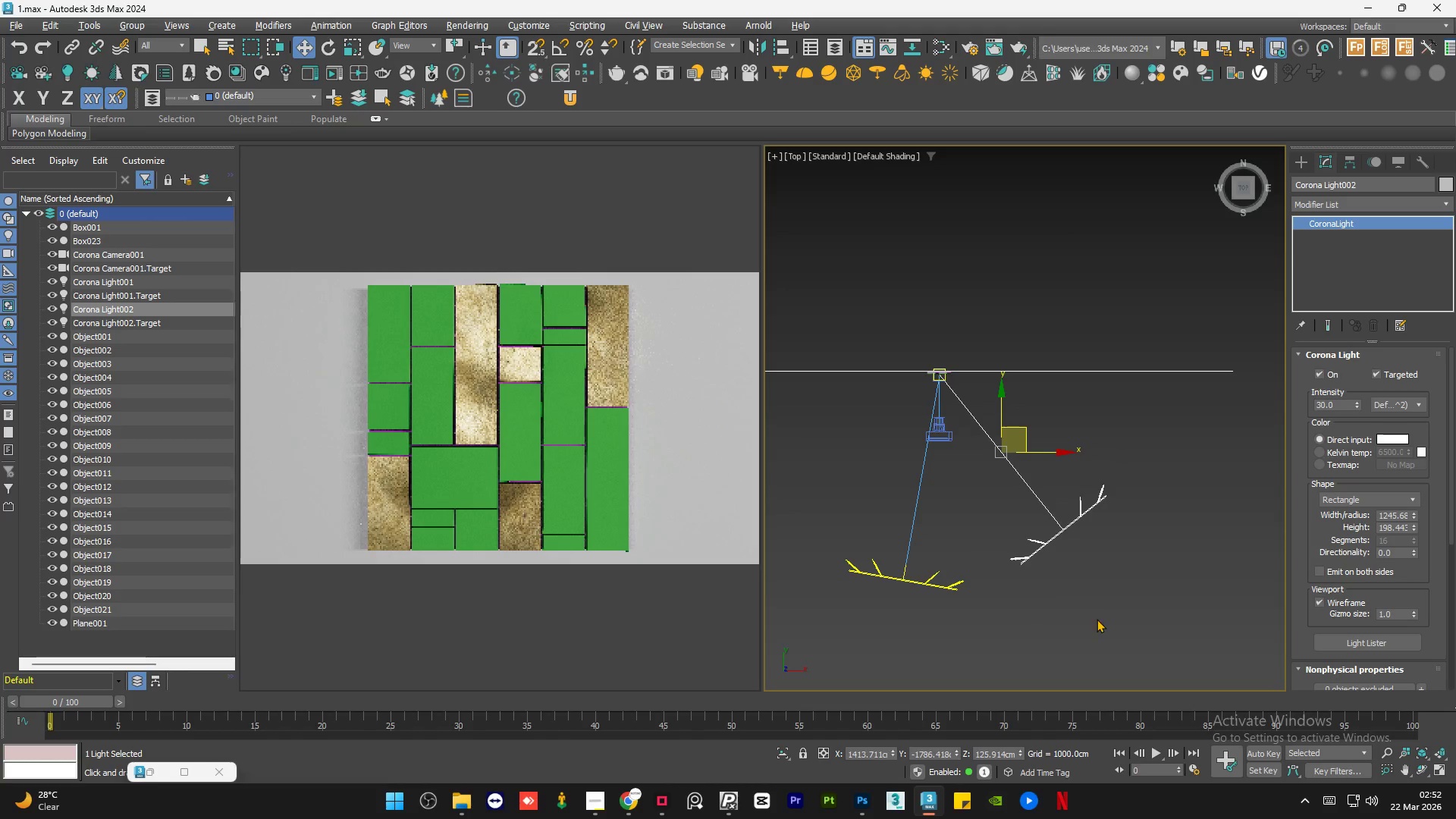 
left_click([1097, 619])
 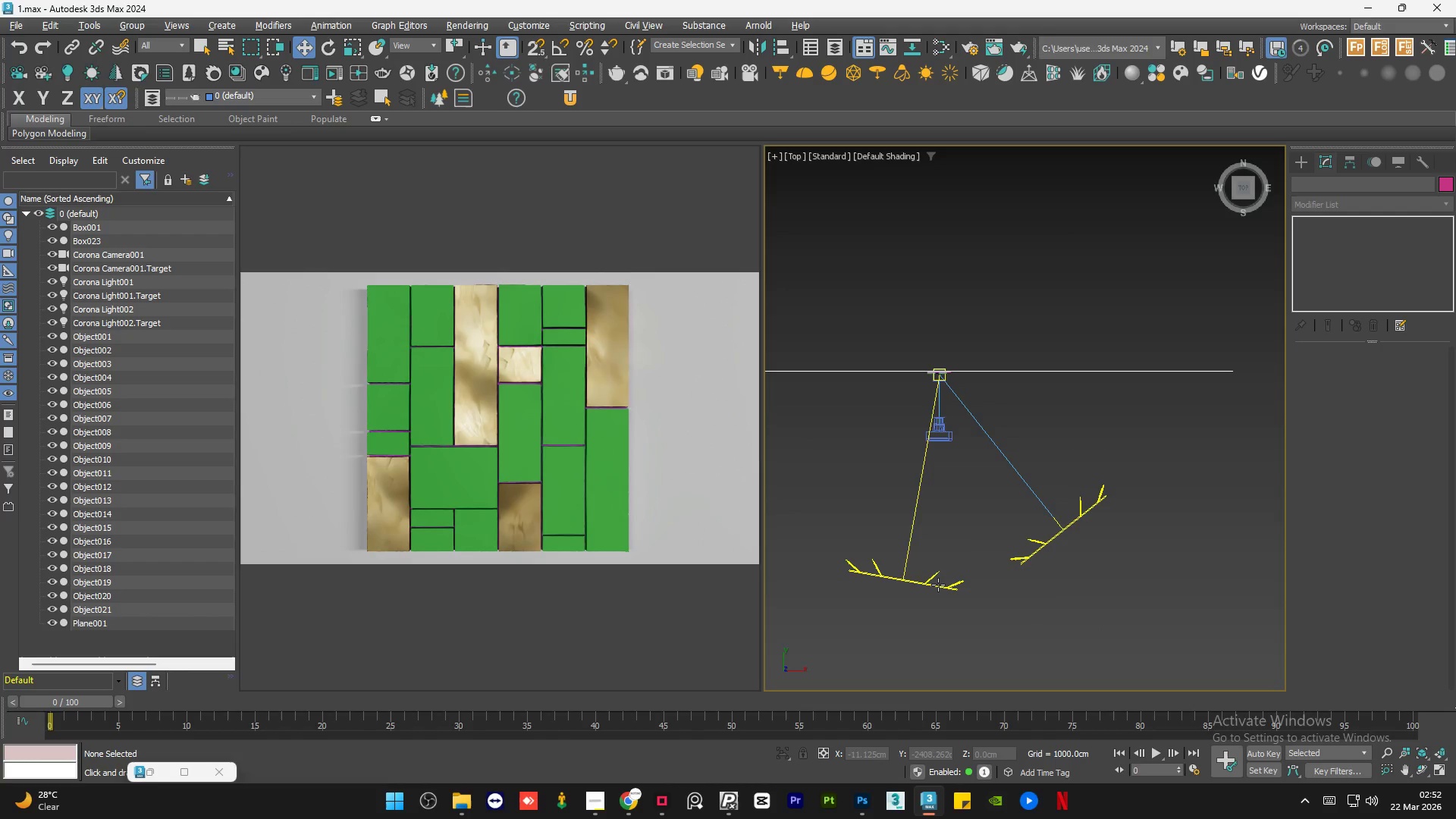 
left_click([938, 585])
 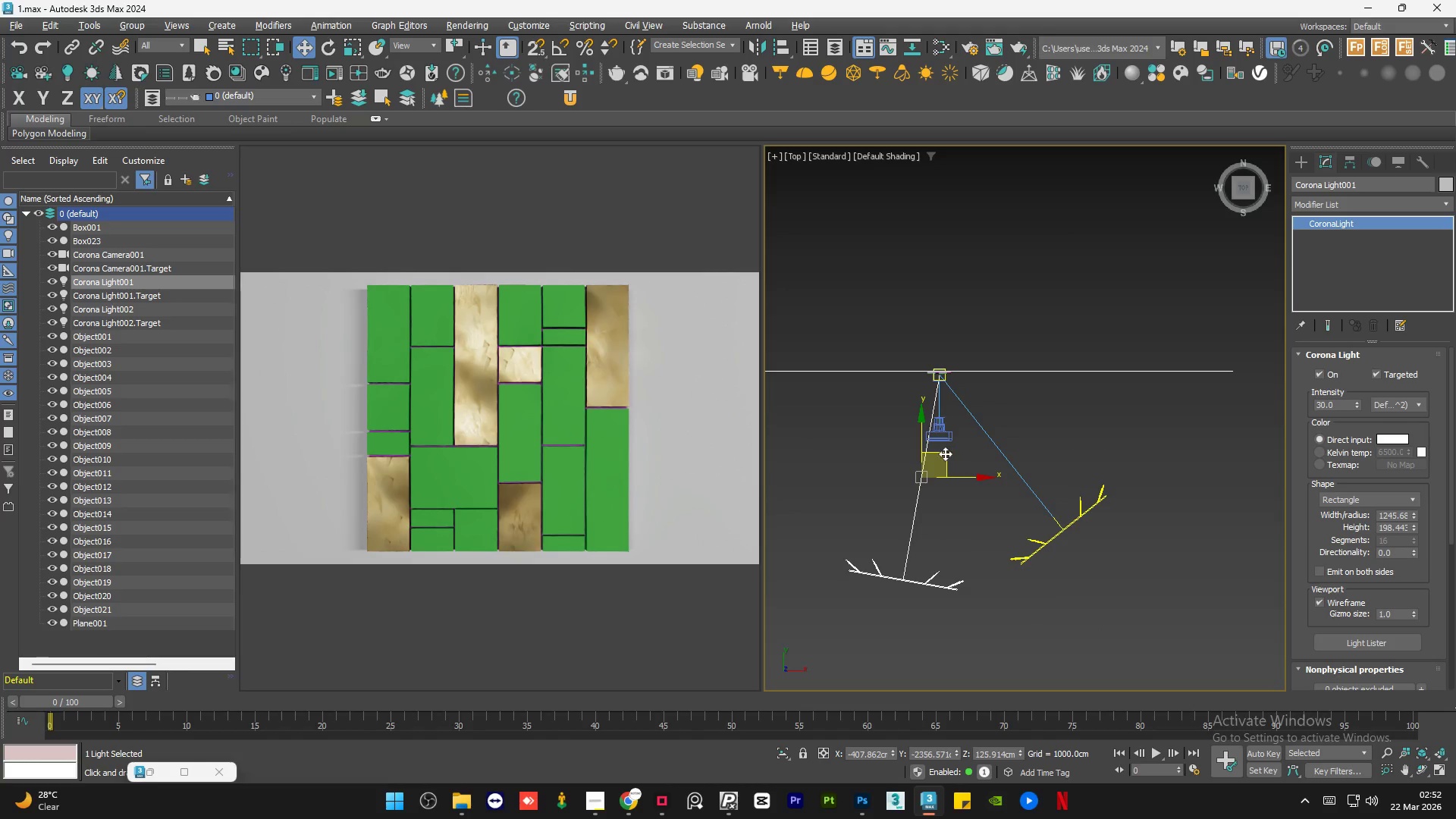 
left_click_drag(start_coordinate=[943, 454], to_coordinate=[934, 450])
 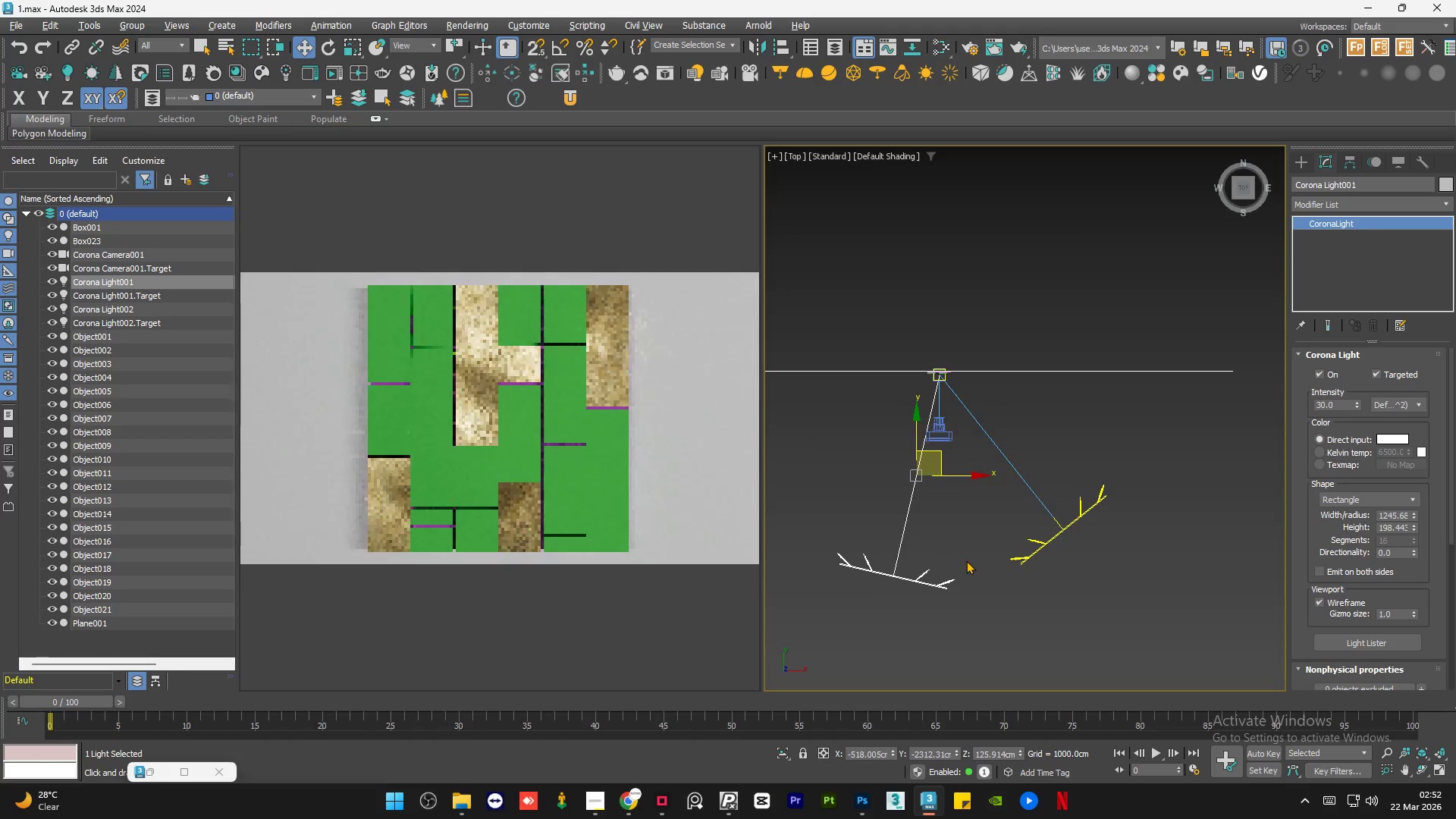 
left_click([966, 560])
 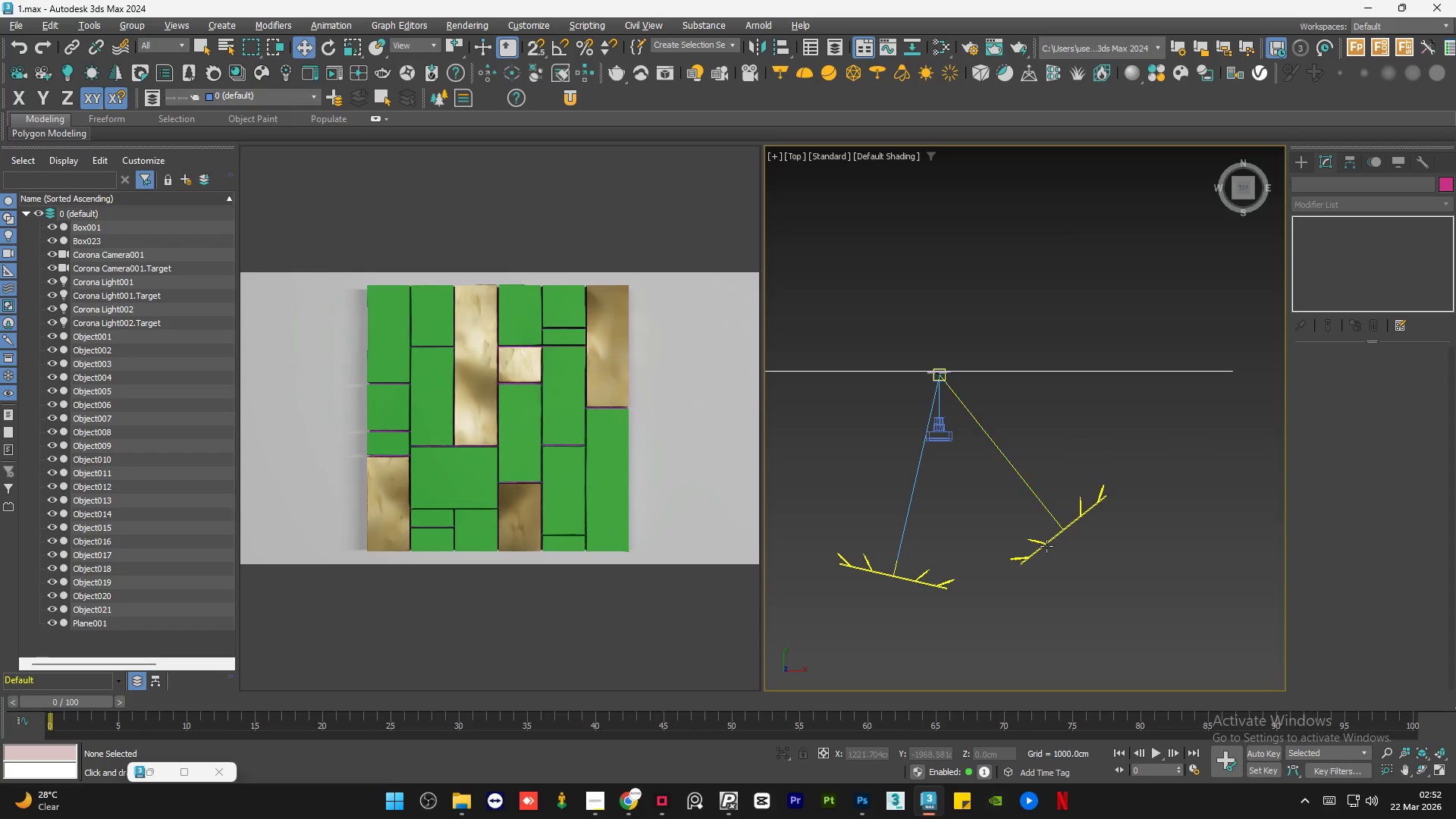 
left_click([1046, 546])
 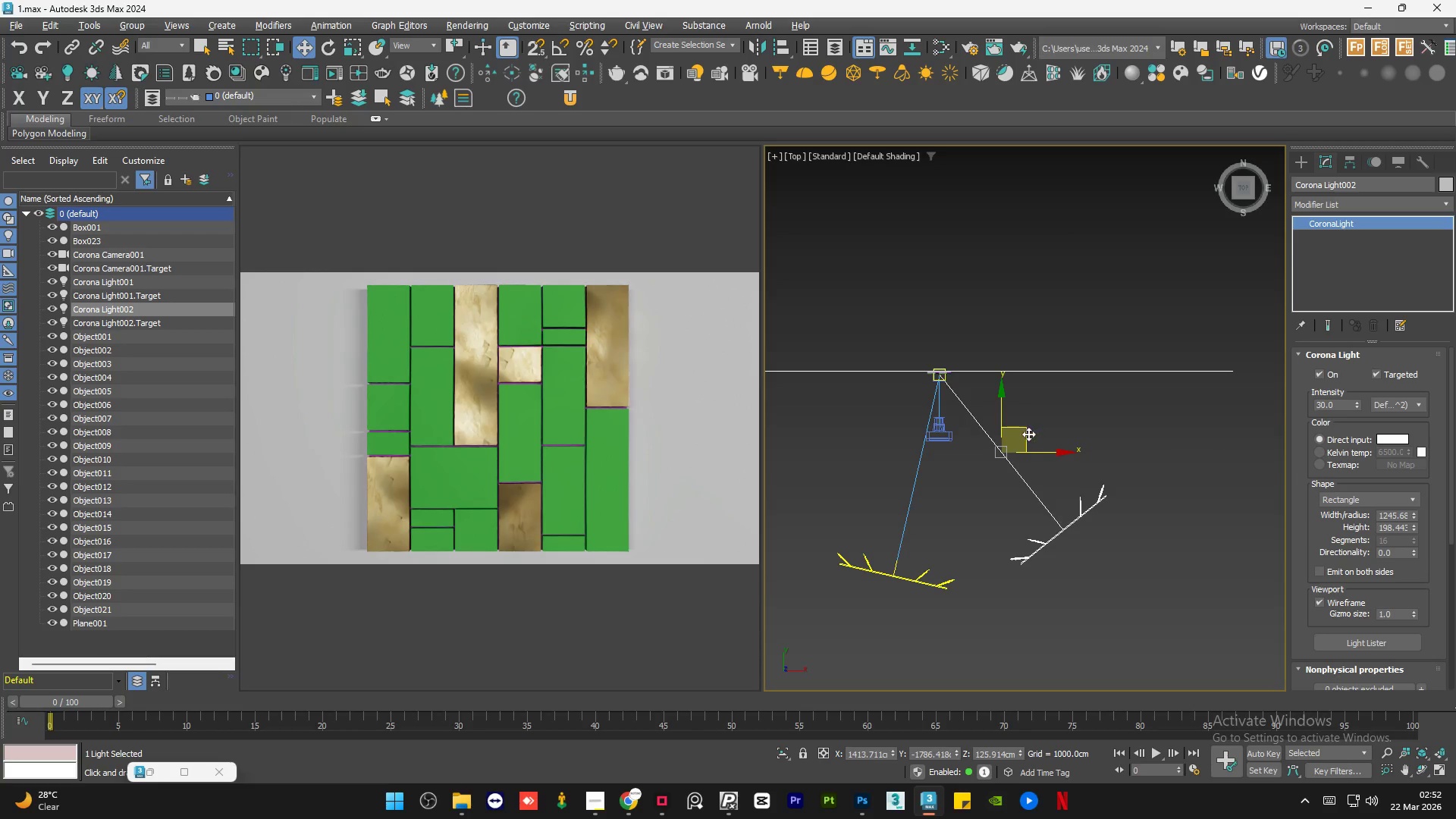 
left_click_drag(start_coordinate=[1027, 432], to_coordinate=[1041, 477])
 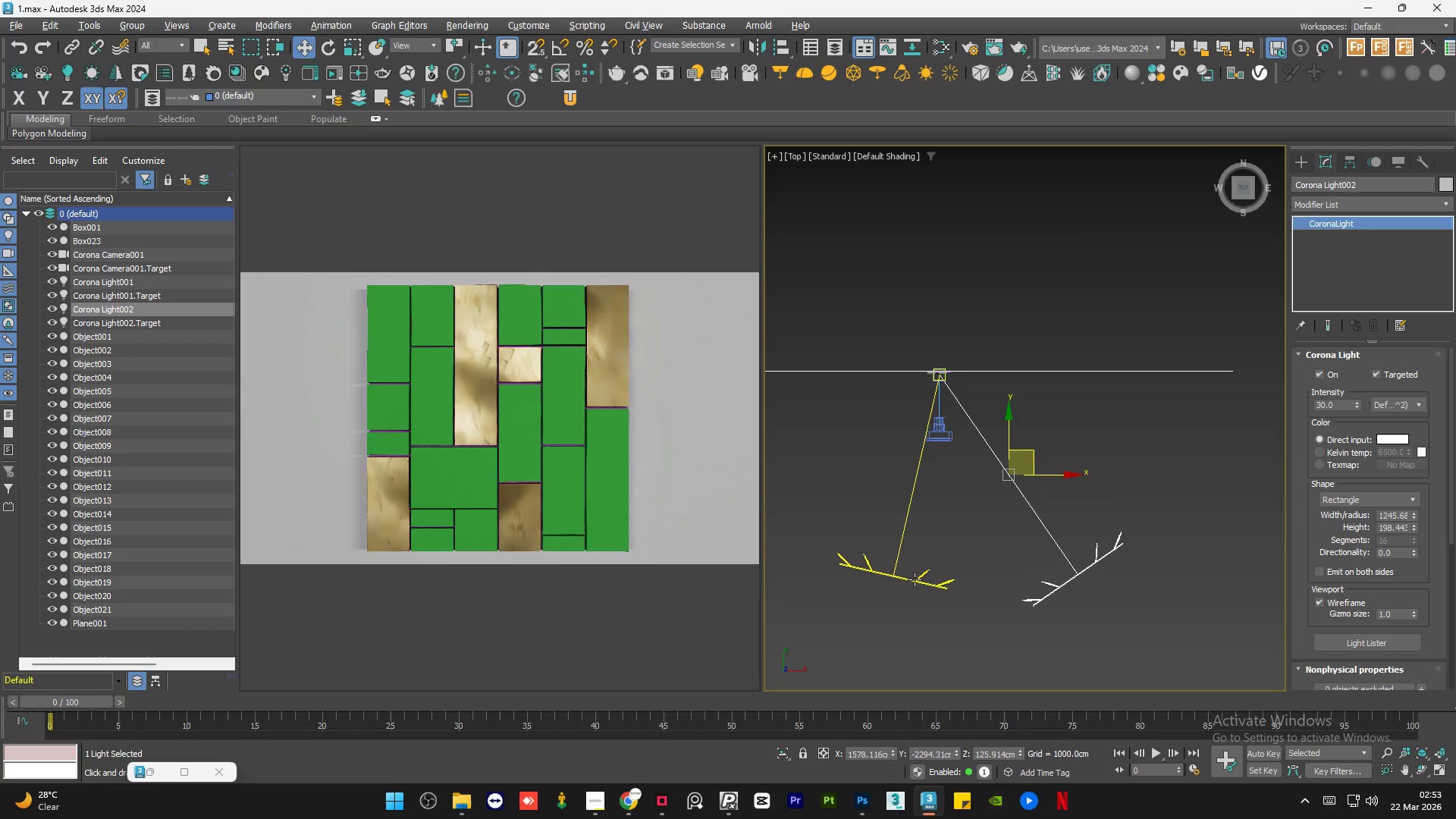 
left_click([915, 579])
 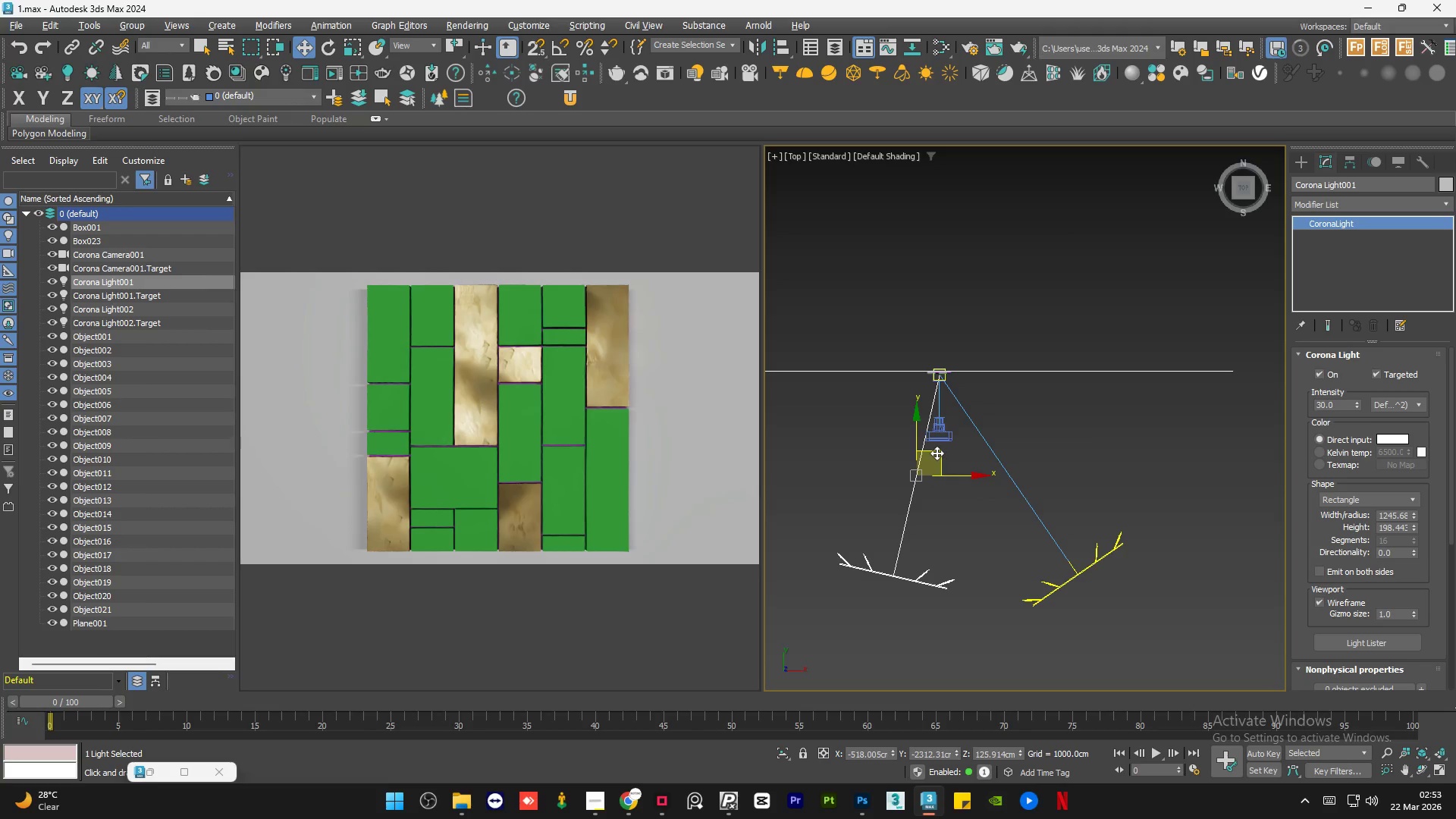 
left_click_drag(start_coordinate=[937, 453], to_coordinate=[927, 467])
 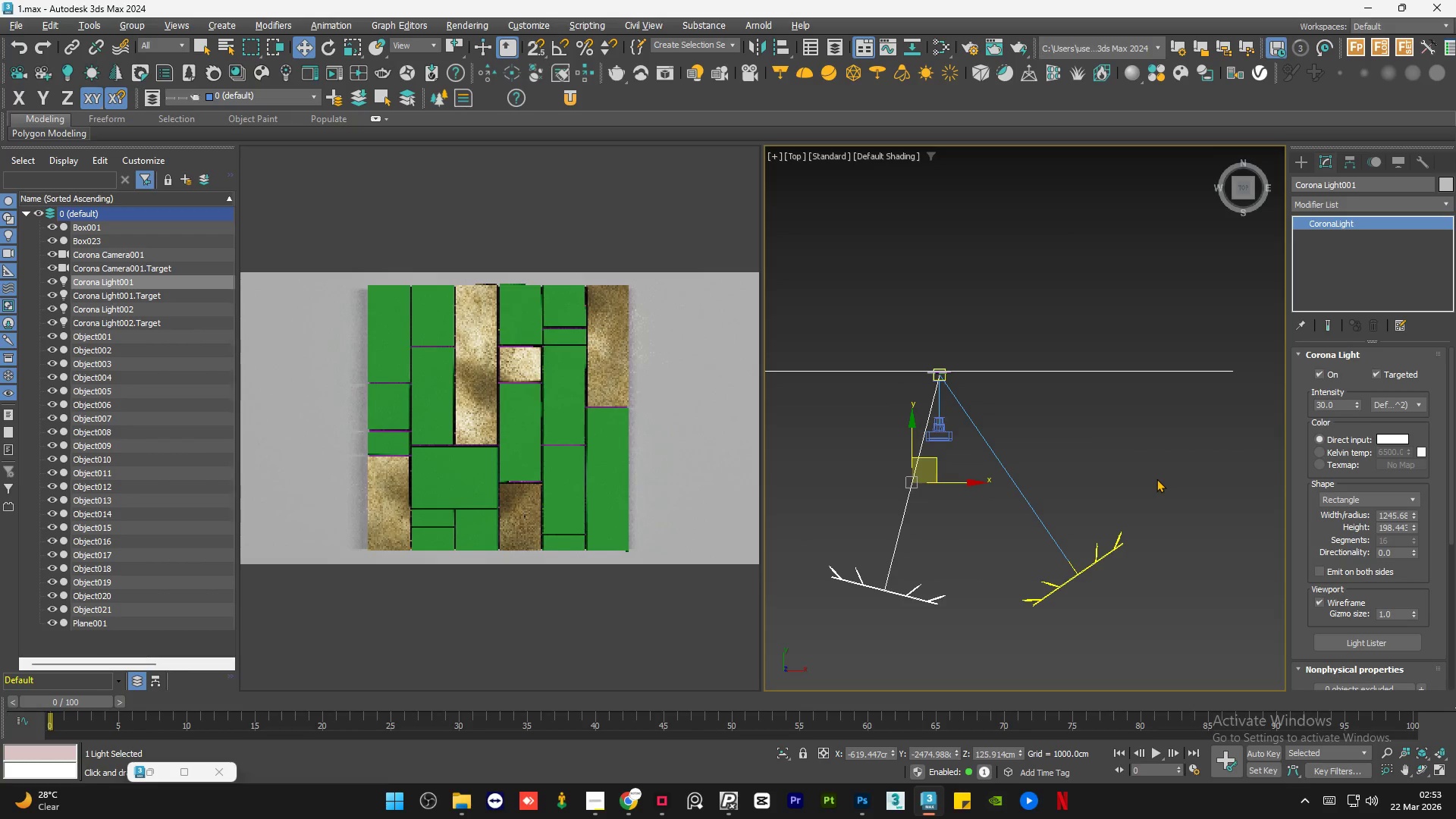 
double_click([1156, 479])
 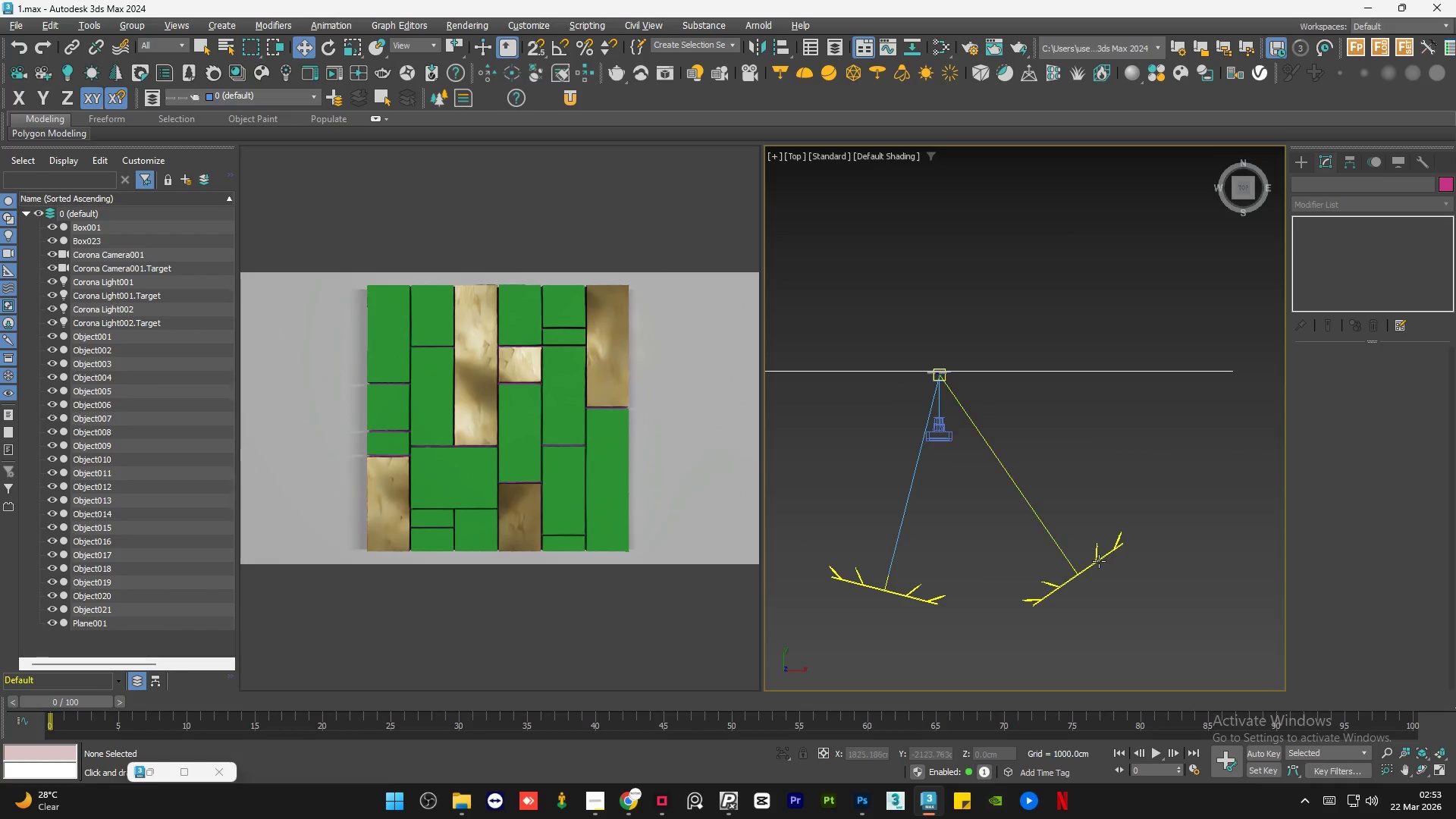 
left_click([1099, 561])
 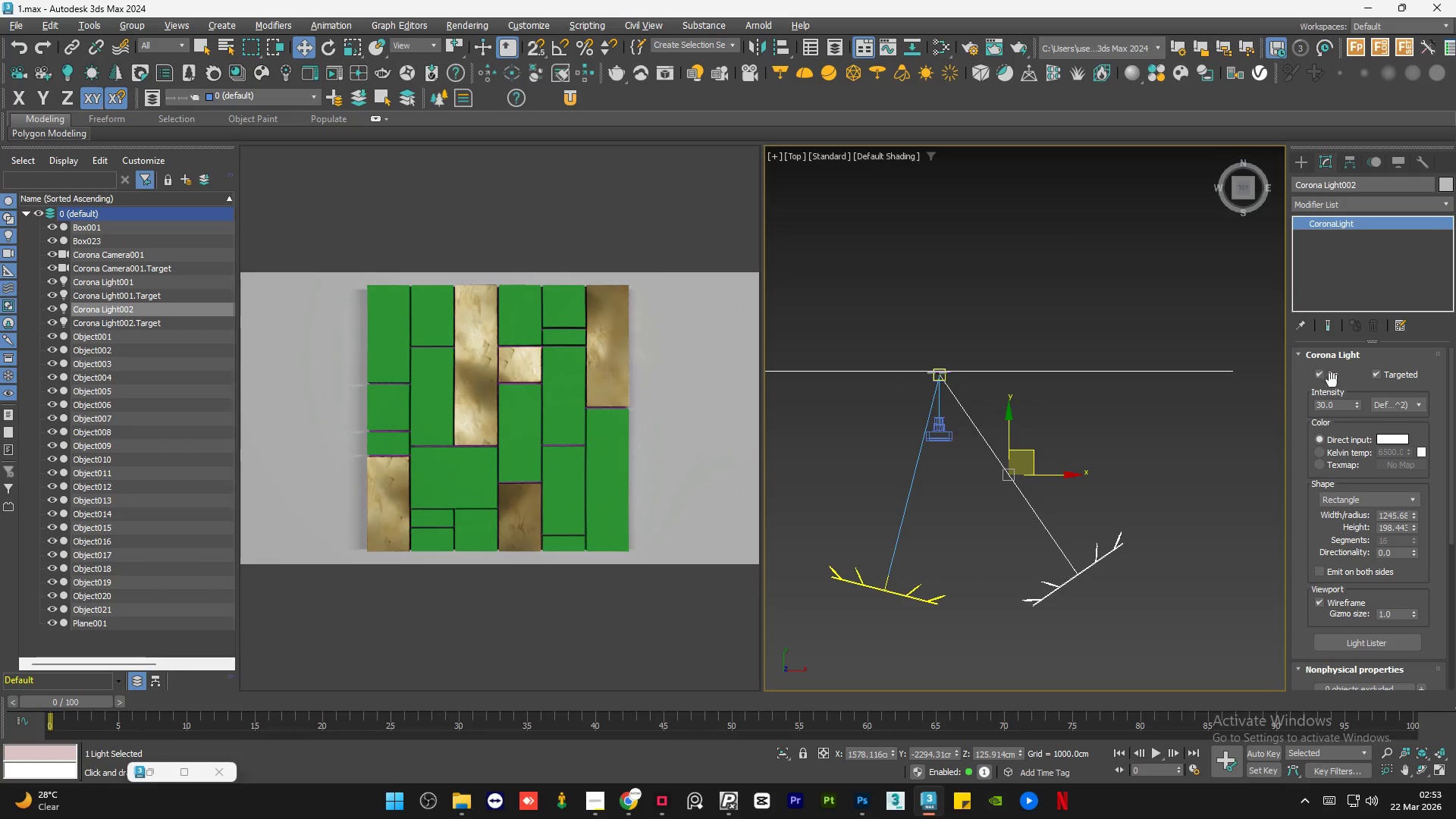 
left_click([1326, 379])
 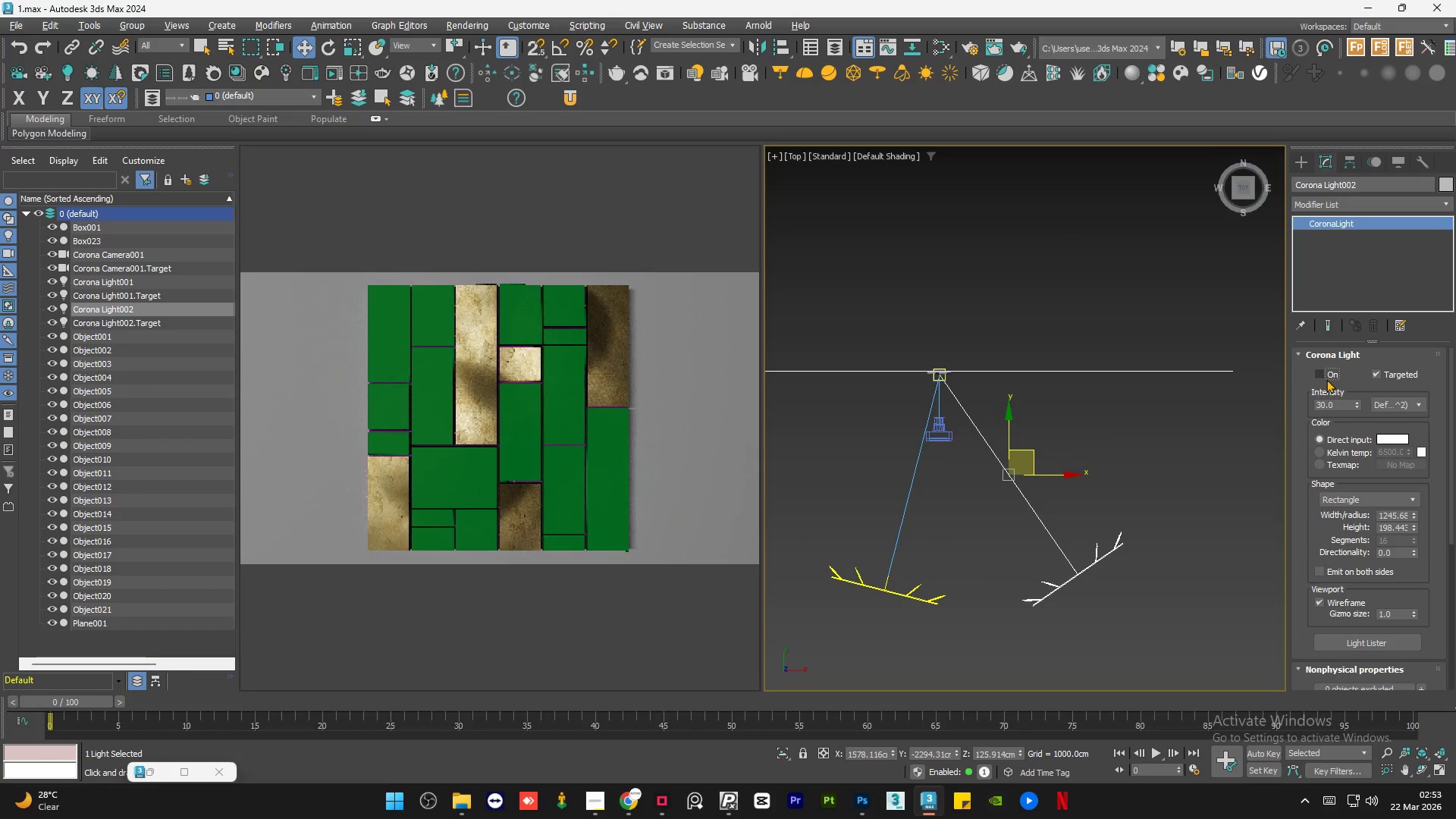 
left_click([1326, 379])
 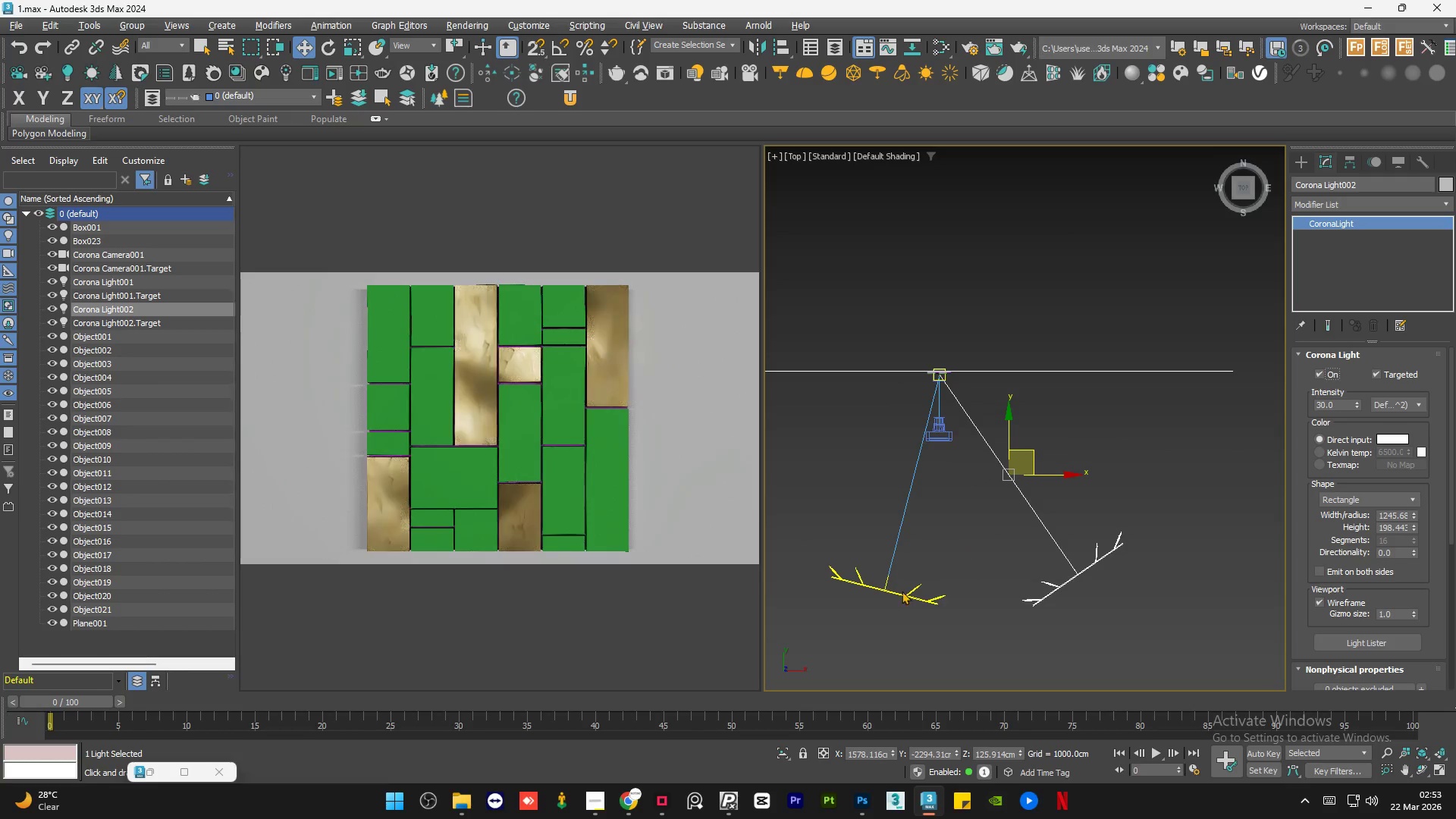 
left_click([895, 595])
 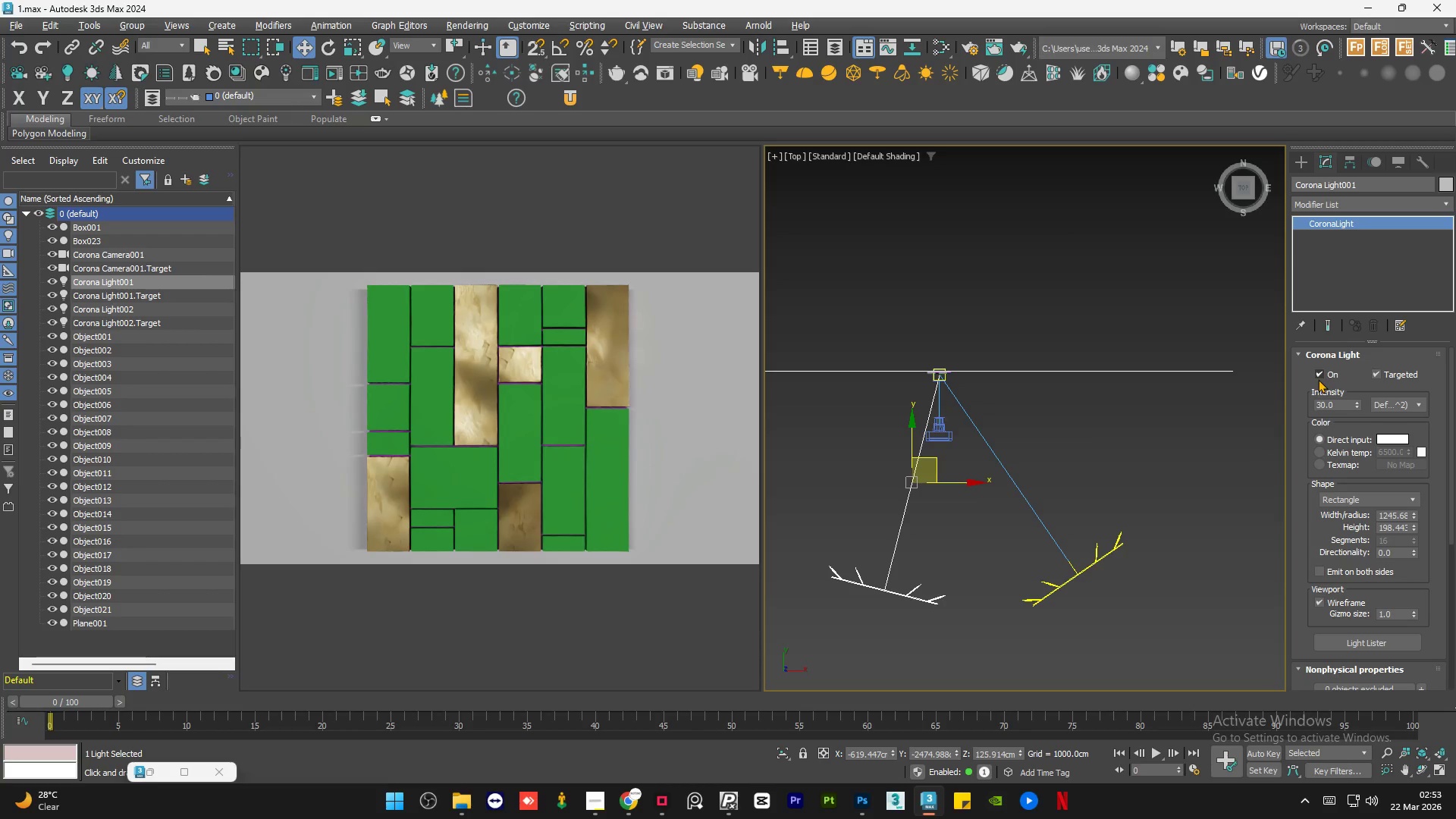 
left_click([1325, 372])
 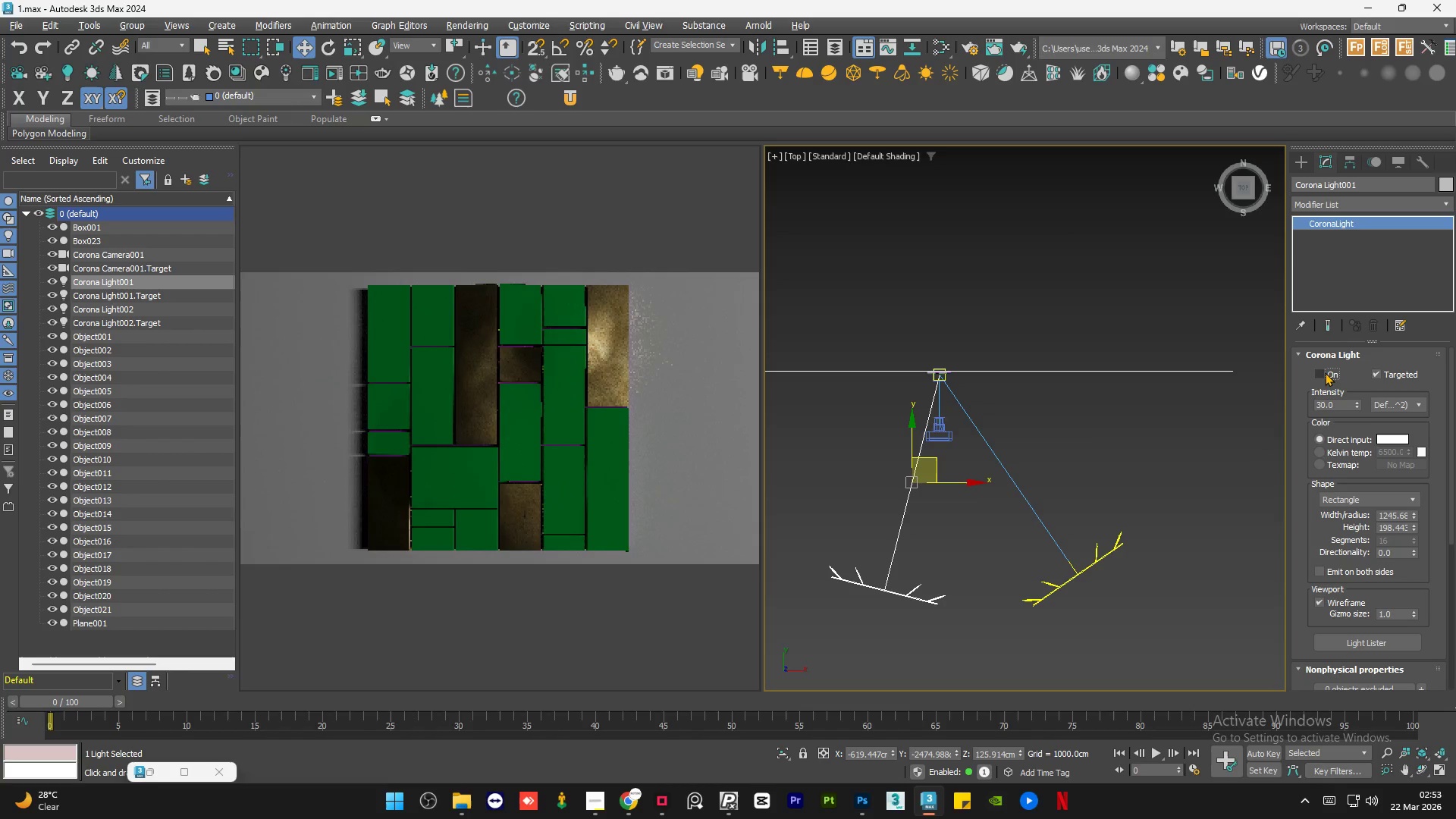 
left_click([1325, 372])
 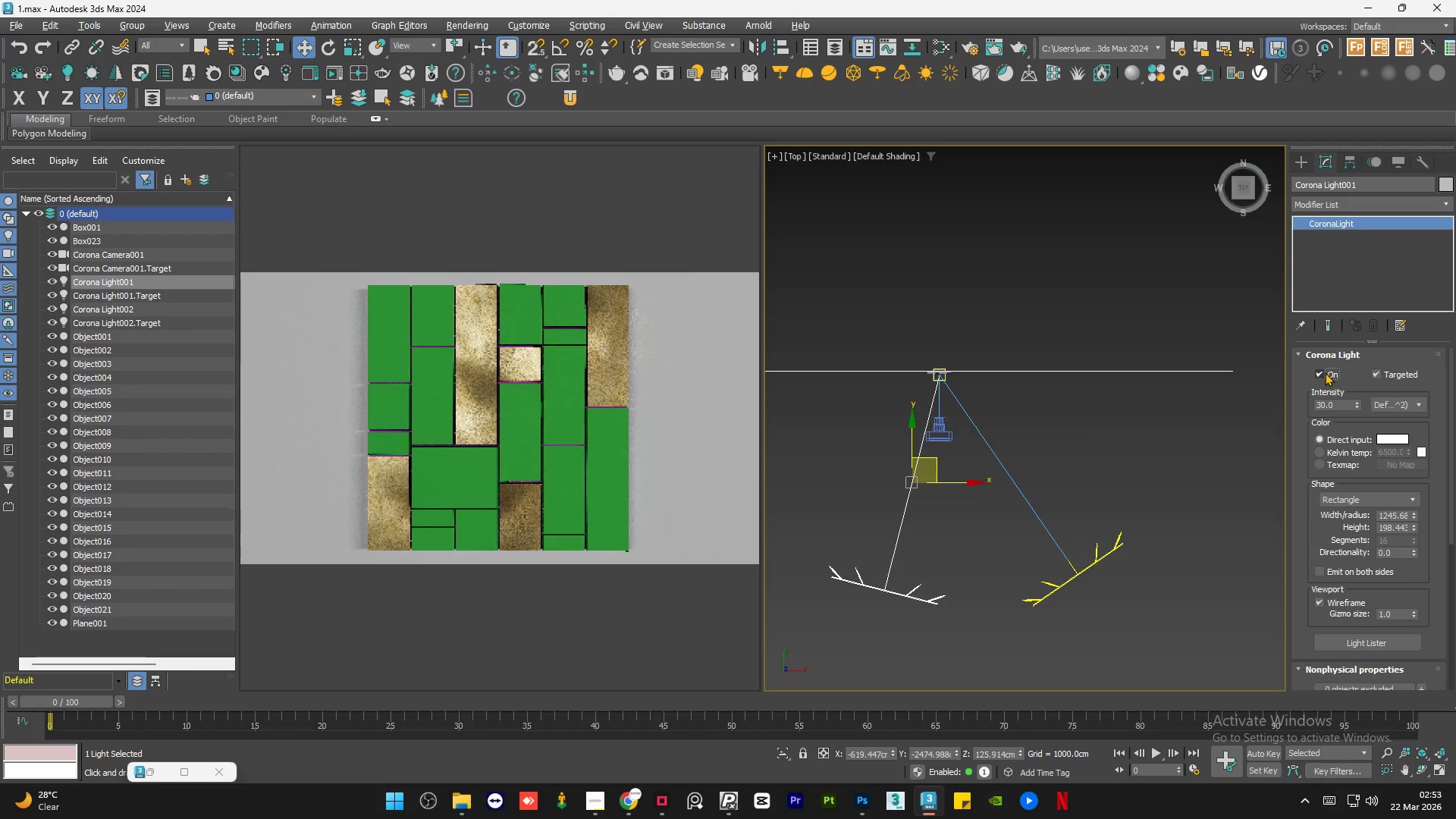 
left_click([1325, 372])
 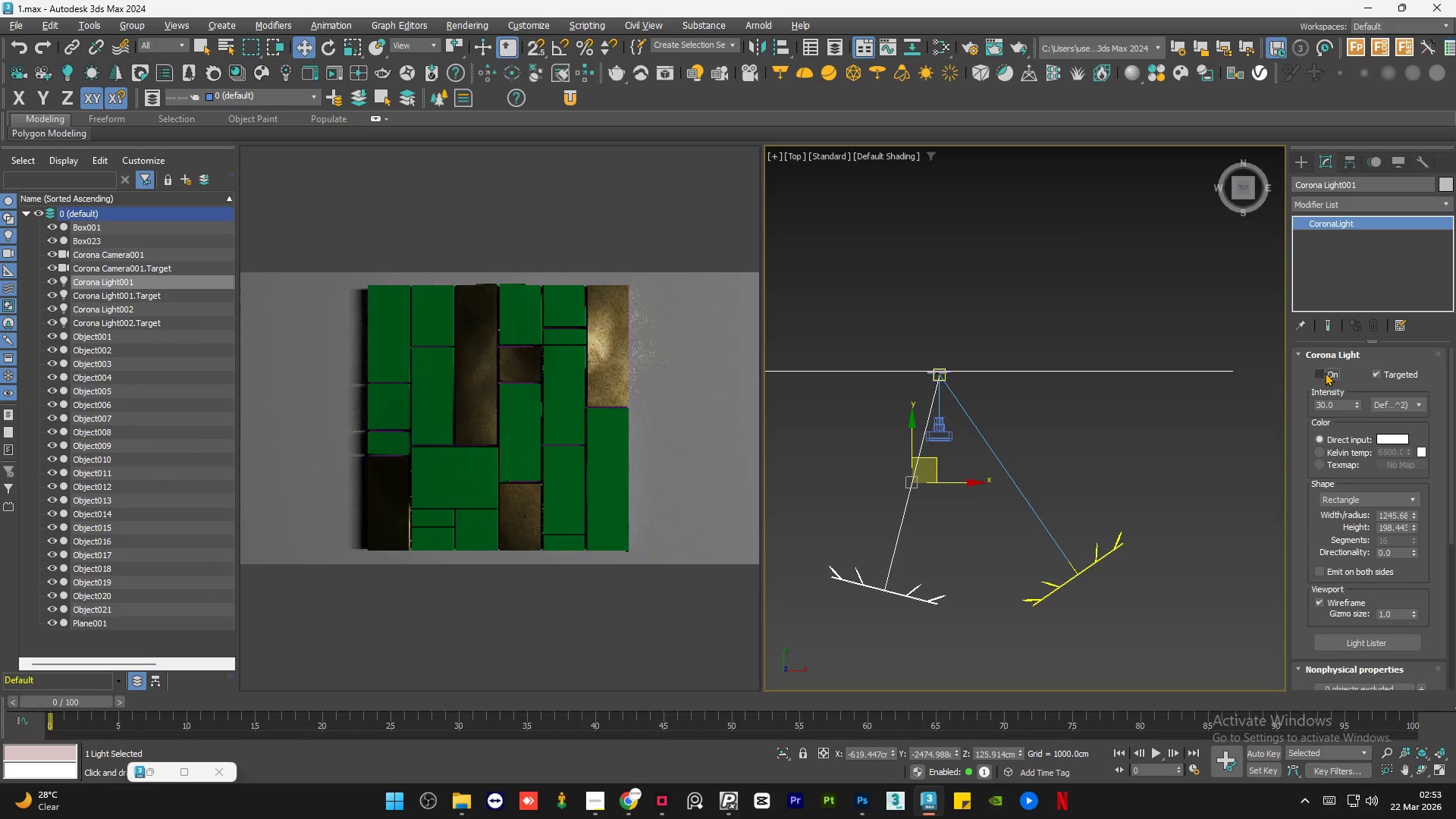 
left_click([1325, 372])
 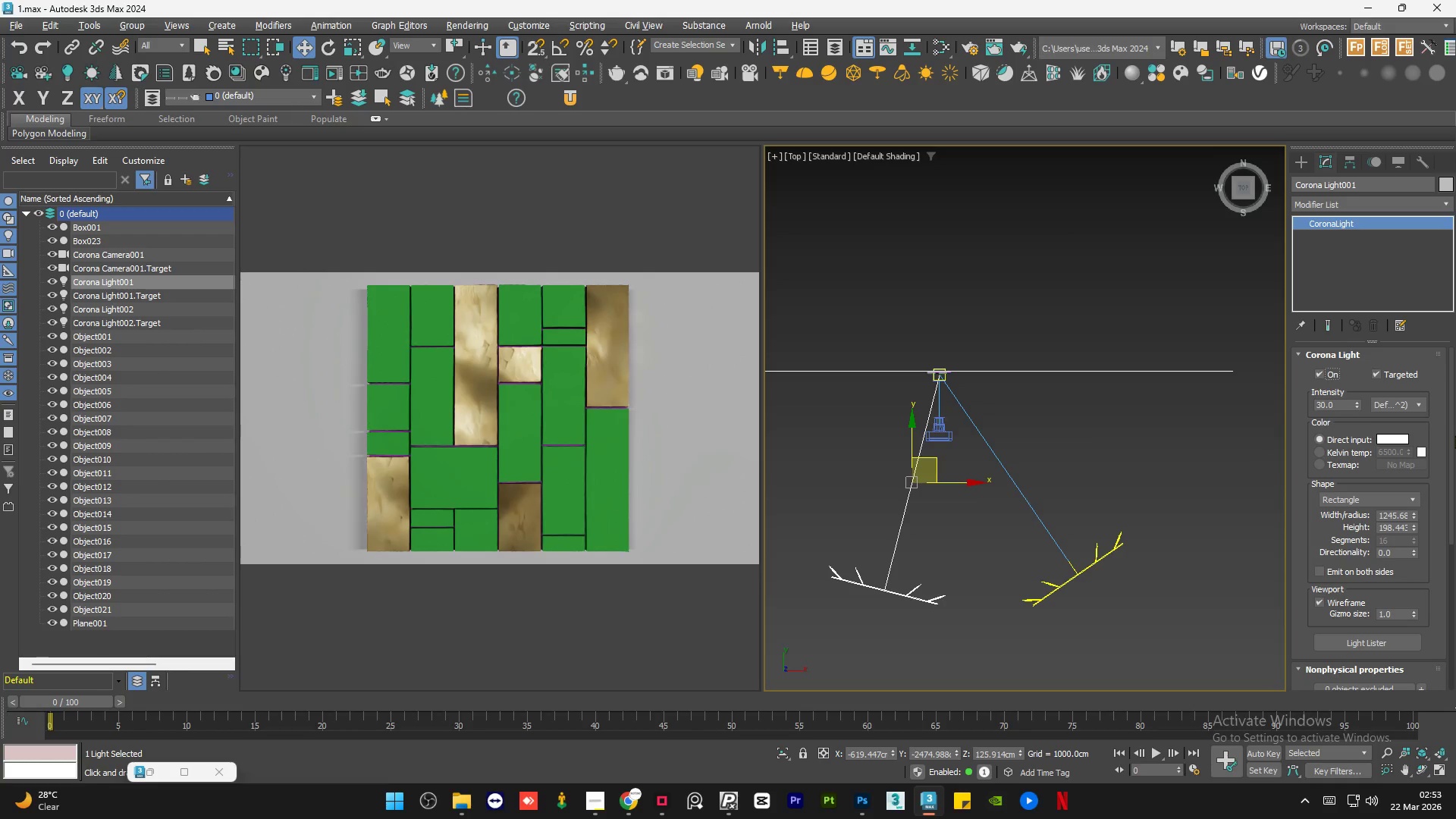 
left_click_drag(start_coordinate=[1452, 435], to_coordinate=[1455, 558])
 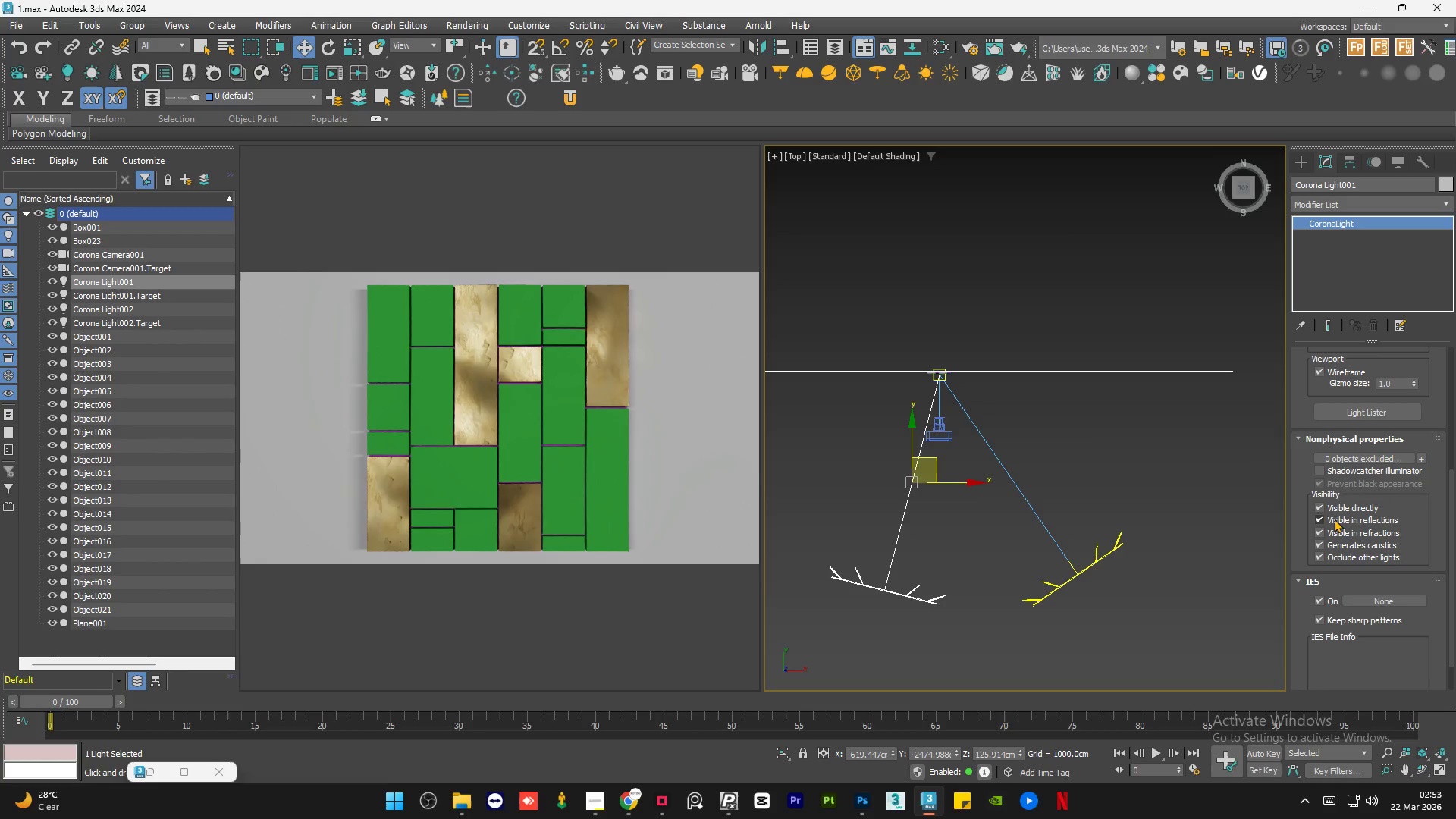 
left_click([1334, 519])
 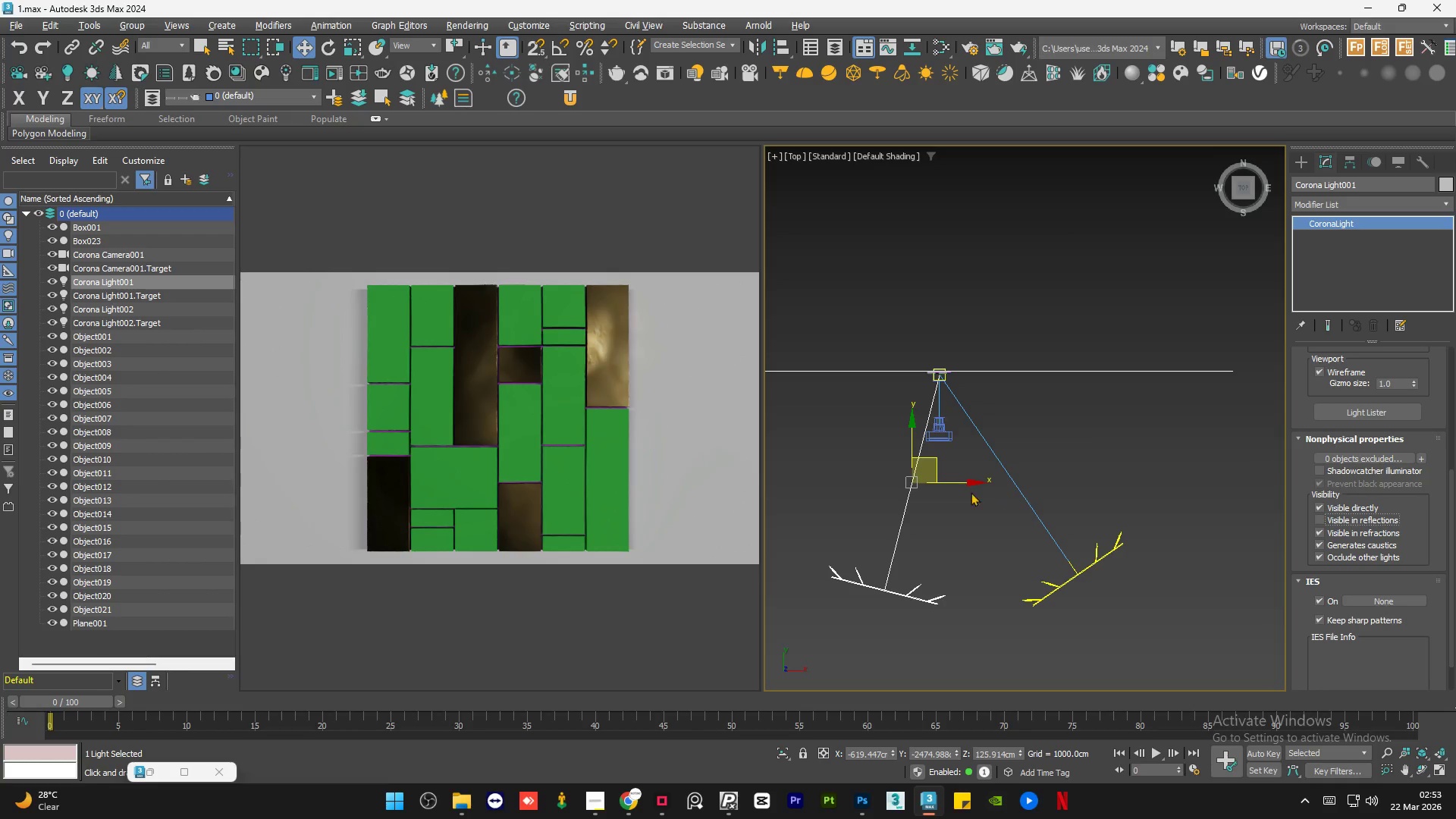 
left_click_drag(start_coordinate=[936, 454], to_coordinate=[936, 479])
 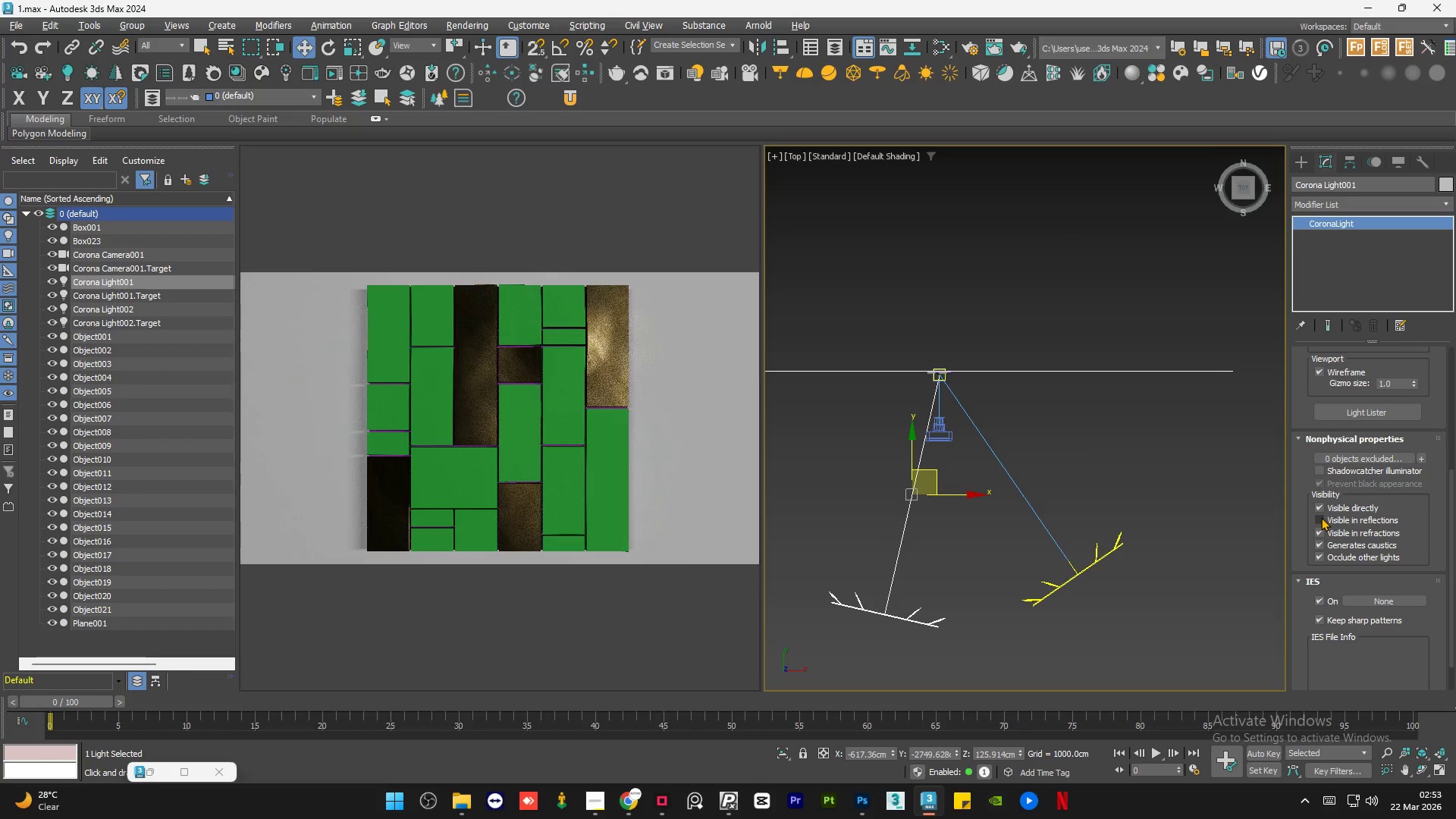 
left_click([1321, 517])
 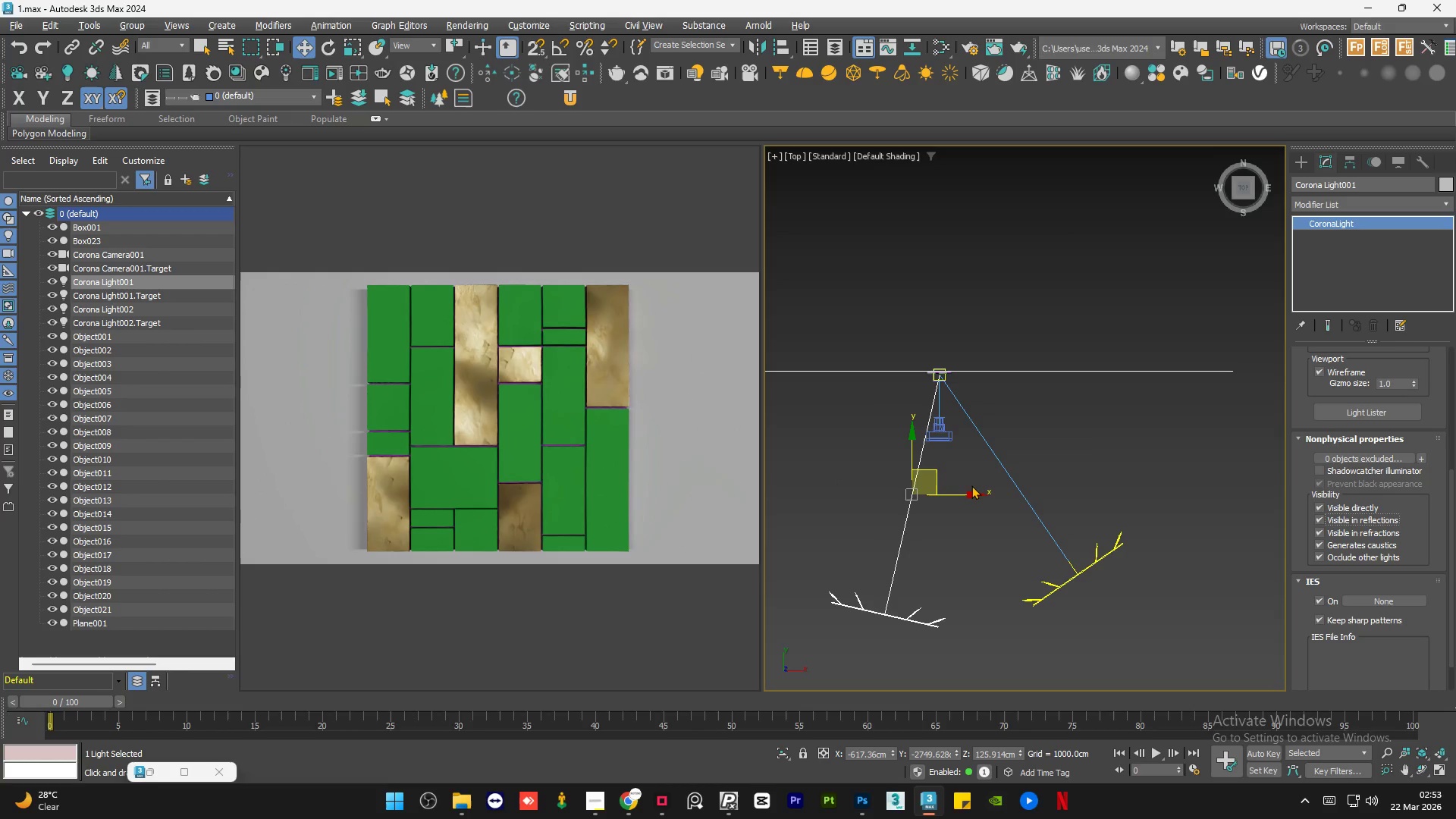 
scroll: coordinate [973, 485], scroll_direction: down, amount: 1.0
 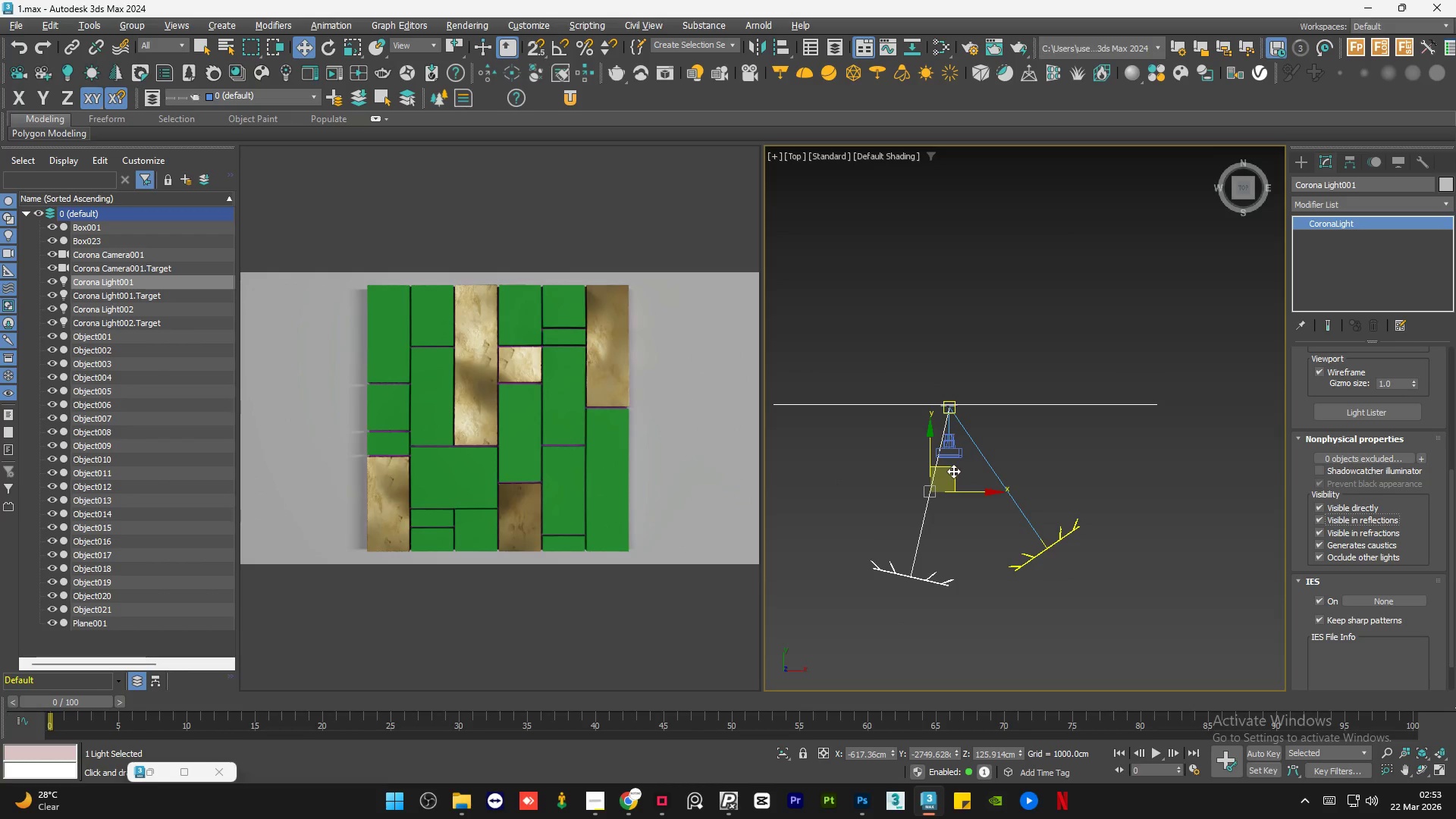 
left_click_drag(start_coordinate=[954, 470], to_coordinate=[957, 494])
 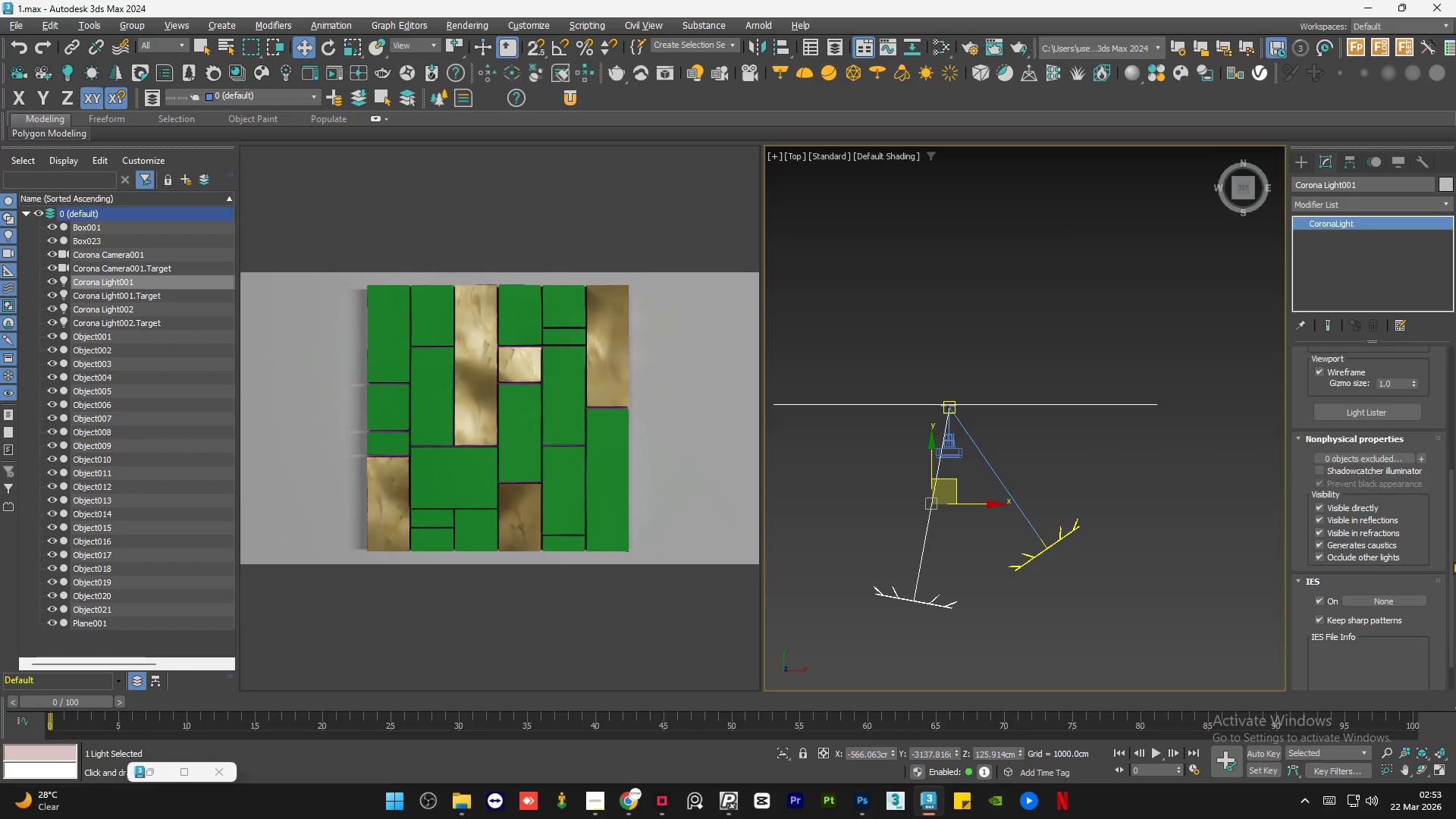 
left_click_drag(start_coordinate=[1453, 561], to_coordinate=[1447, 383])
 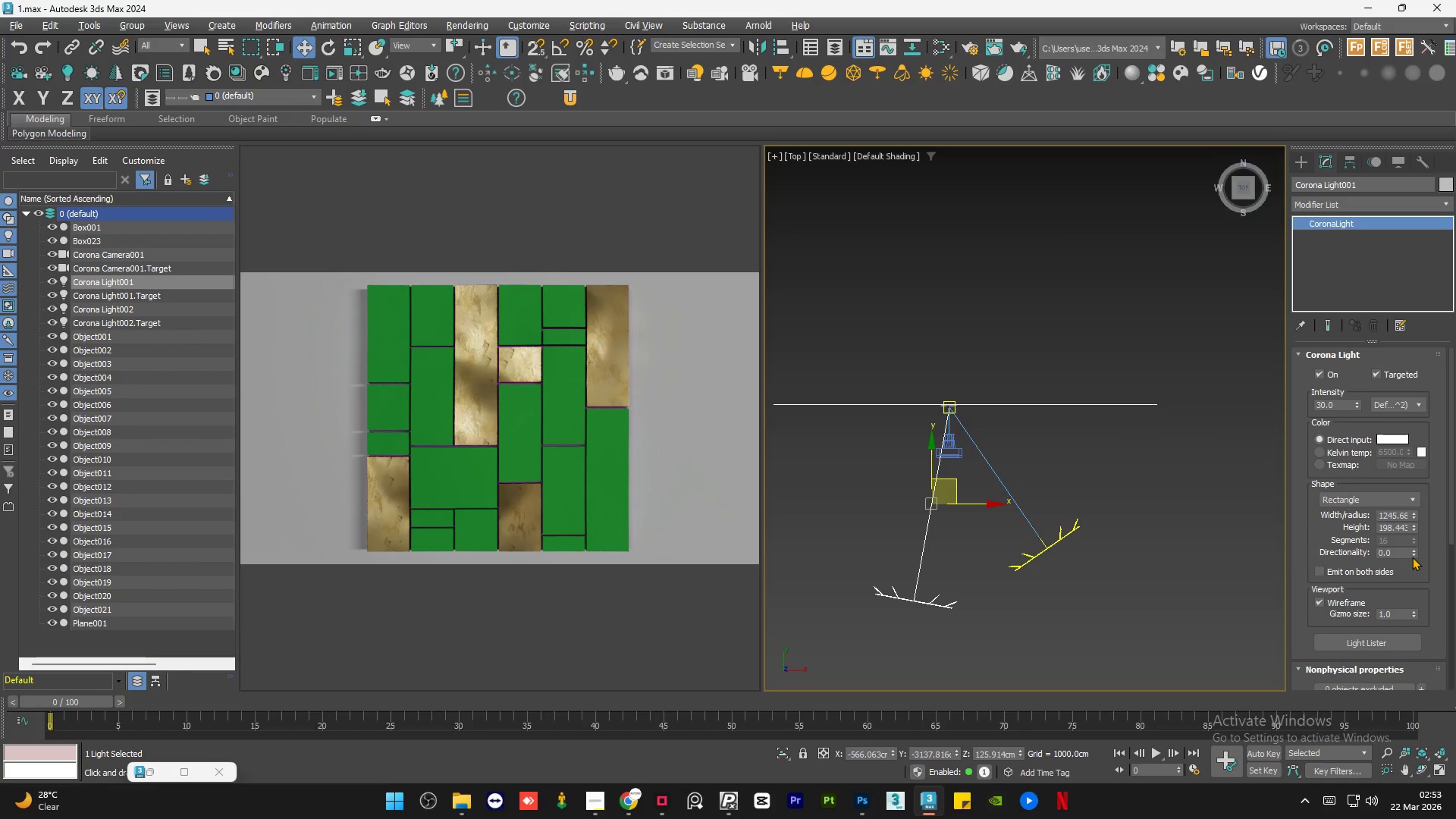 
double_click([1397, 557])
 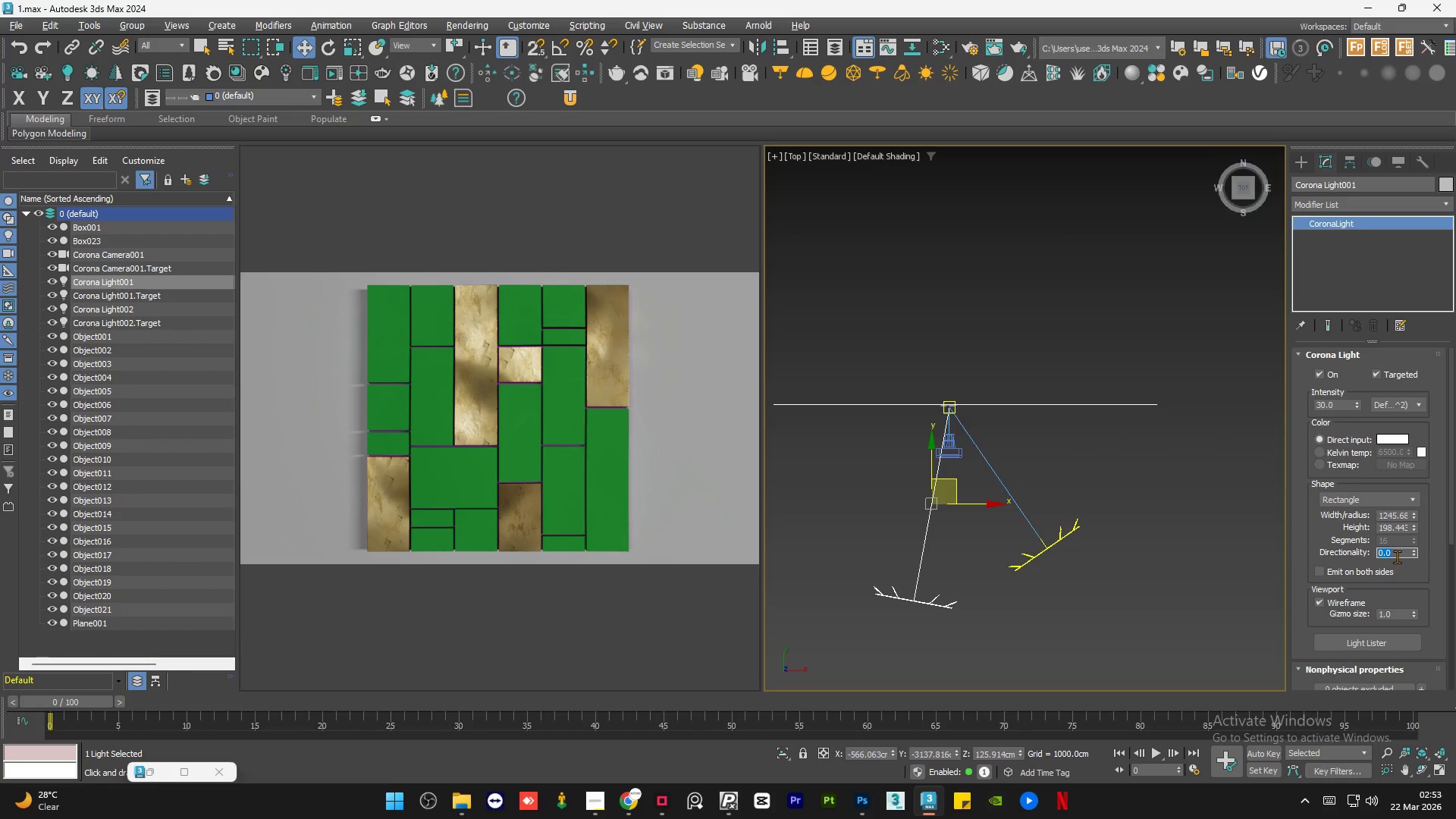 
key(Numpad1)
 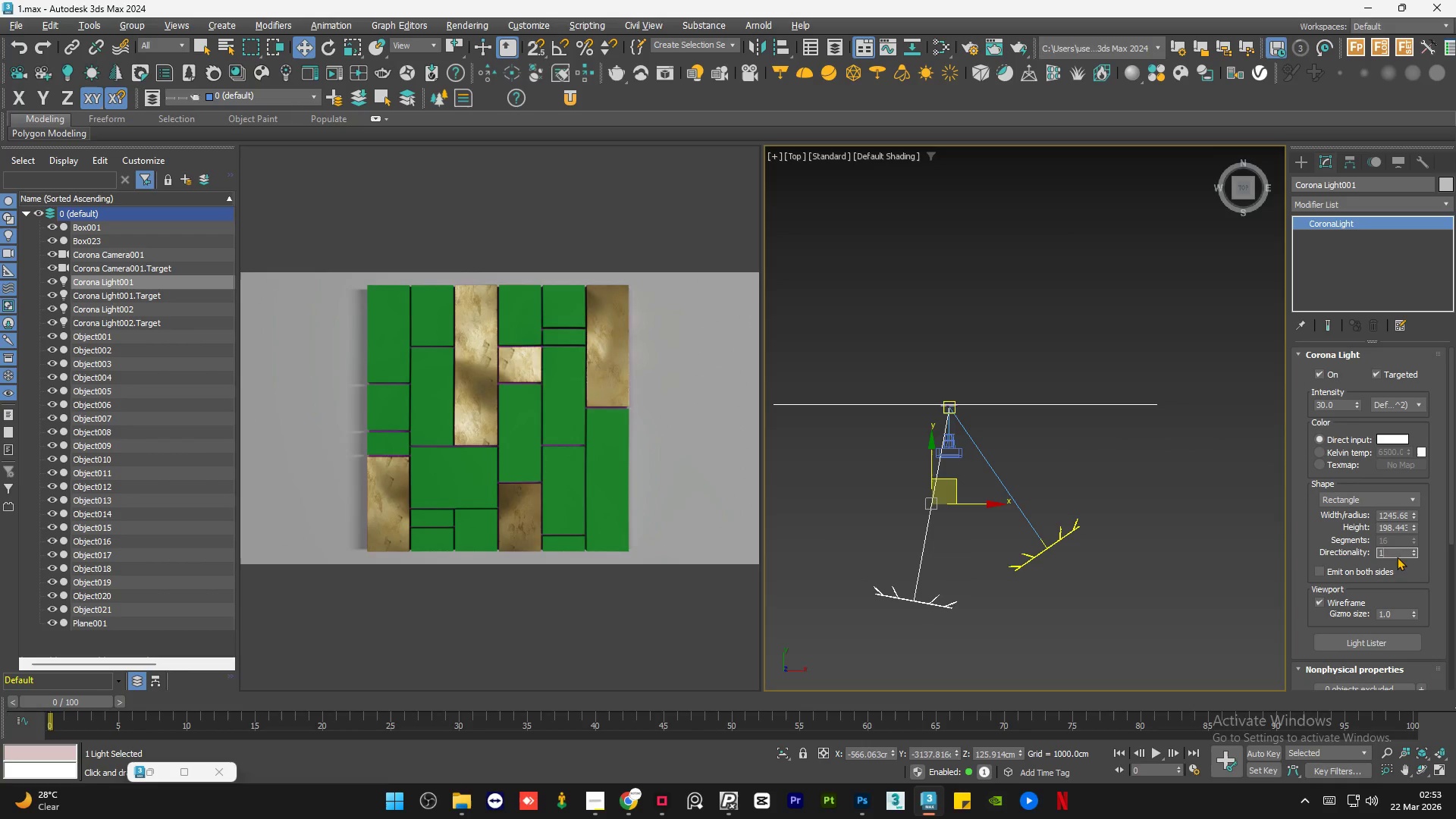 
key(NumpadEnter)
 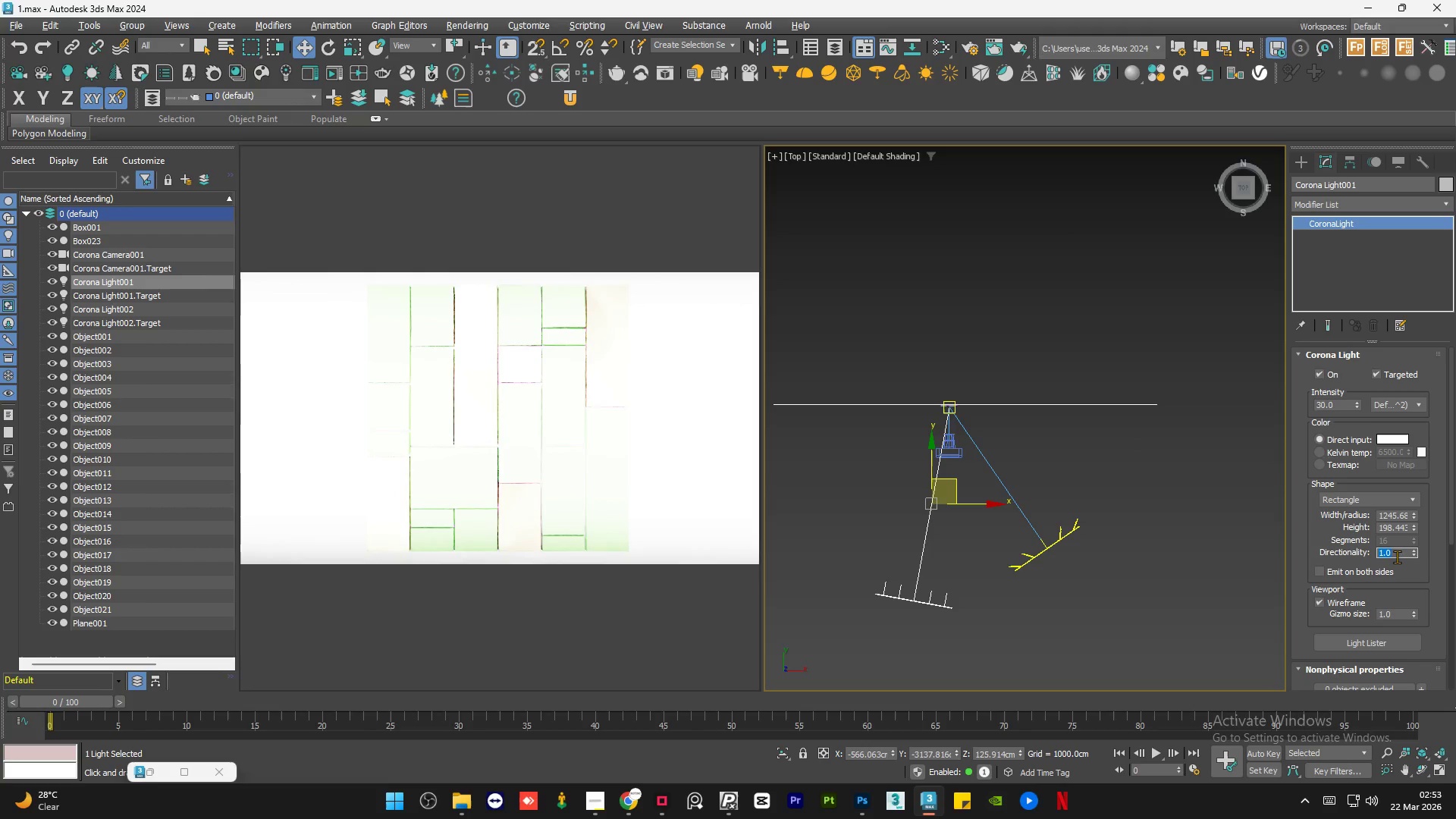 
key(Numpad0)
 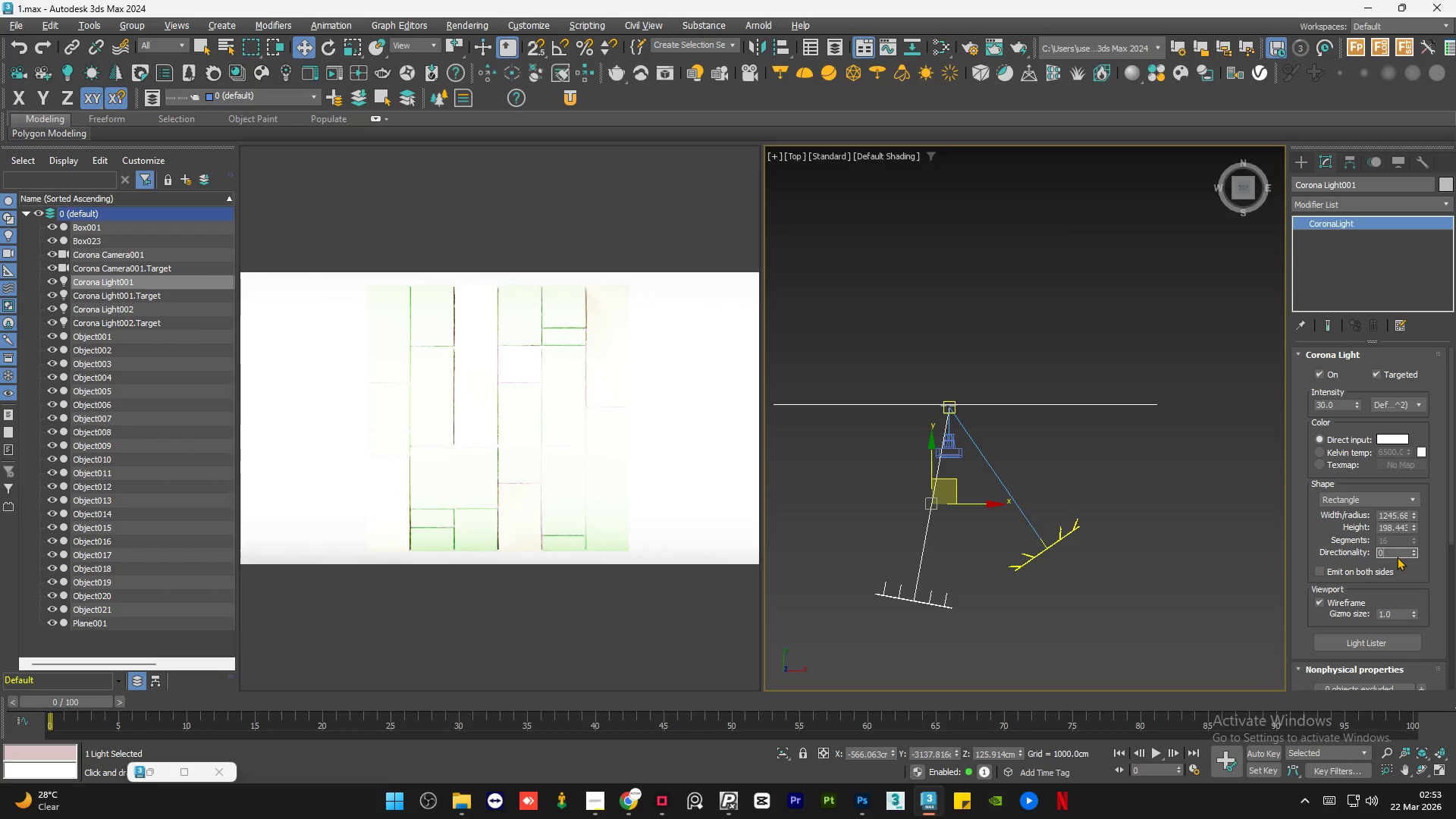 
key(NumpadEnter)
 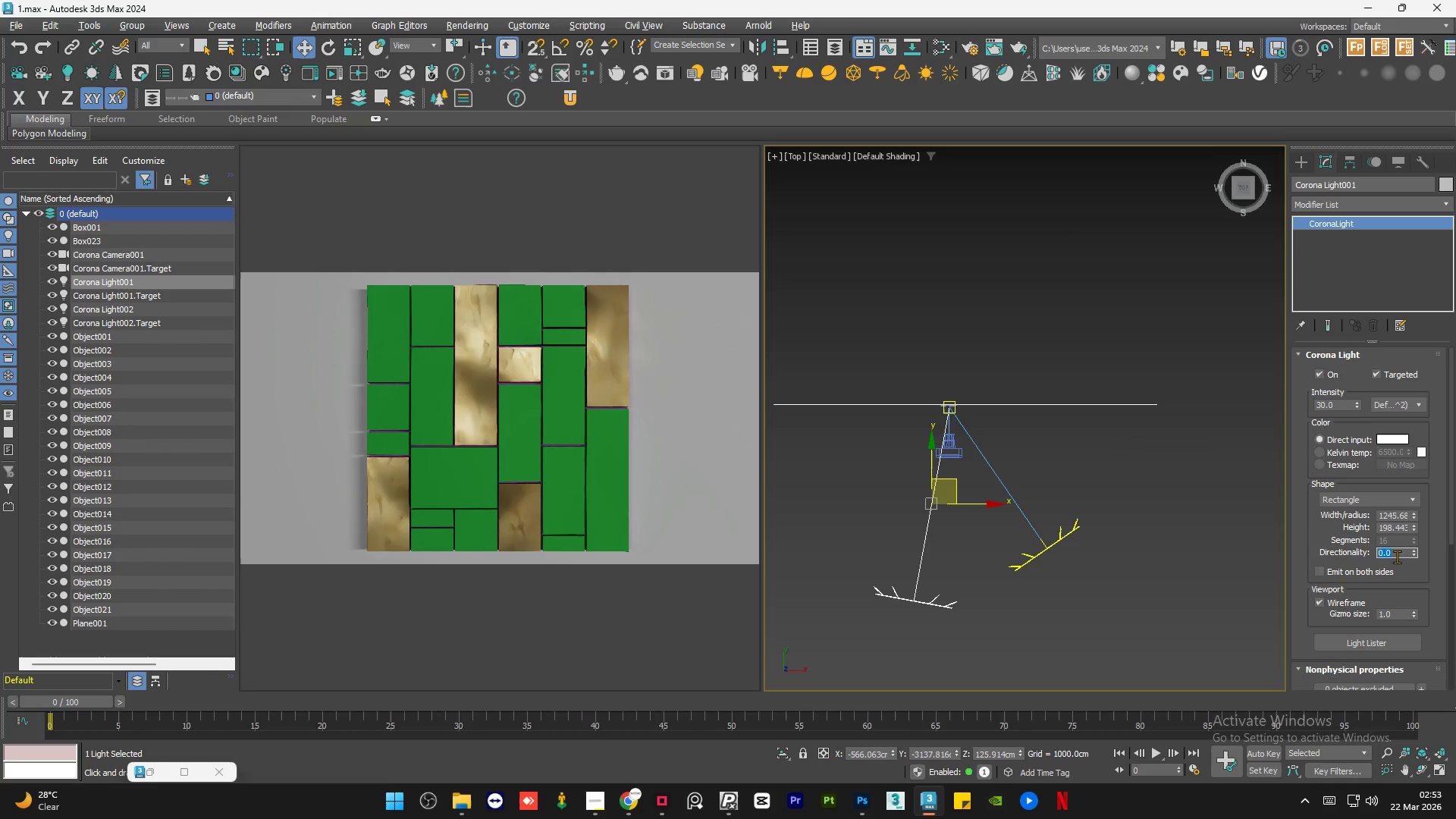 
key(NumpadSubtract)
 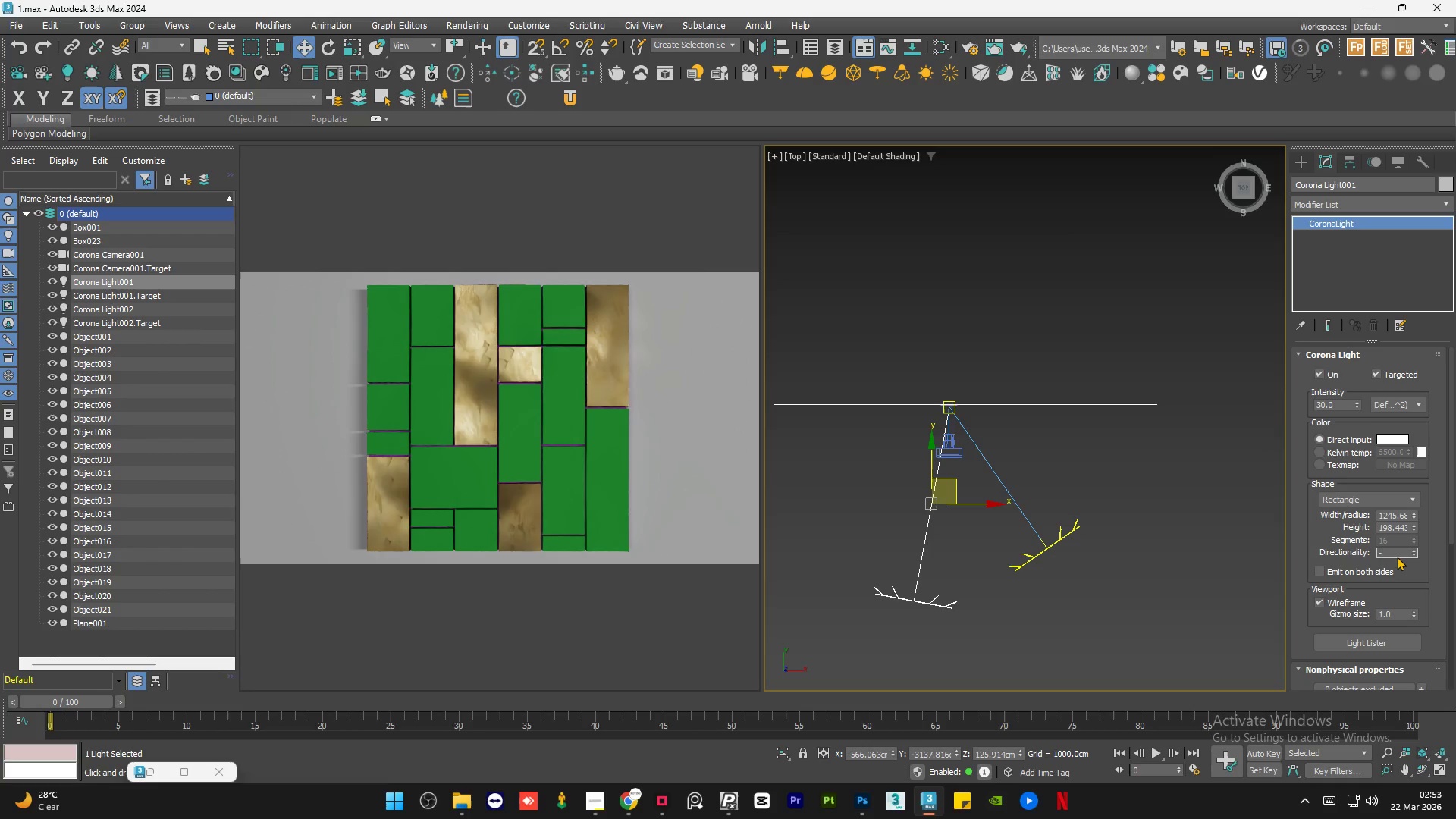 
key(Numpad1)
 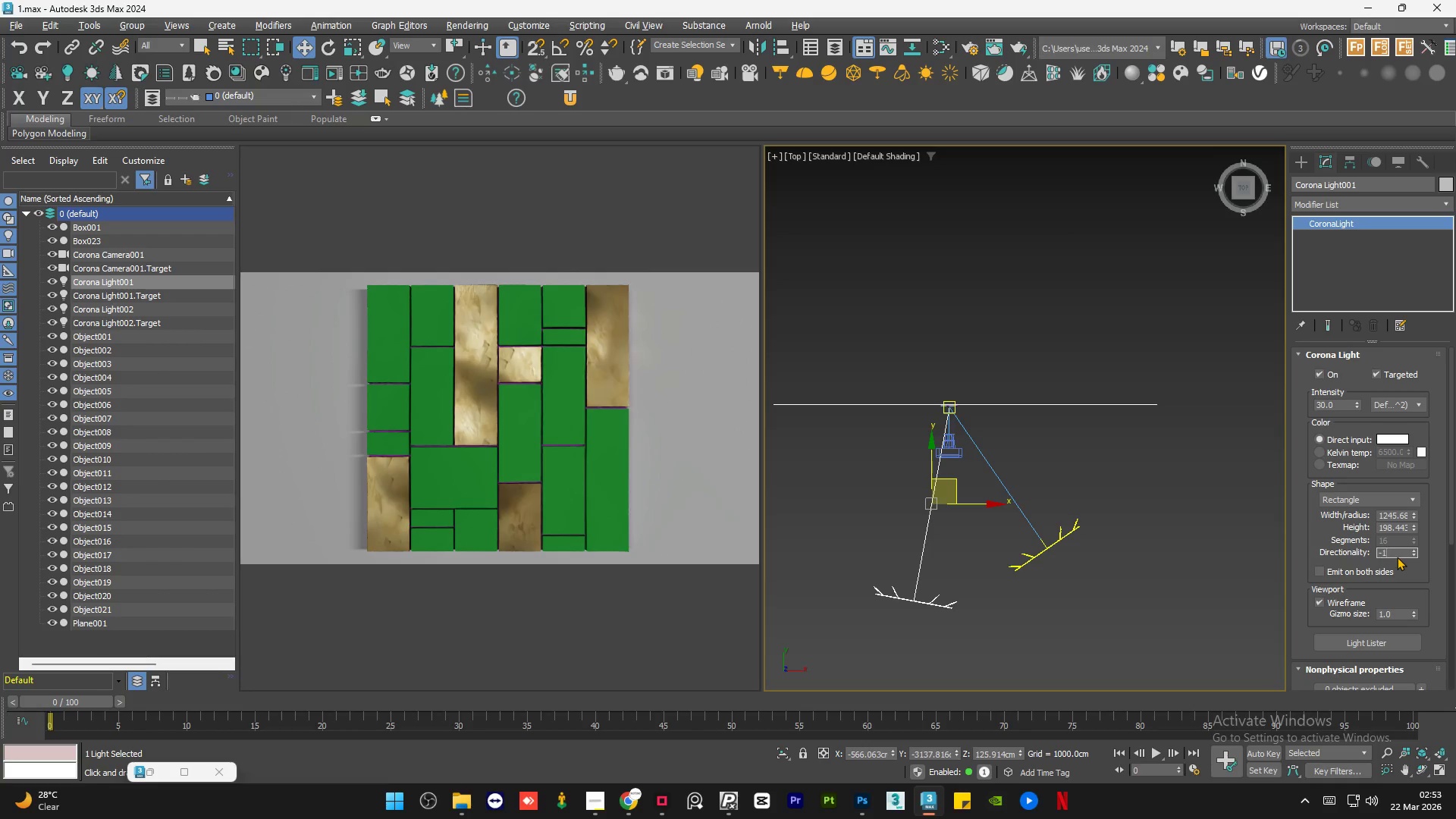 
key(NumpadEnter)
 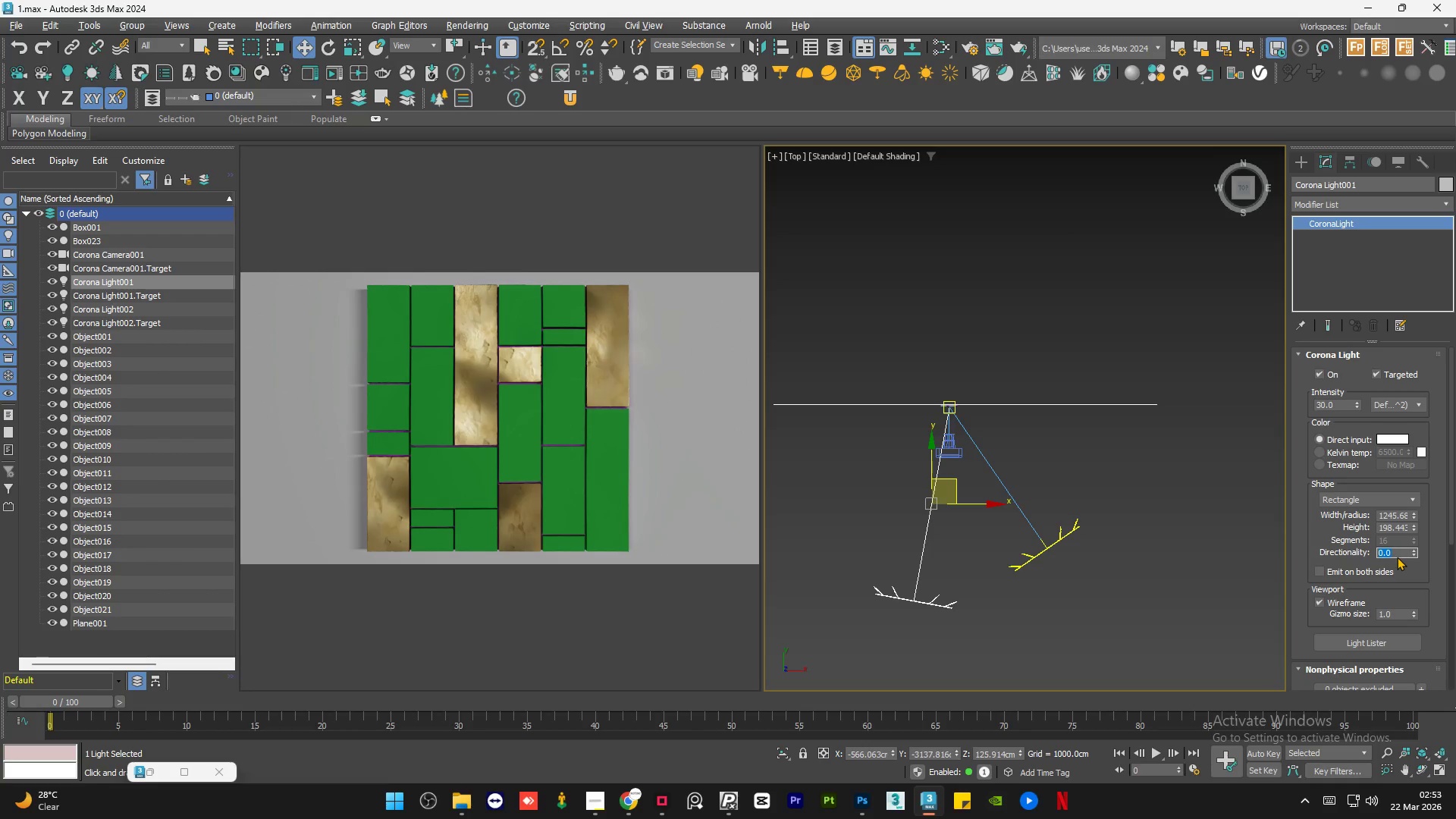 
key(NumpadEnter)
 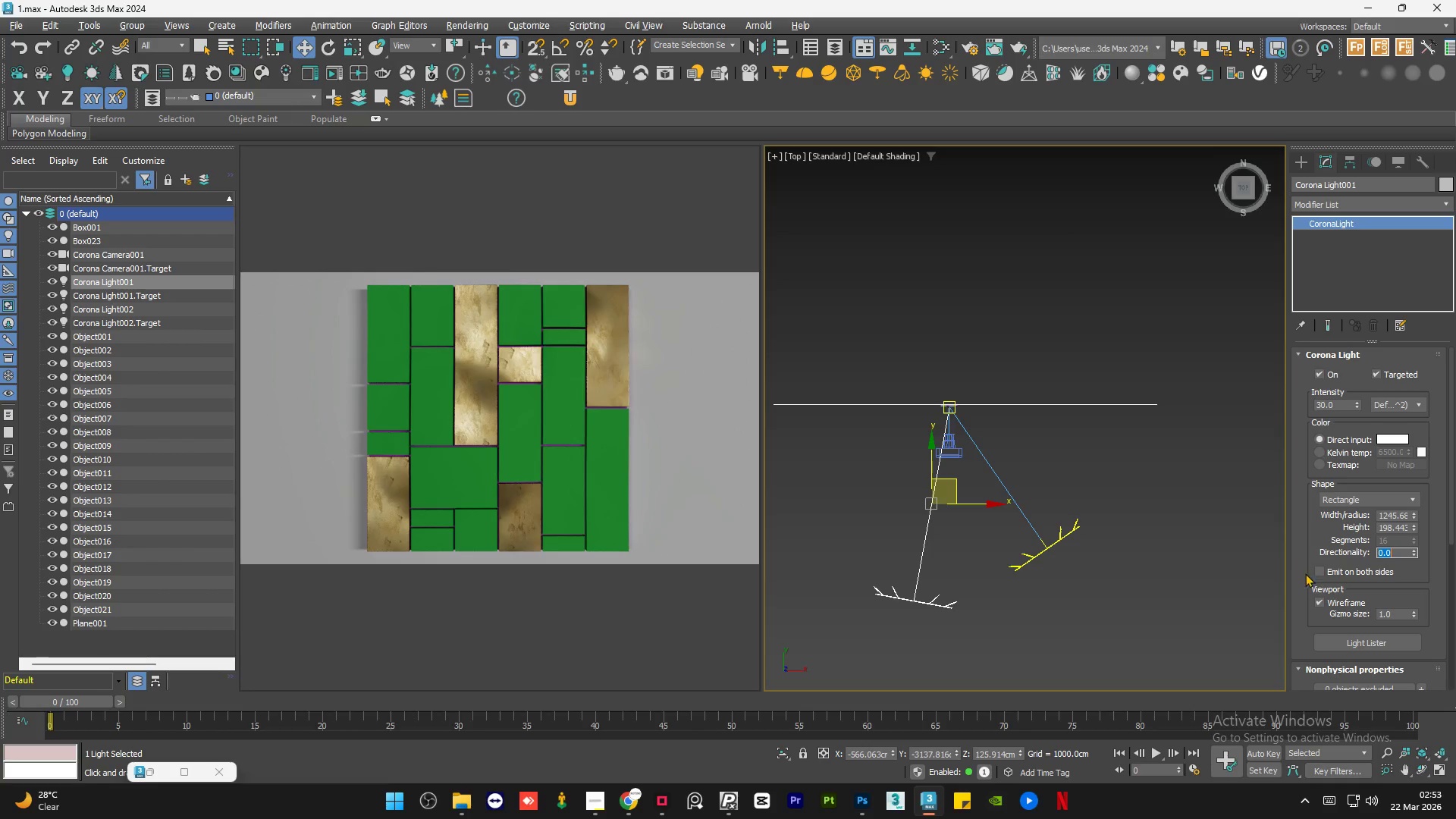 
left_click([1315, 573])
 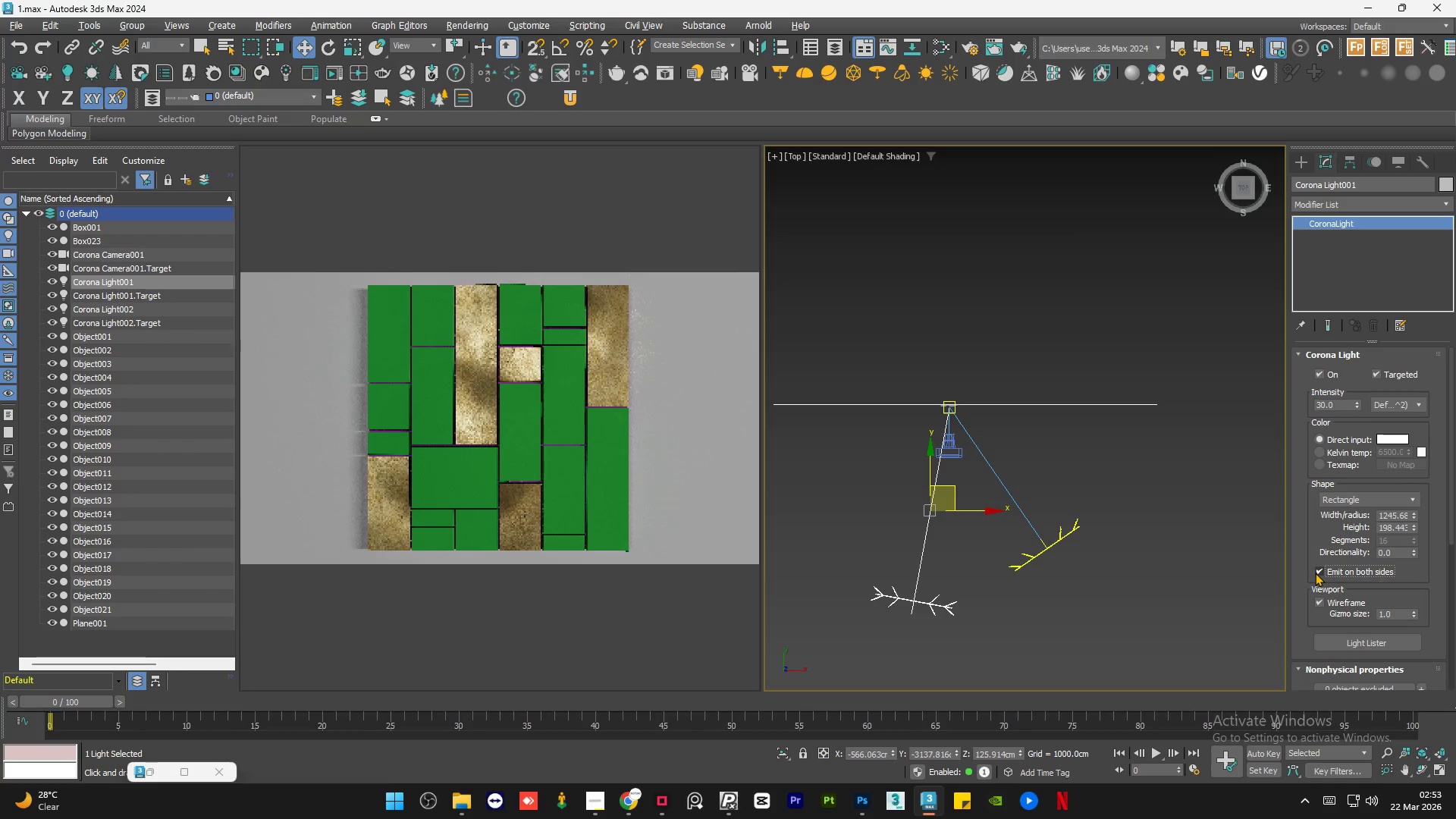 
left_click([1315, 573])
 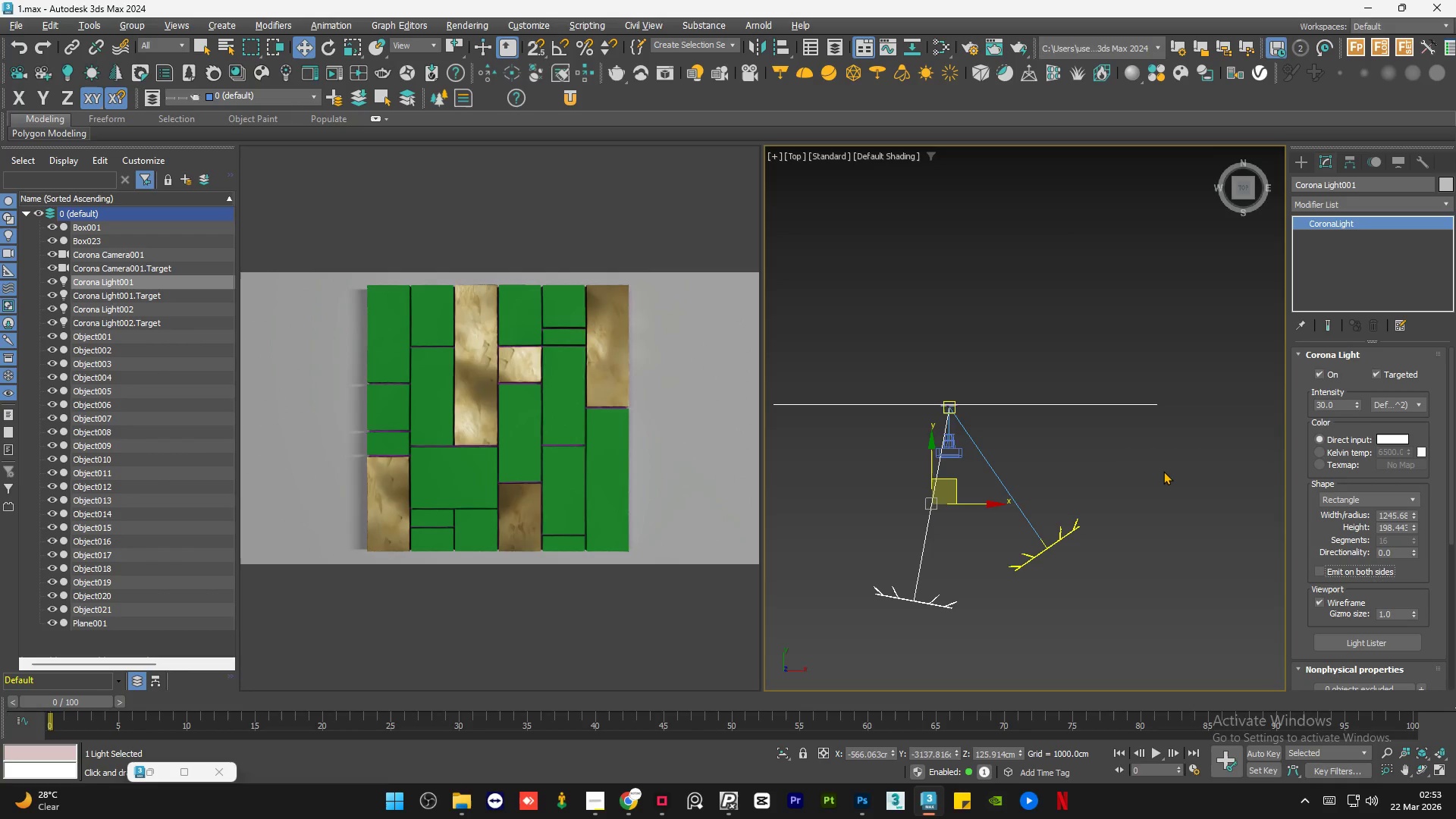 
left_click([1163, 471])
 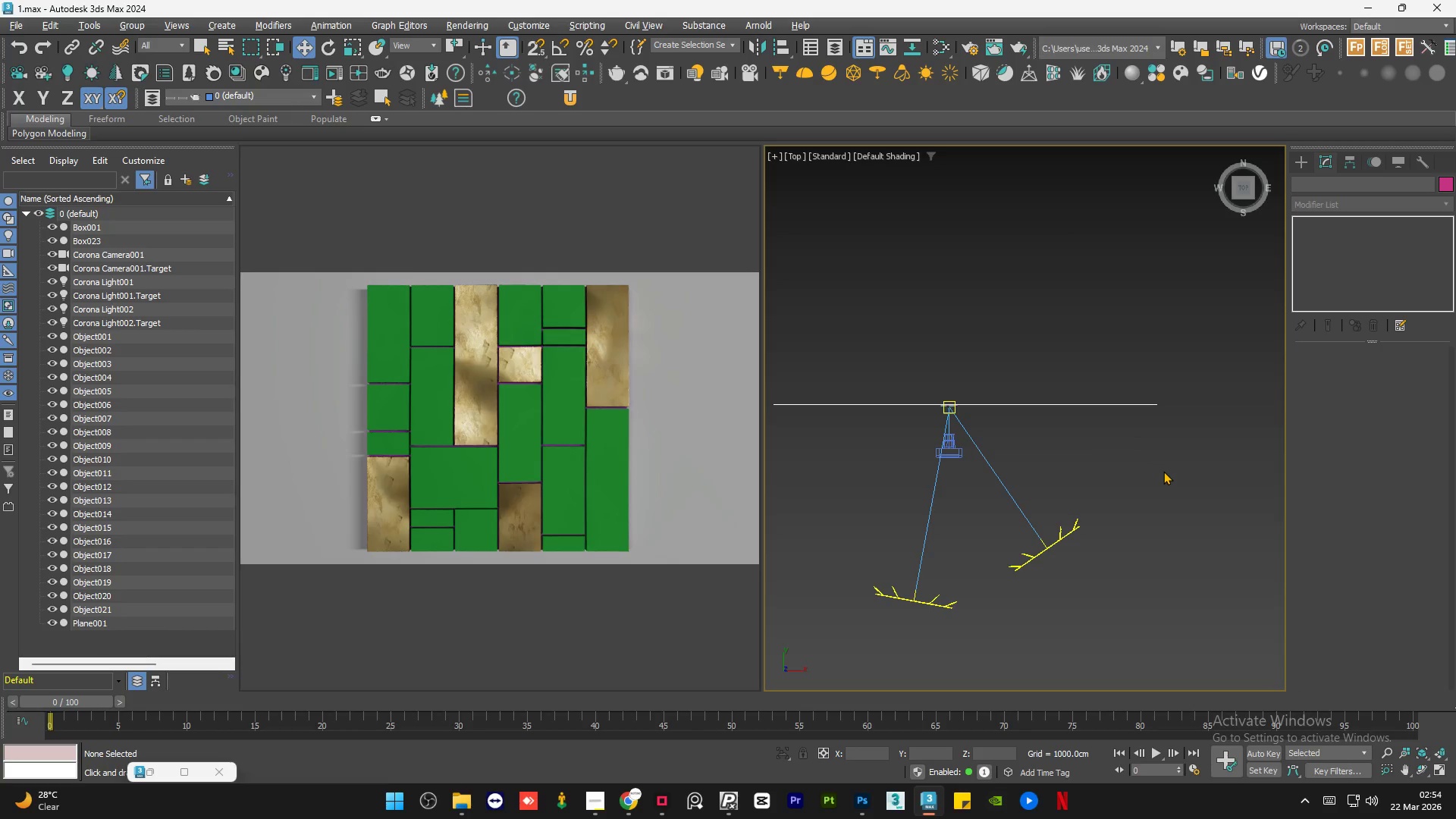 
scroll: coordinate [900, 392], scroll_direction: down, amount: 1.0
 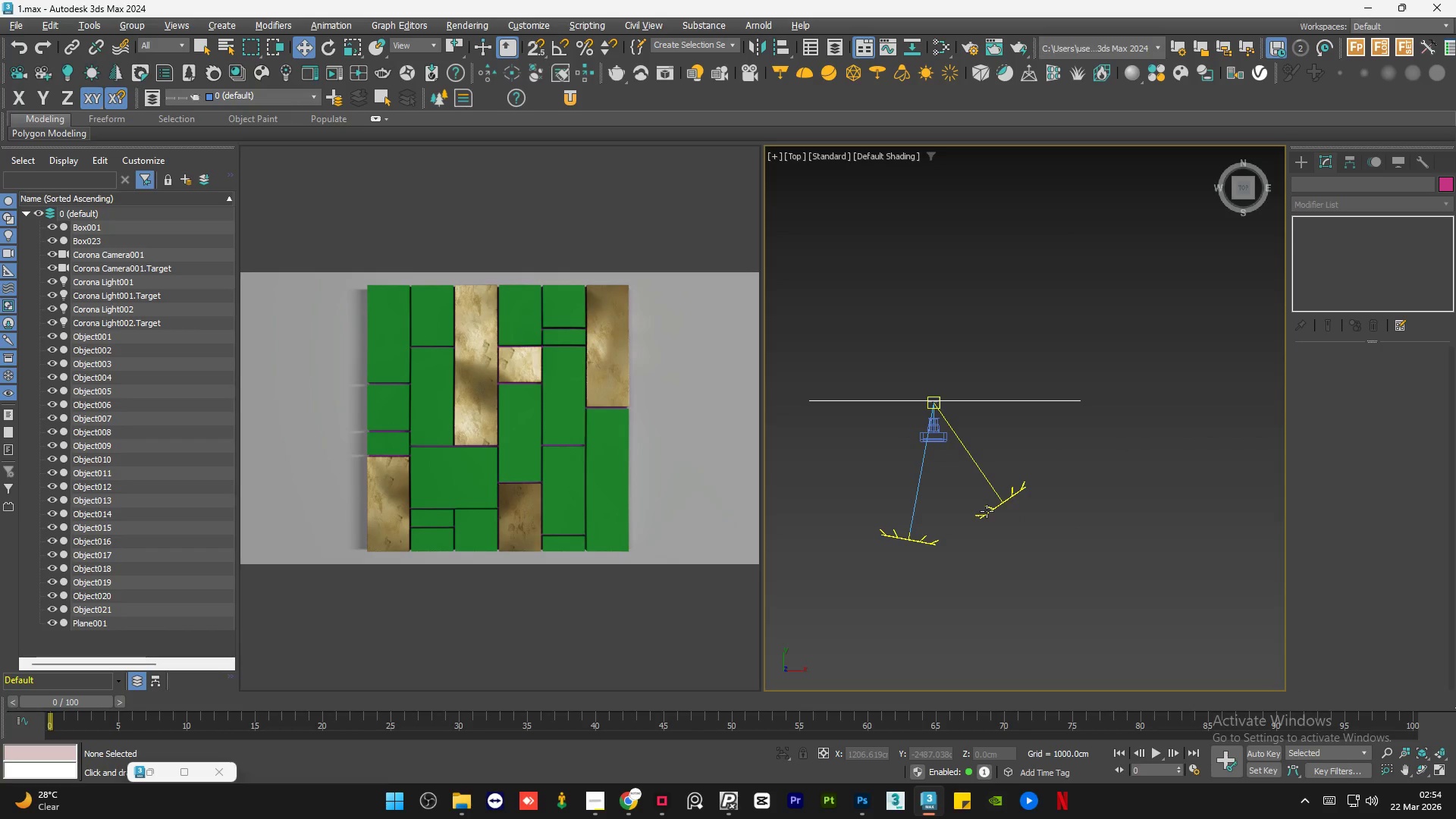 
left_click([987, 511])
 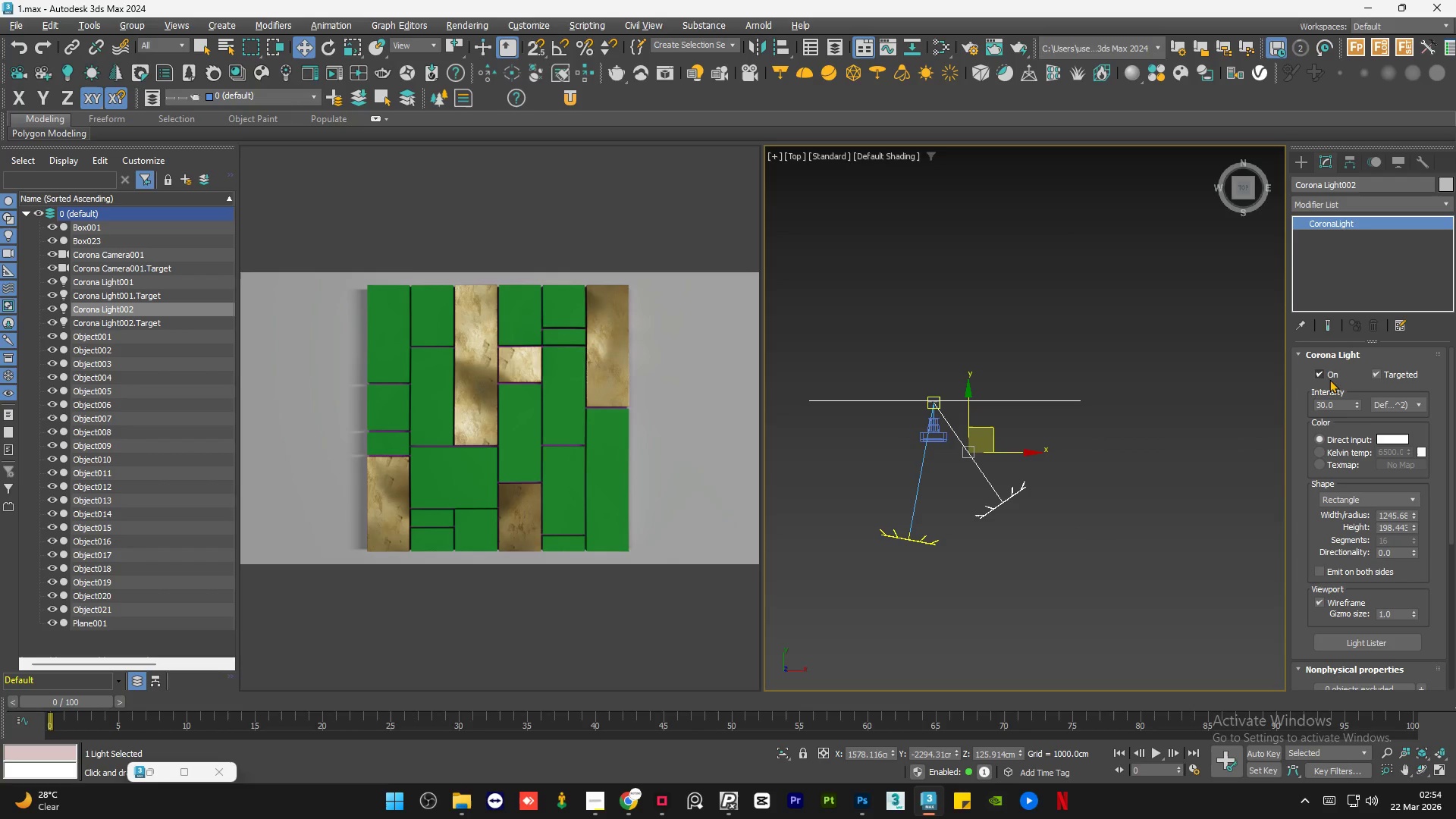 
left_click([1324, 375])
 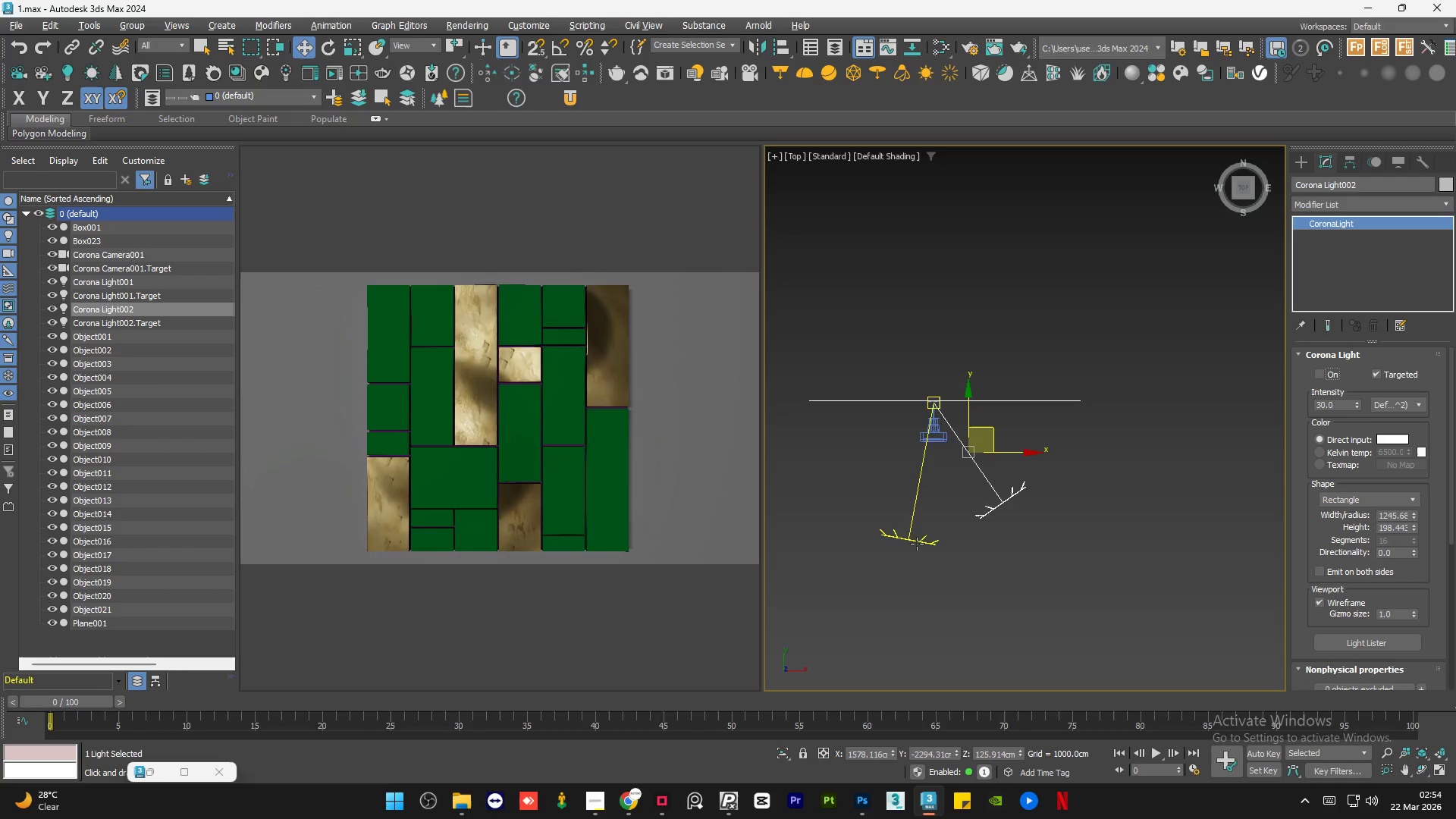 
left_click([920, 541])
 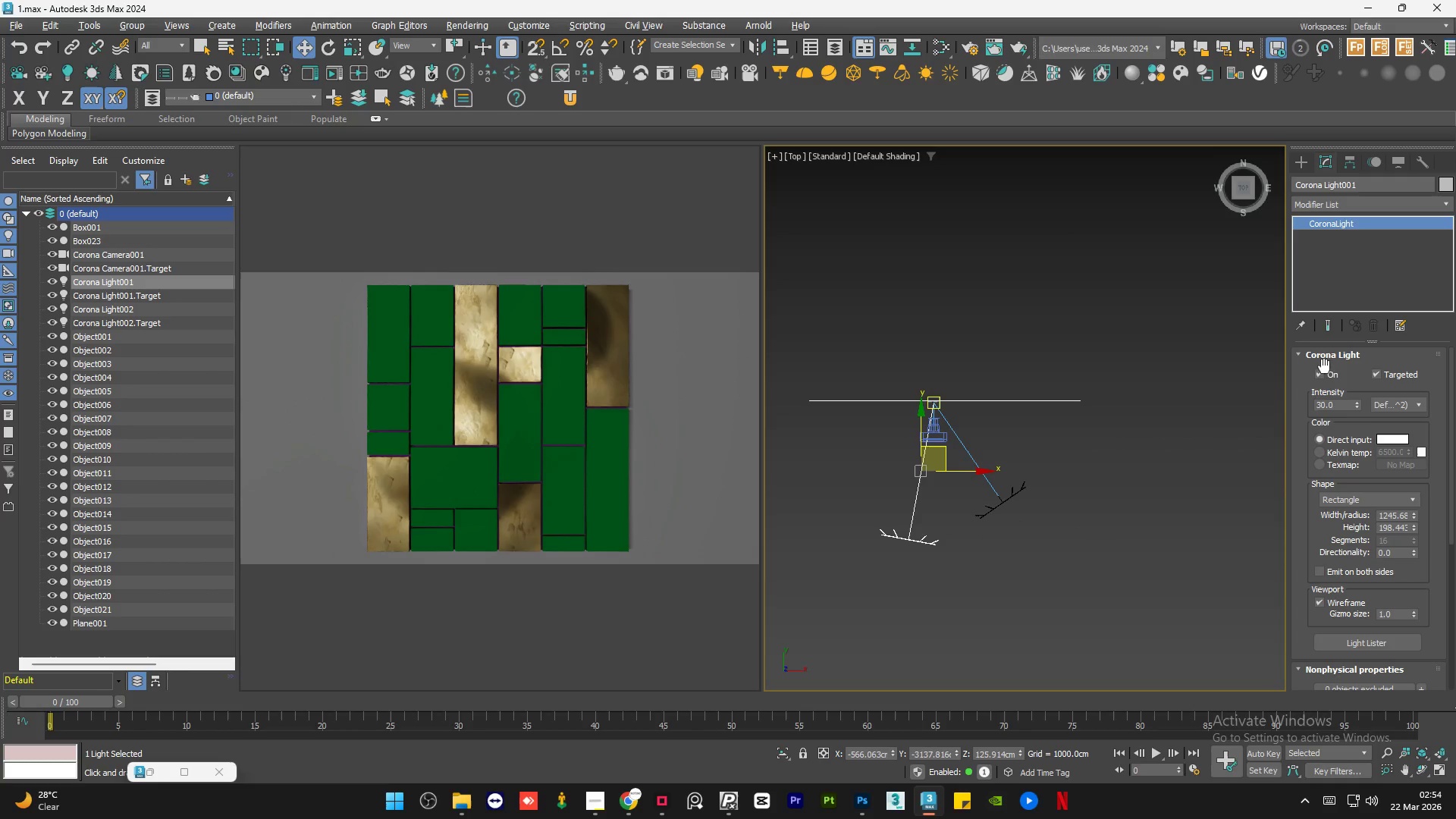 
left_click([1318, 374])
 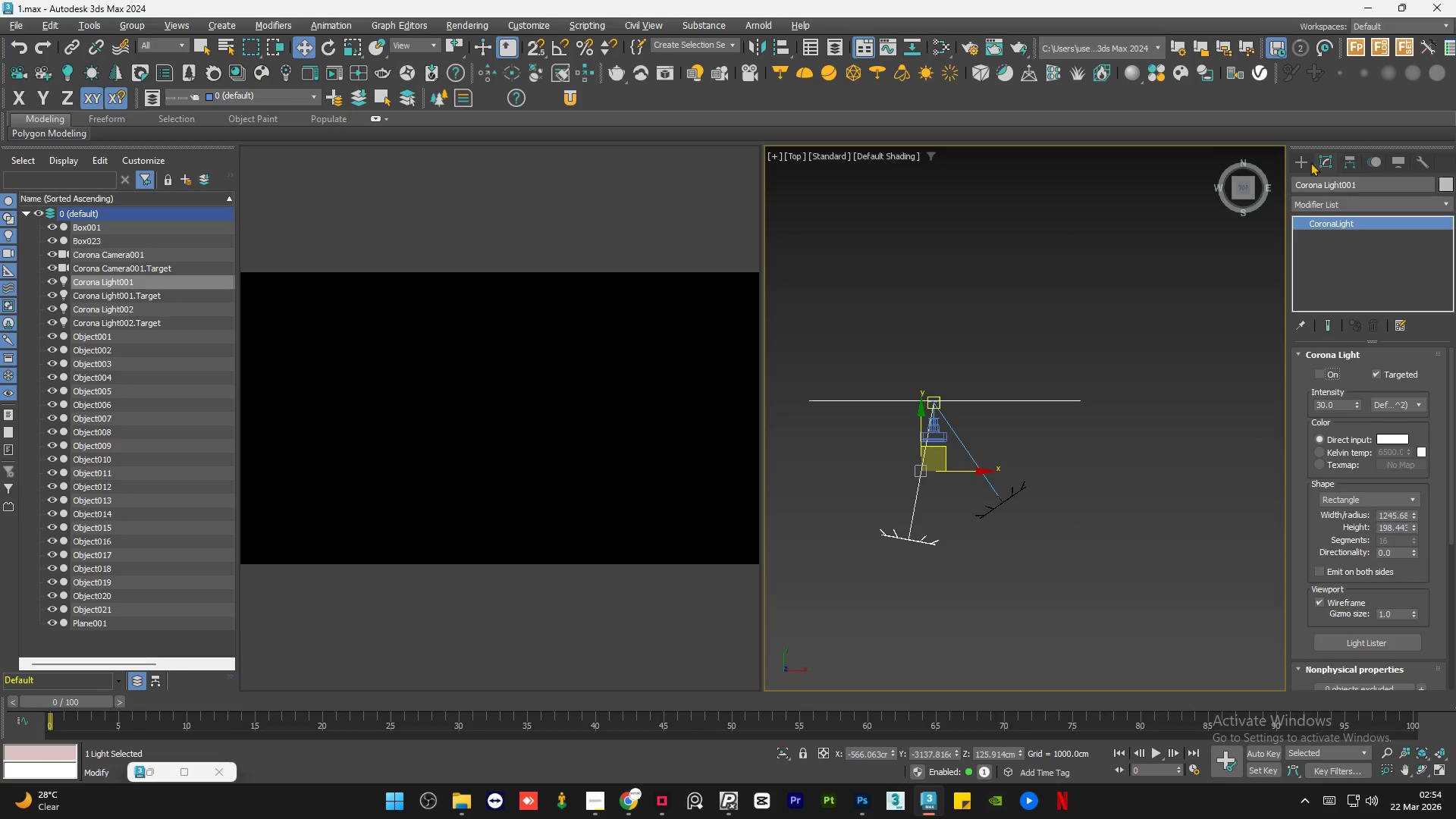 
left_click([1302, 164])
 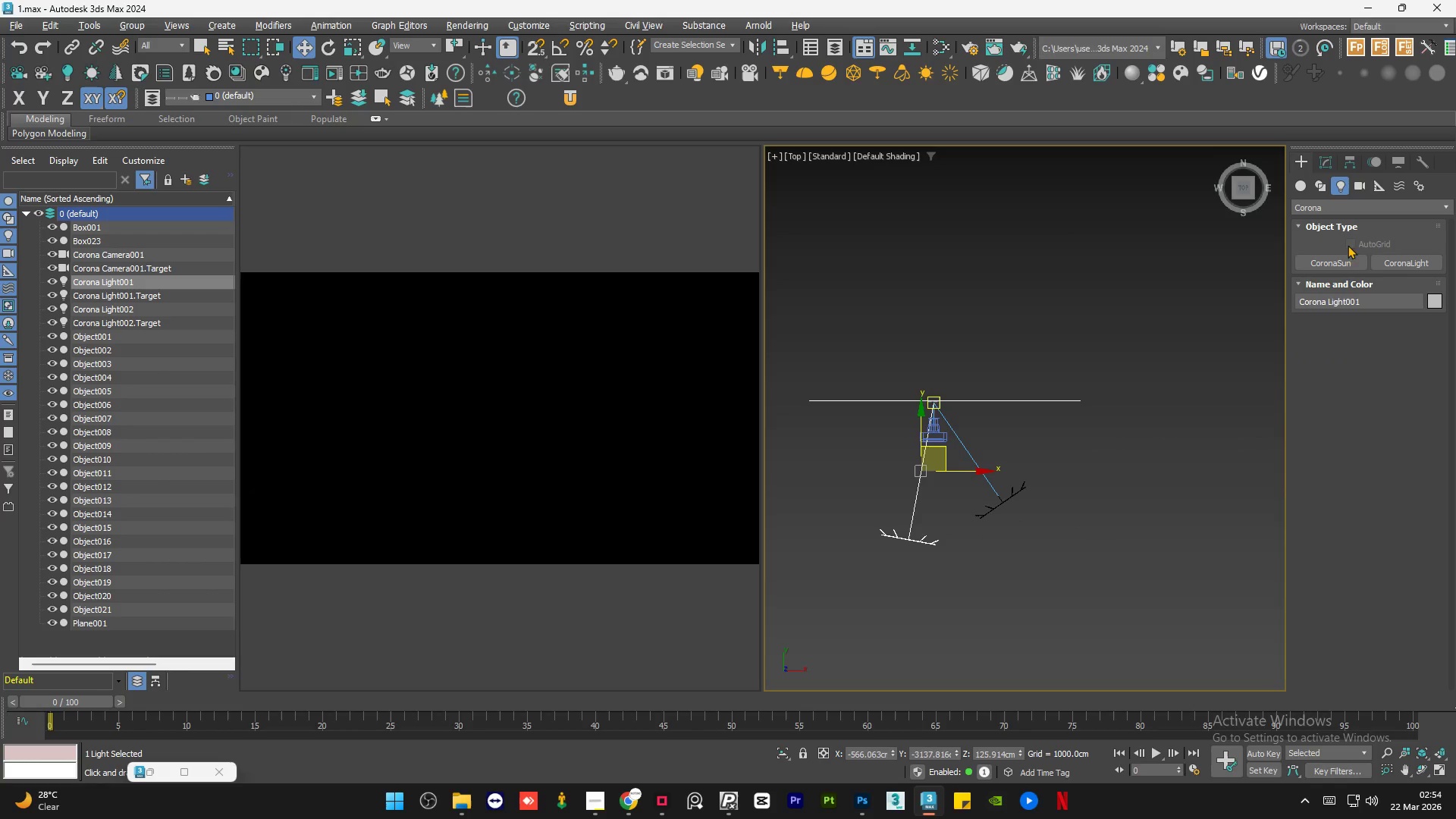 
left_click([1340, 260])
 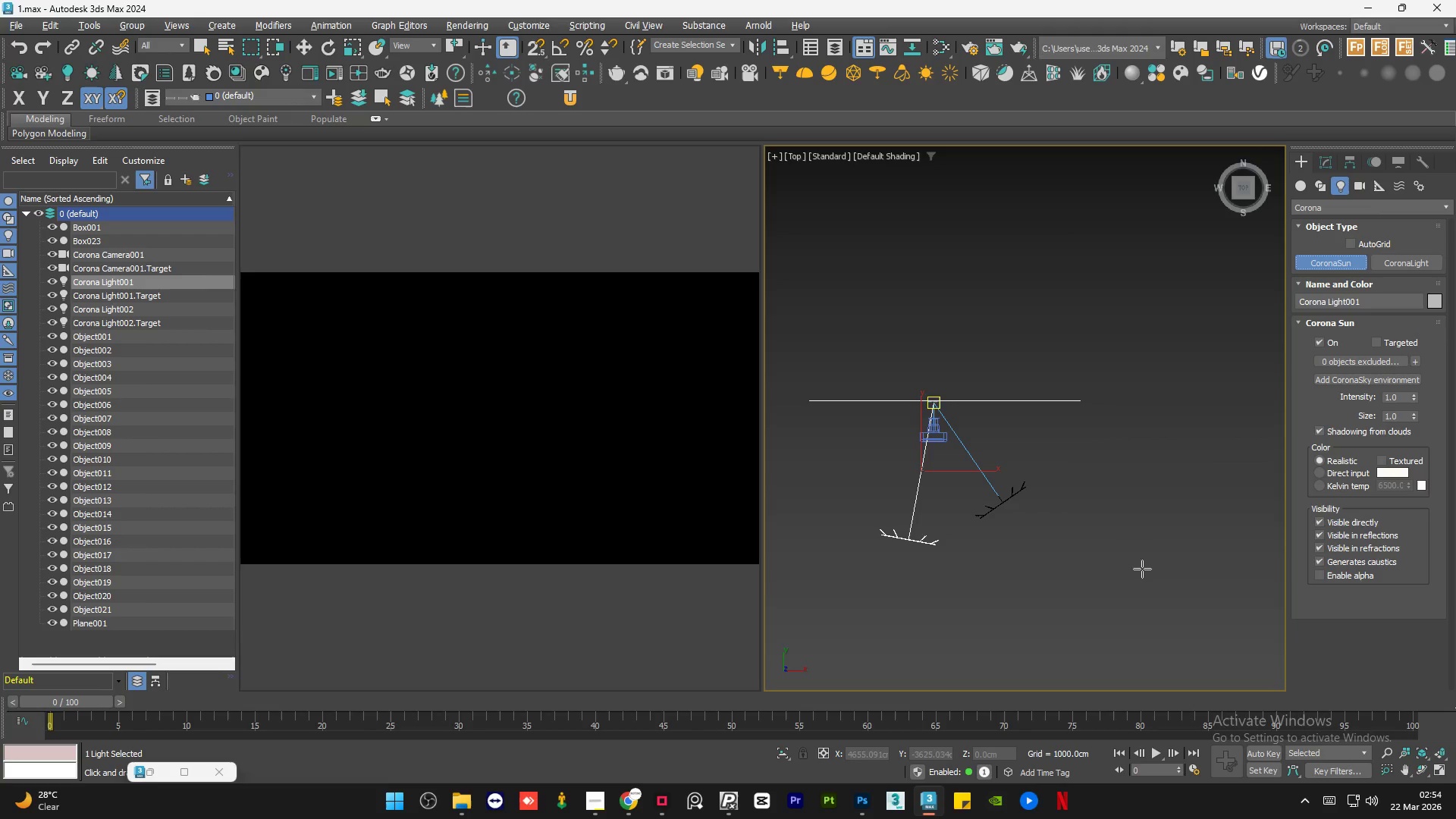 
left_click_drag(start_coordinate=[1150, 585], to_coordinate=[939, 413])
 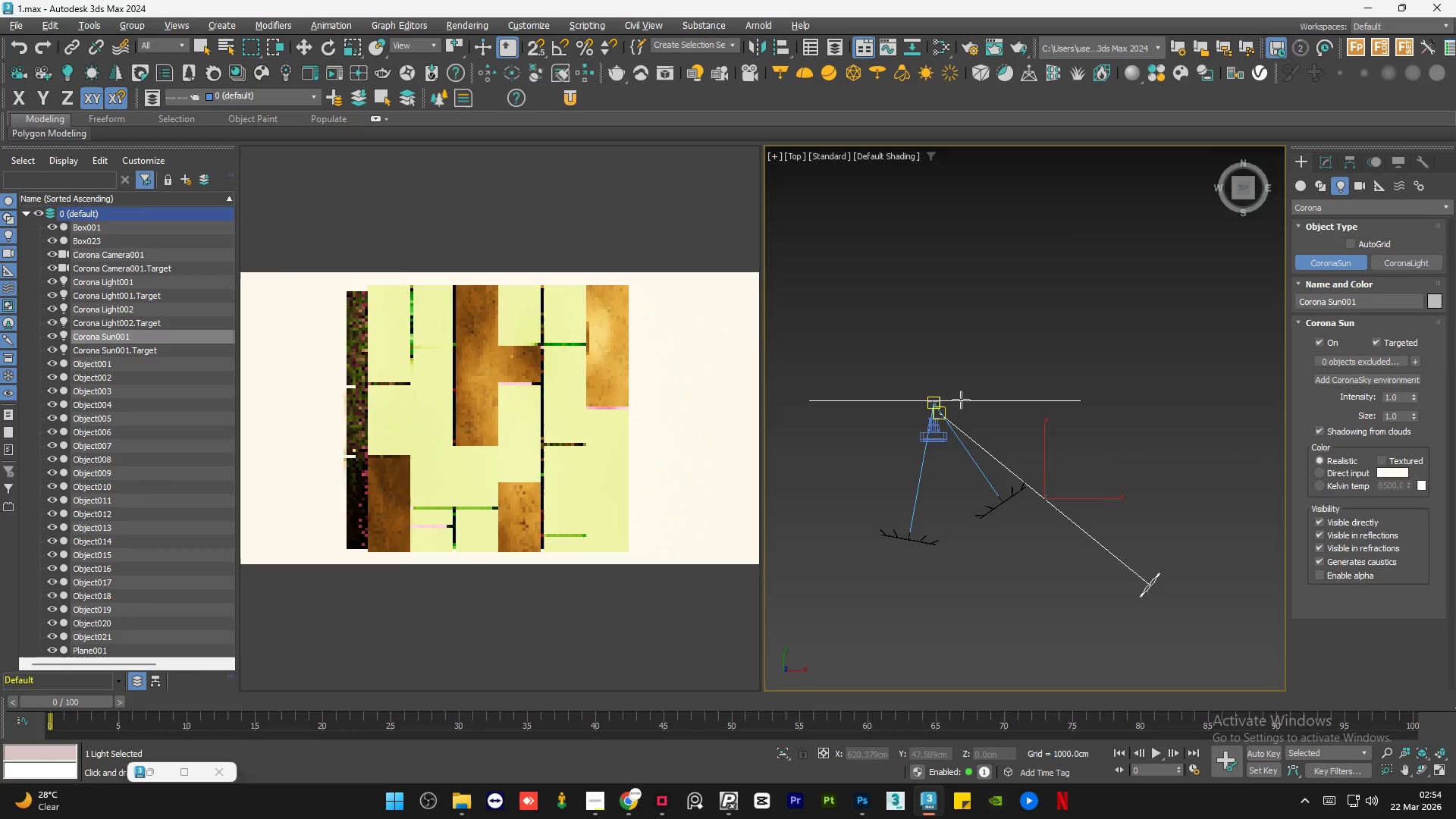 
wait(7.41)
 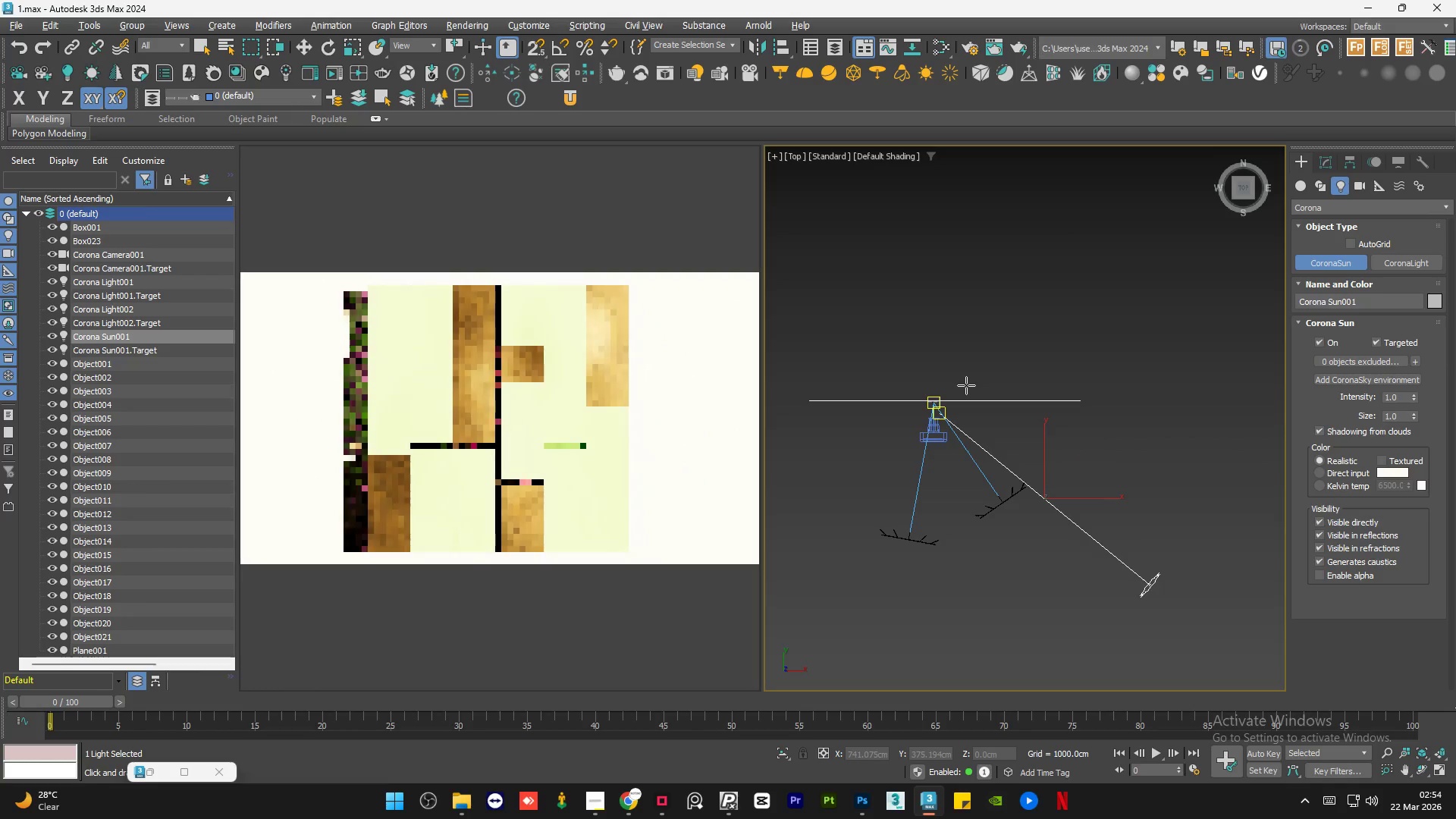 
left_click([965, 394])
 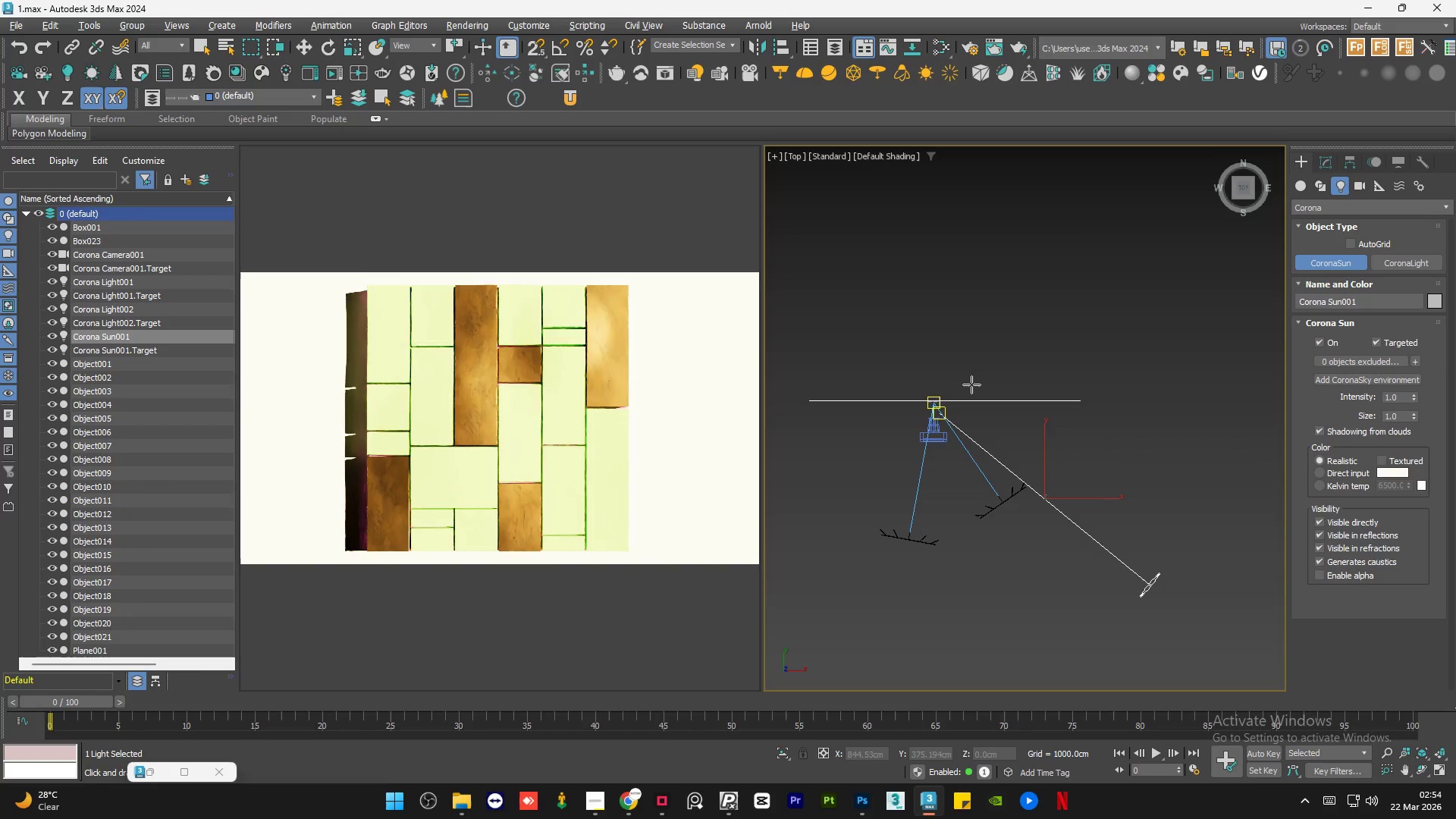 
key(W)
 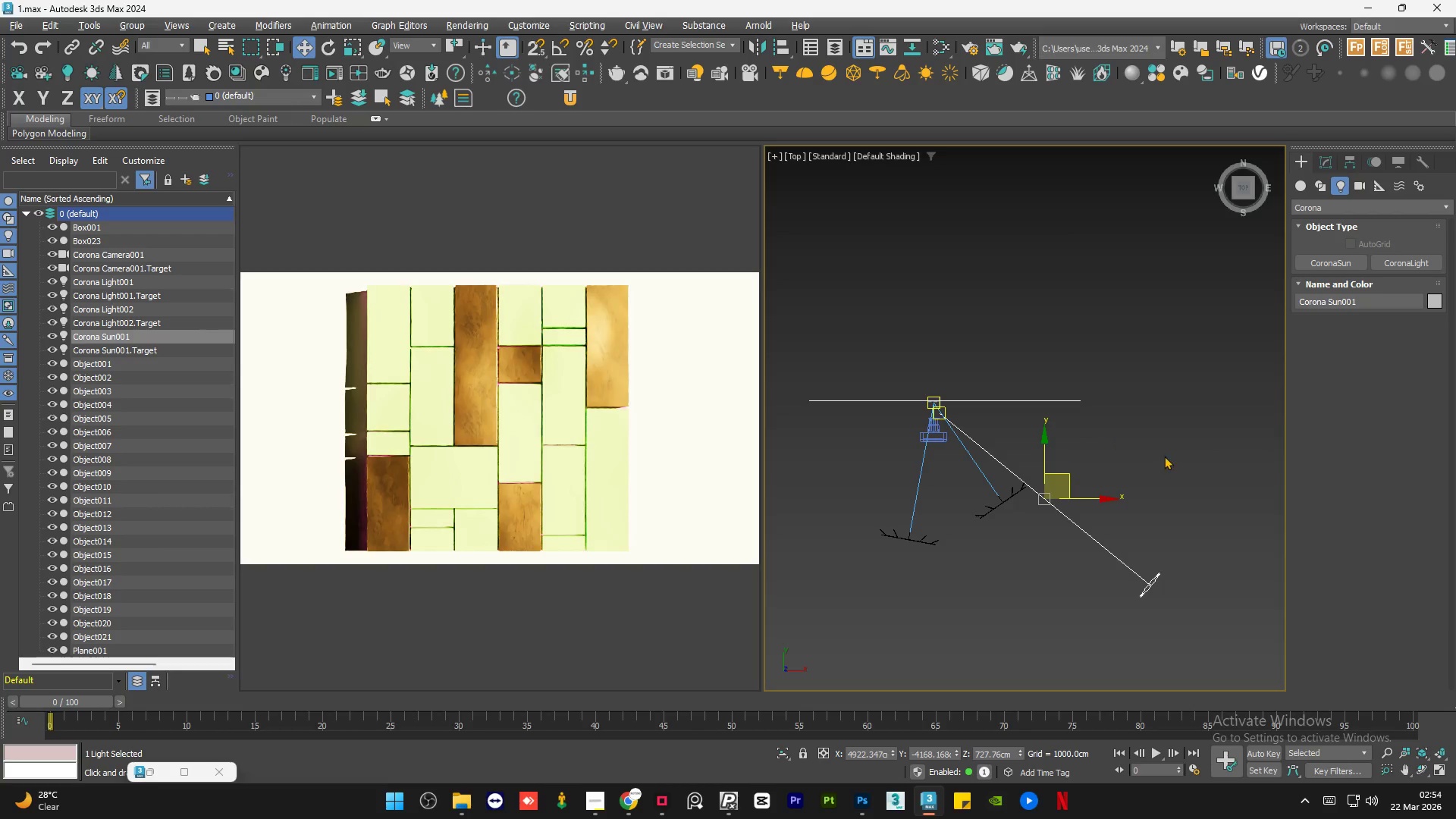 
left_click([1175, 460])
 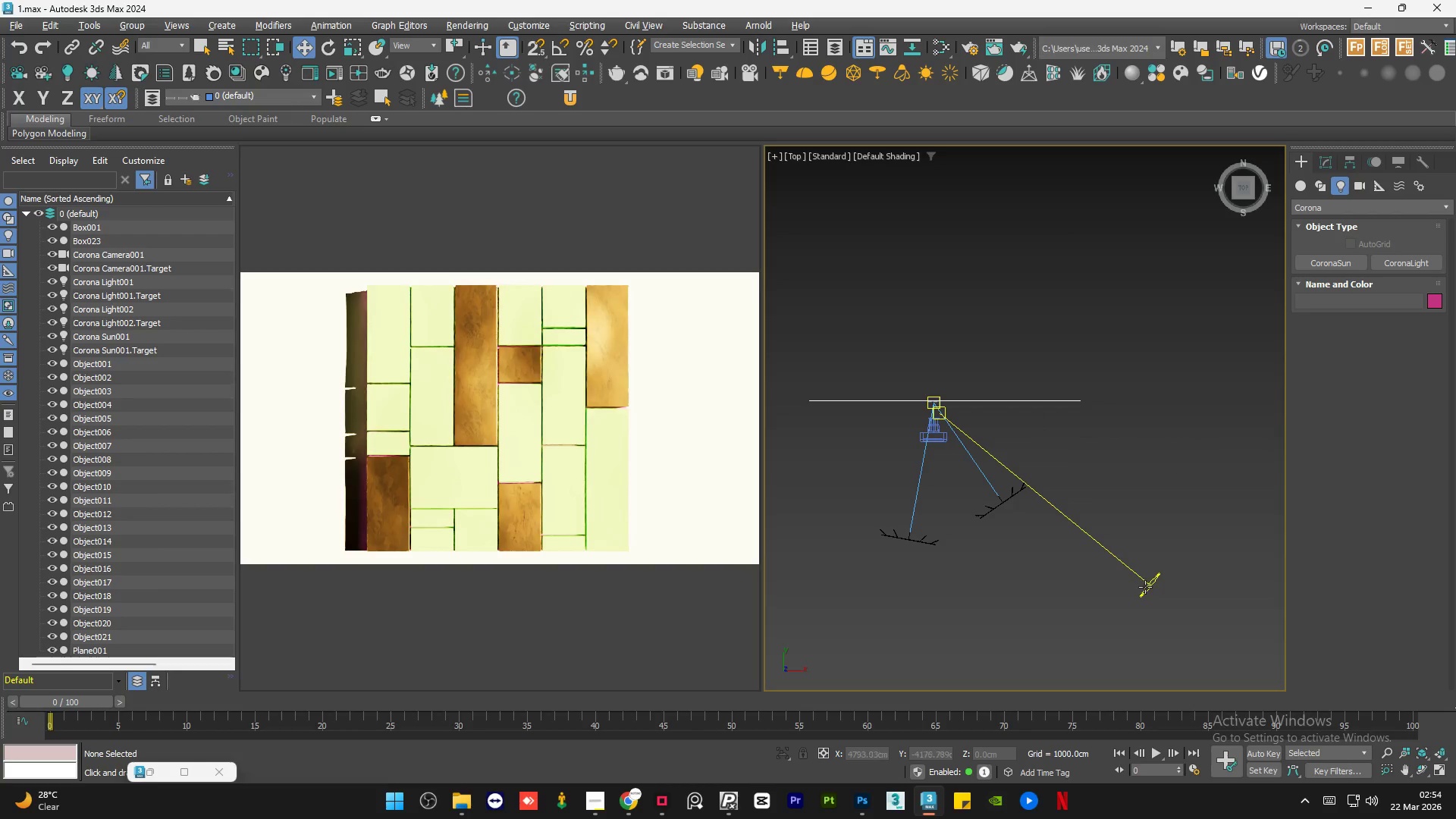 
left_click([1149, 593])
 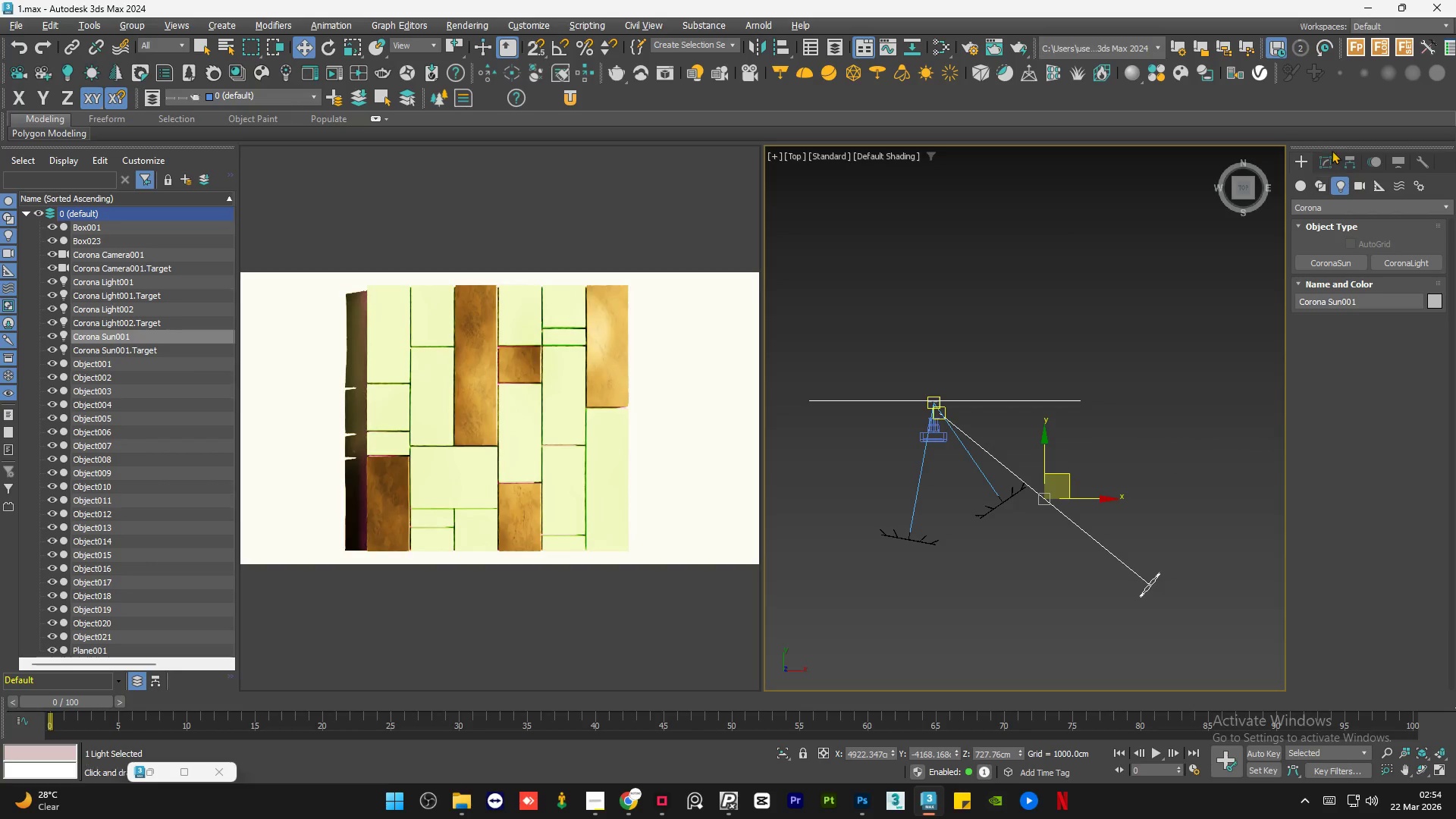 
left_click([1321, 168])
 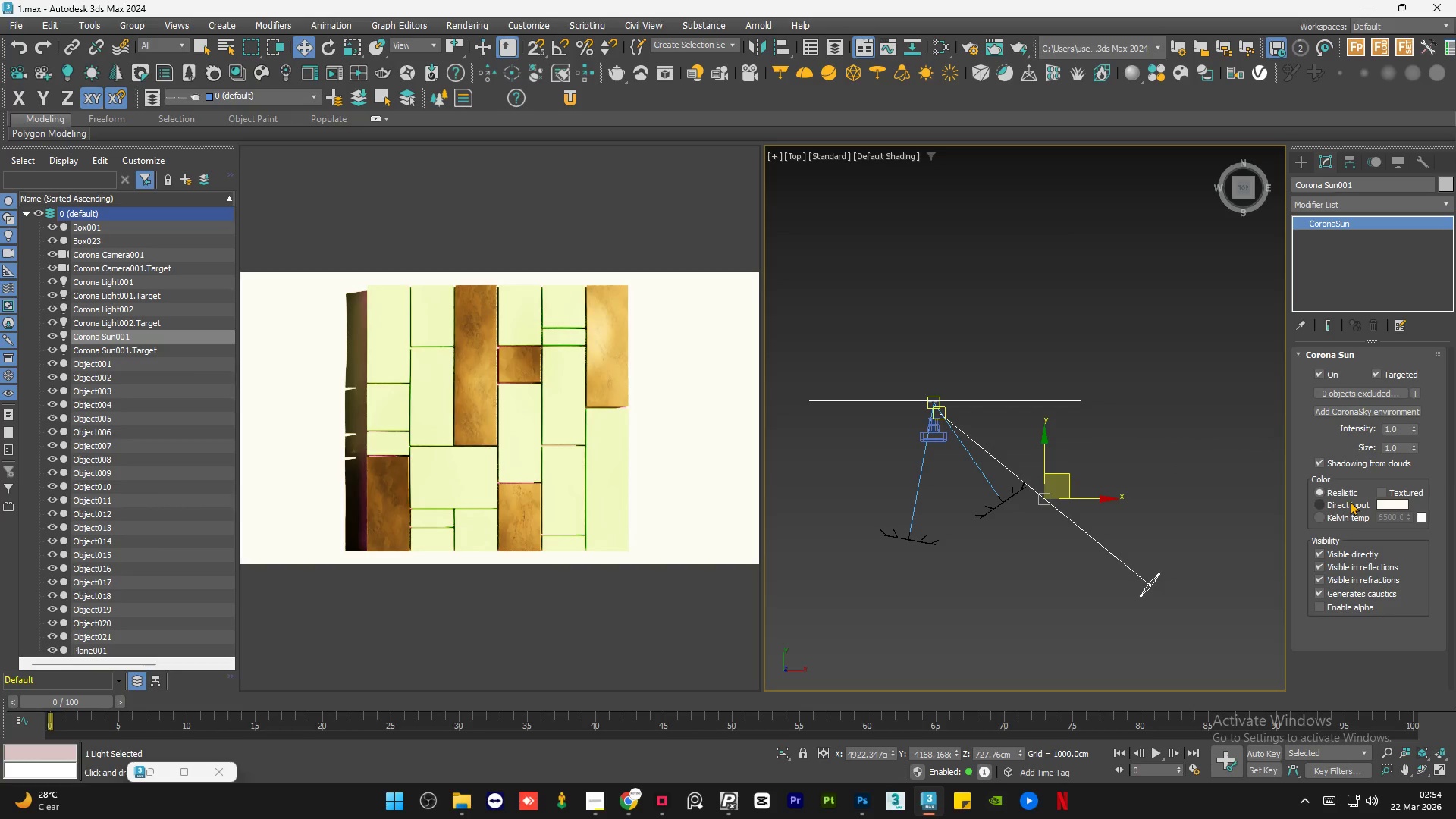 
left_click([1348, 503])
 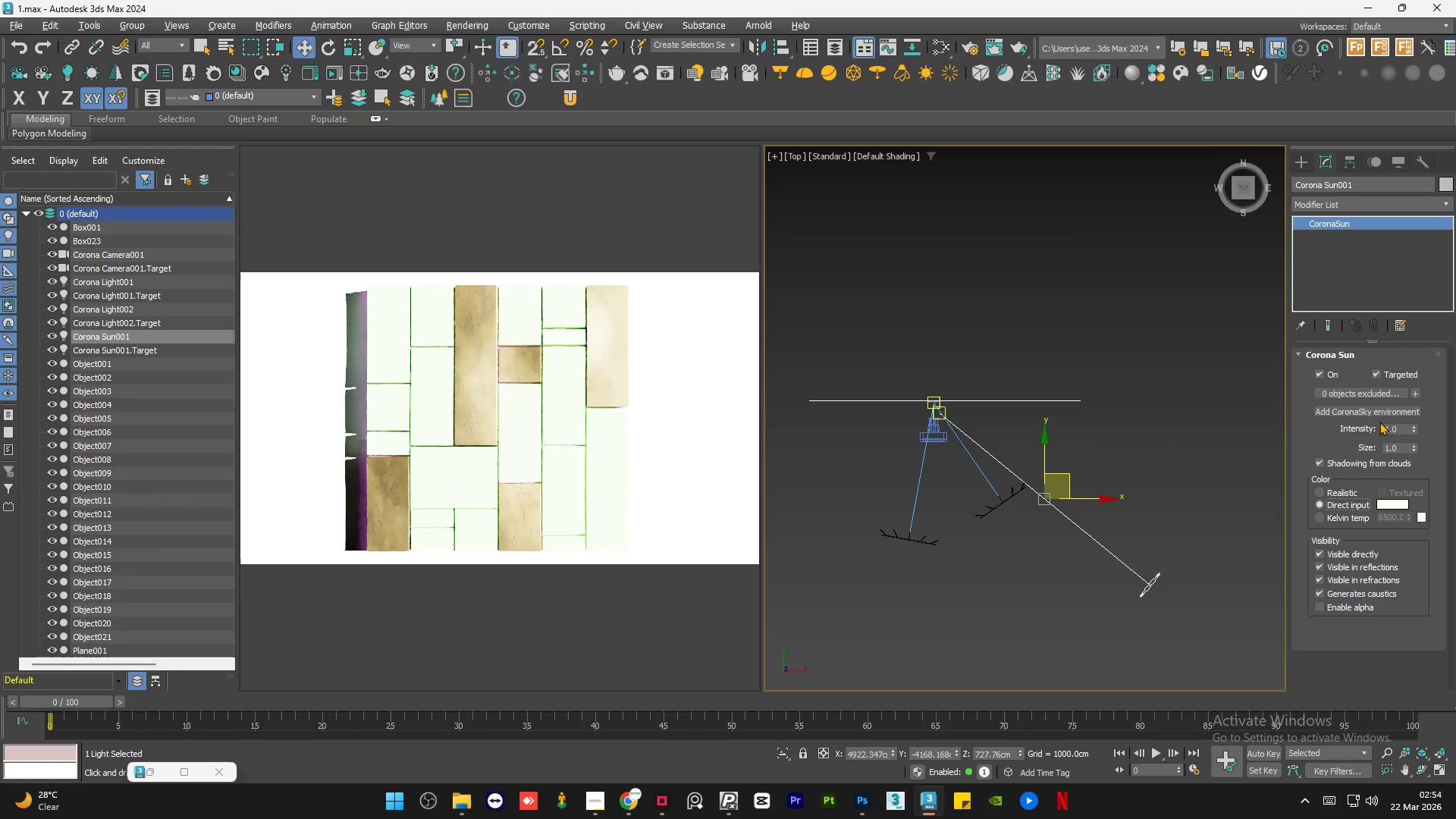 
double_click([1400, 428])
 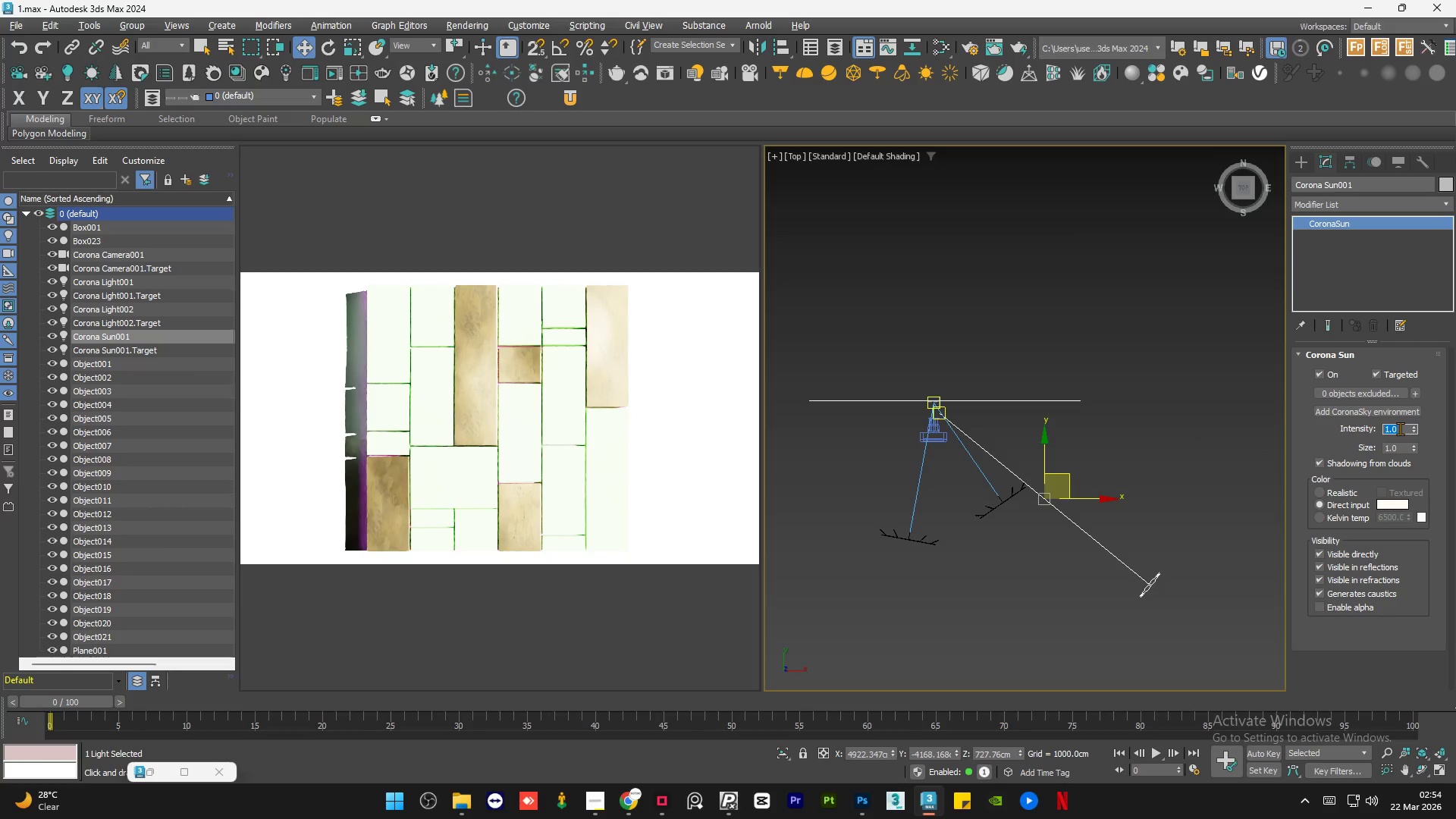 
key(NumpadDecimal)
 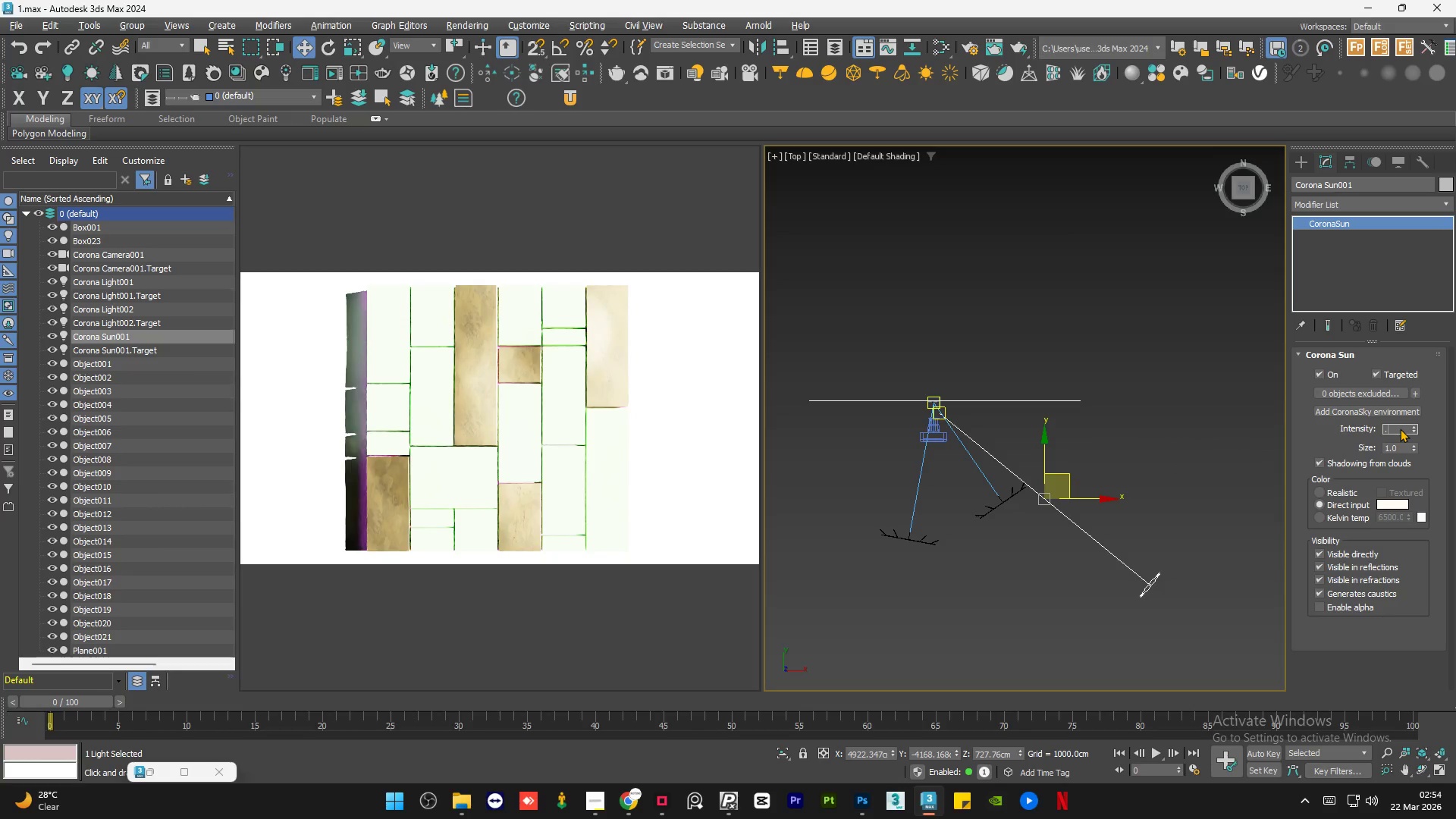 
key(Numpad3)
 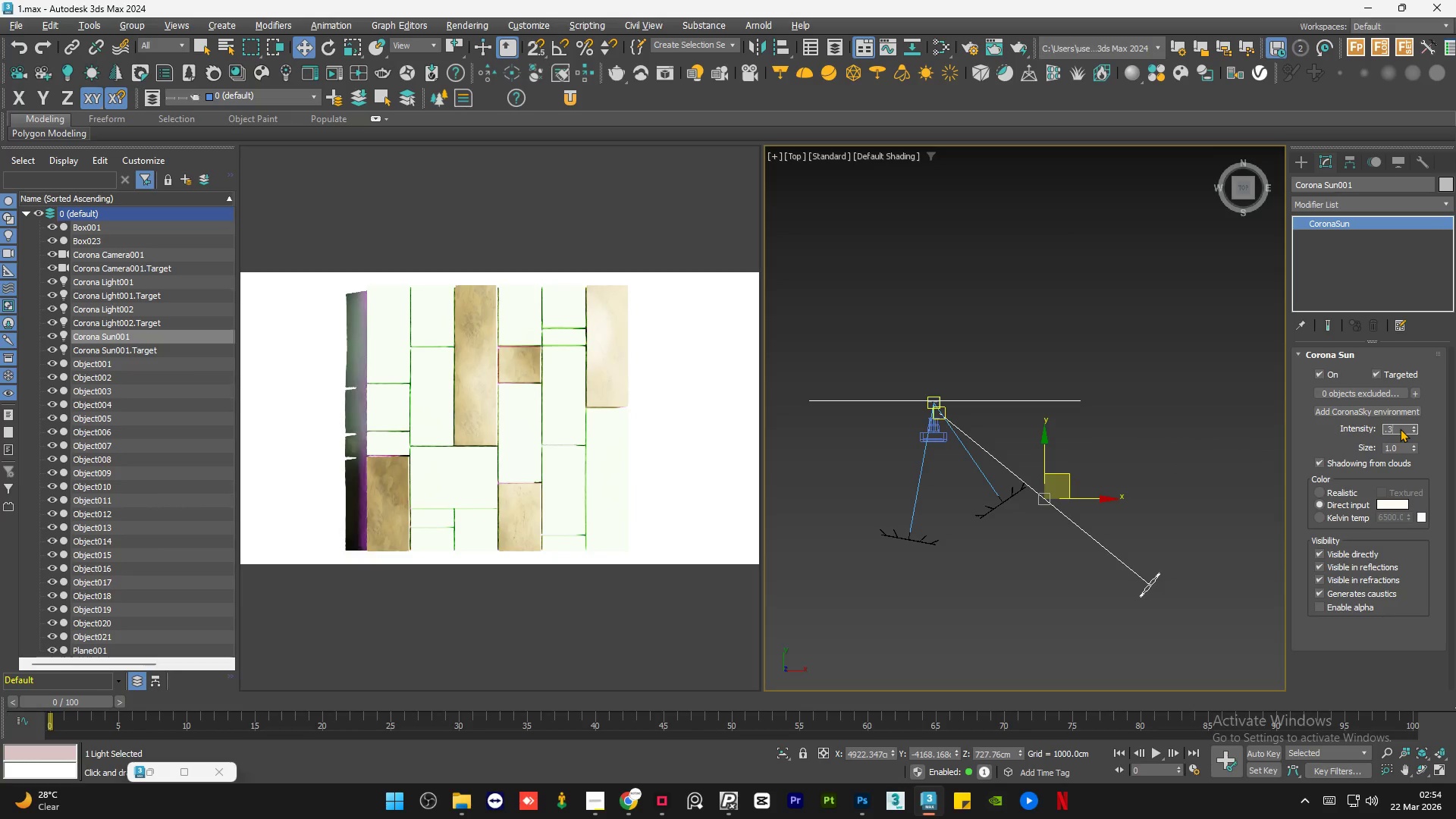 
key(NumpadEnter)
 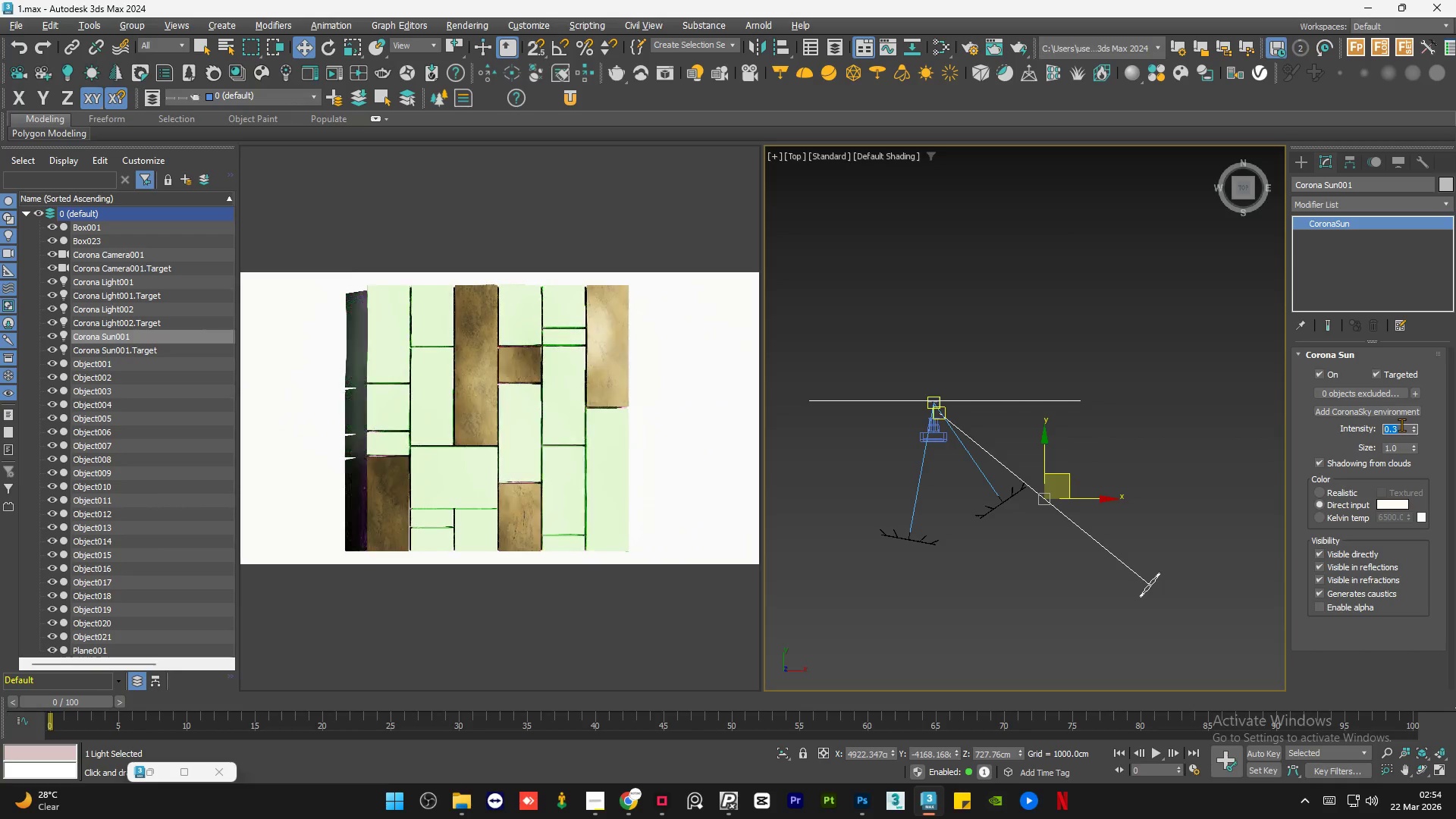 
key(NumpadDecimal)
 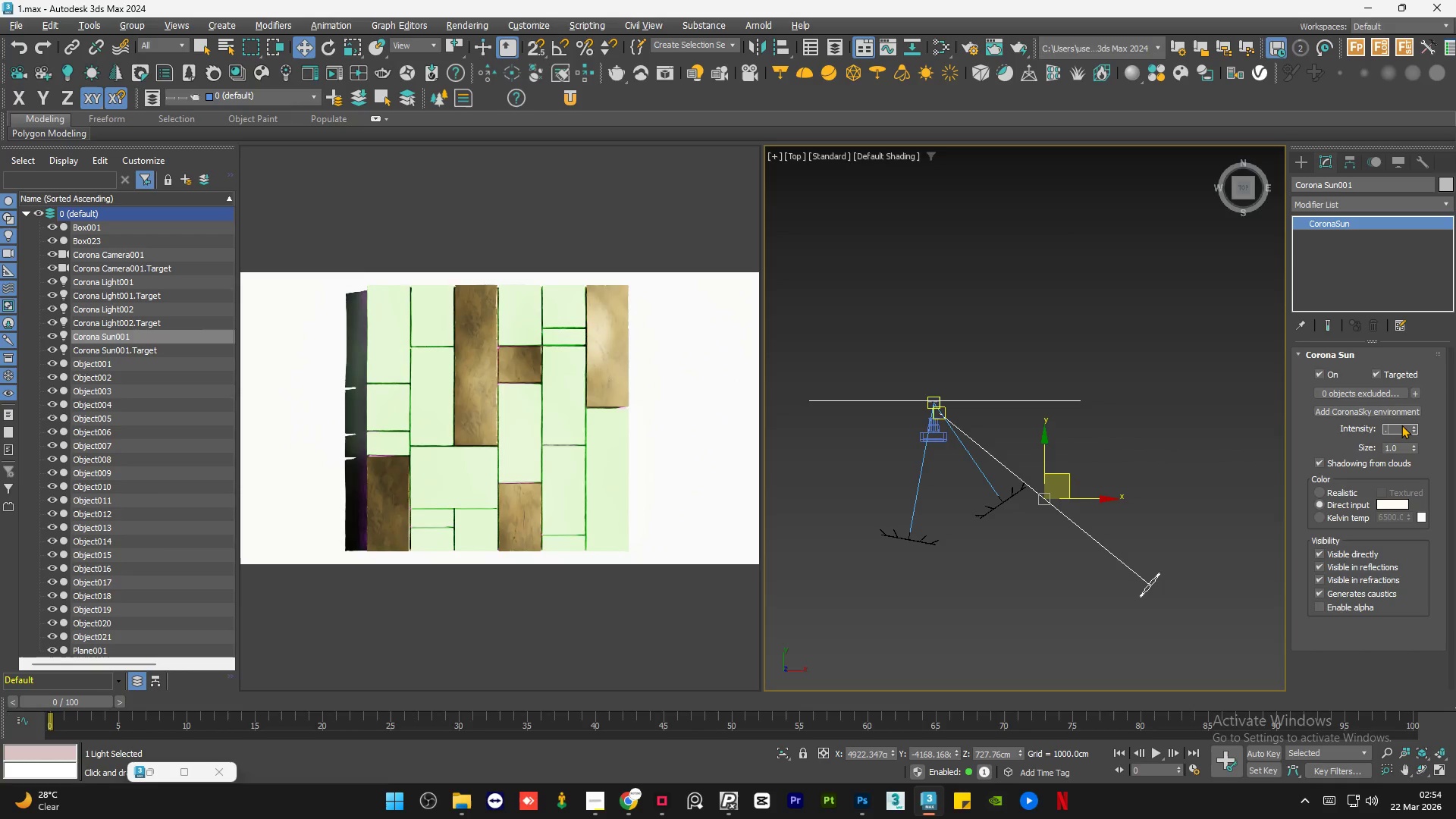 
key(Numpad2)
 